 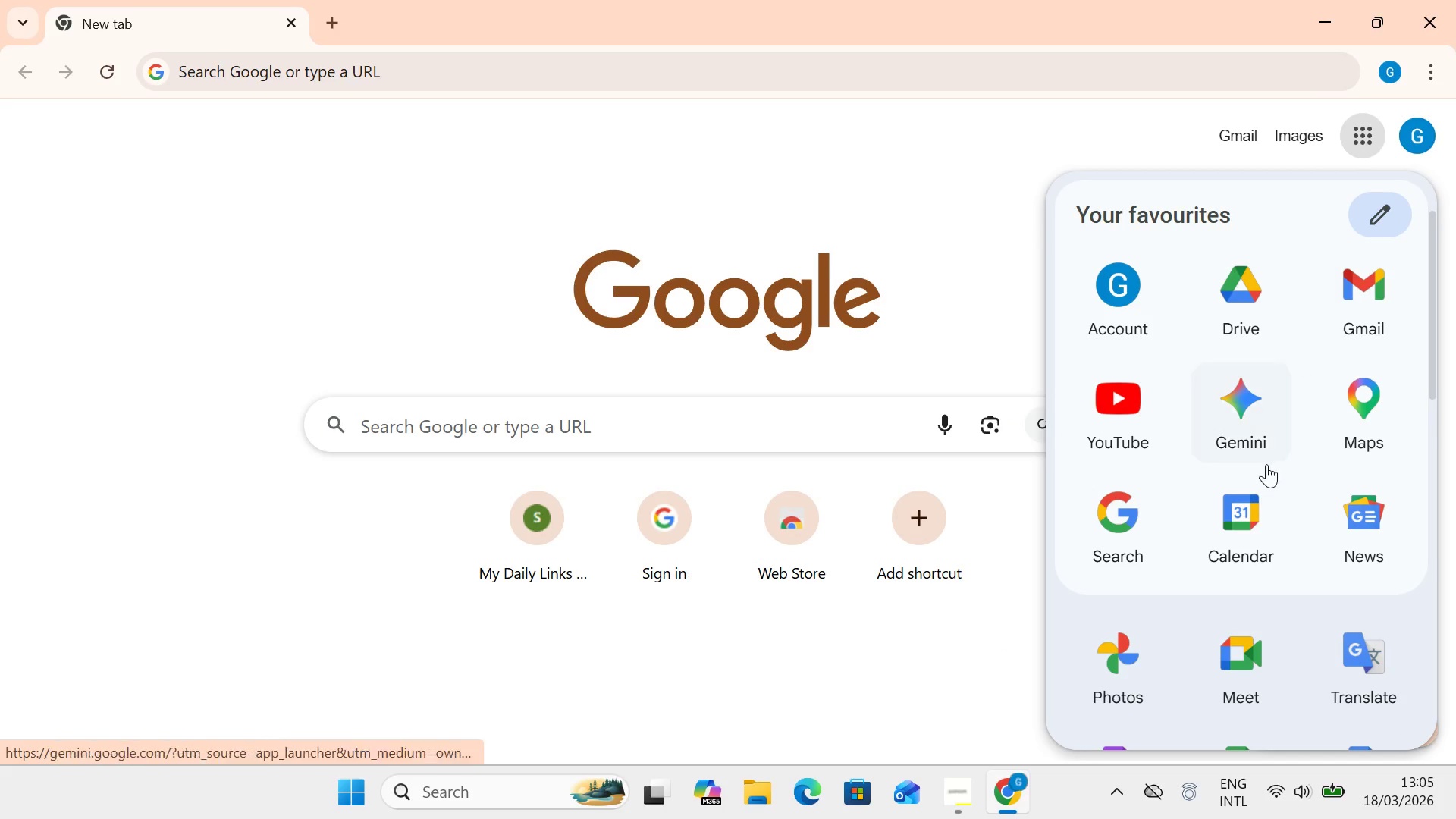 
left_click([1244, 504])
 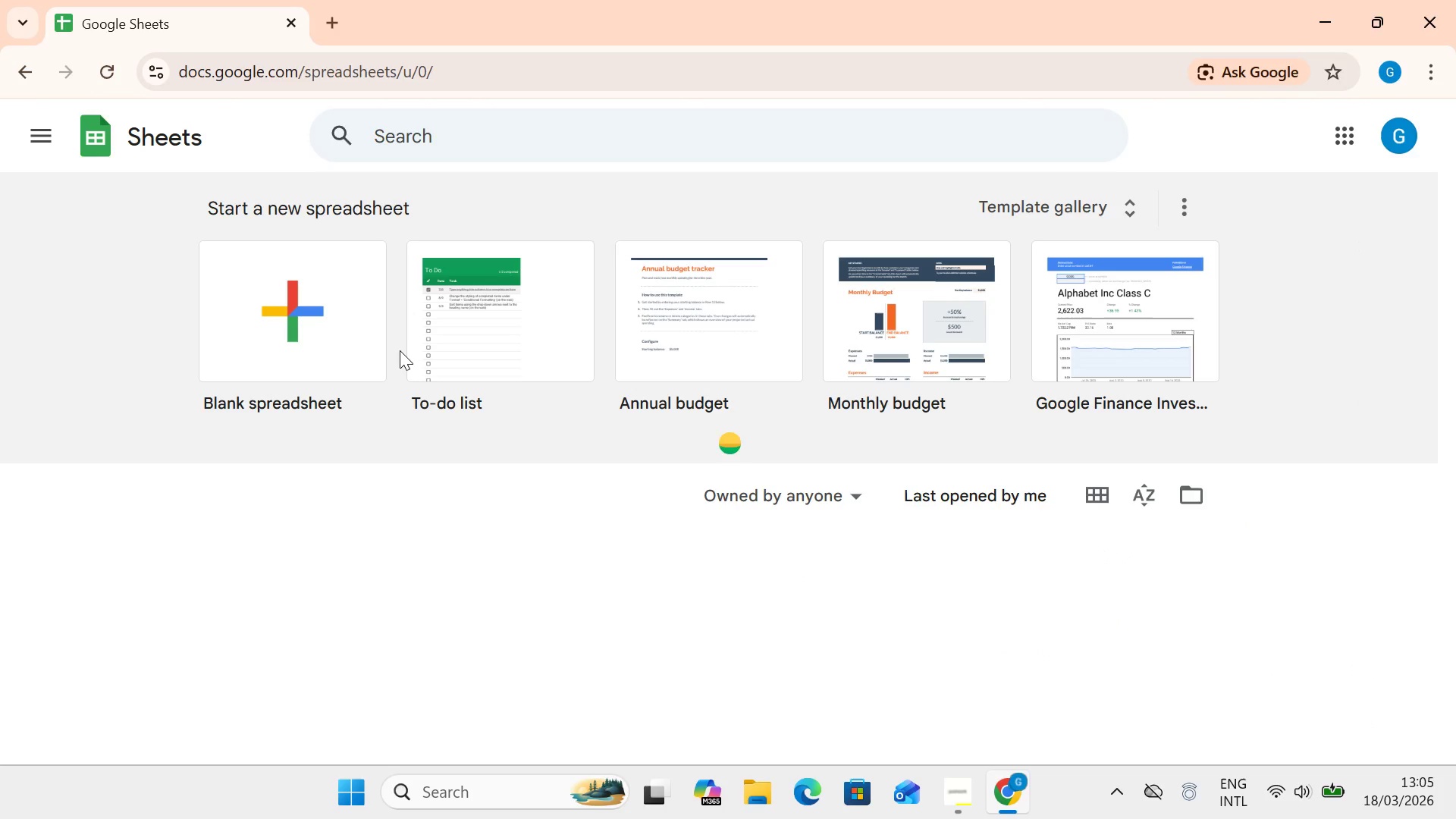 
left_click([308, 306])
 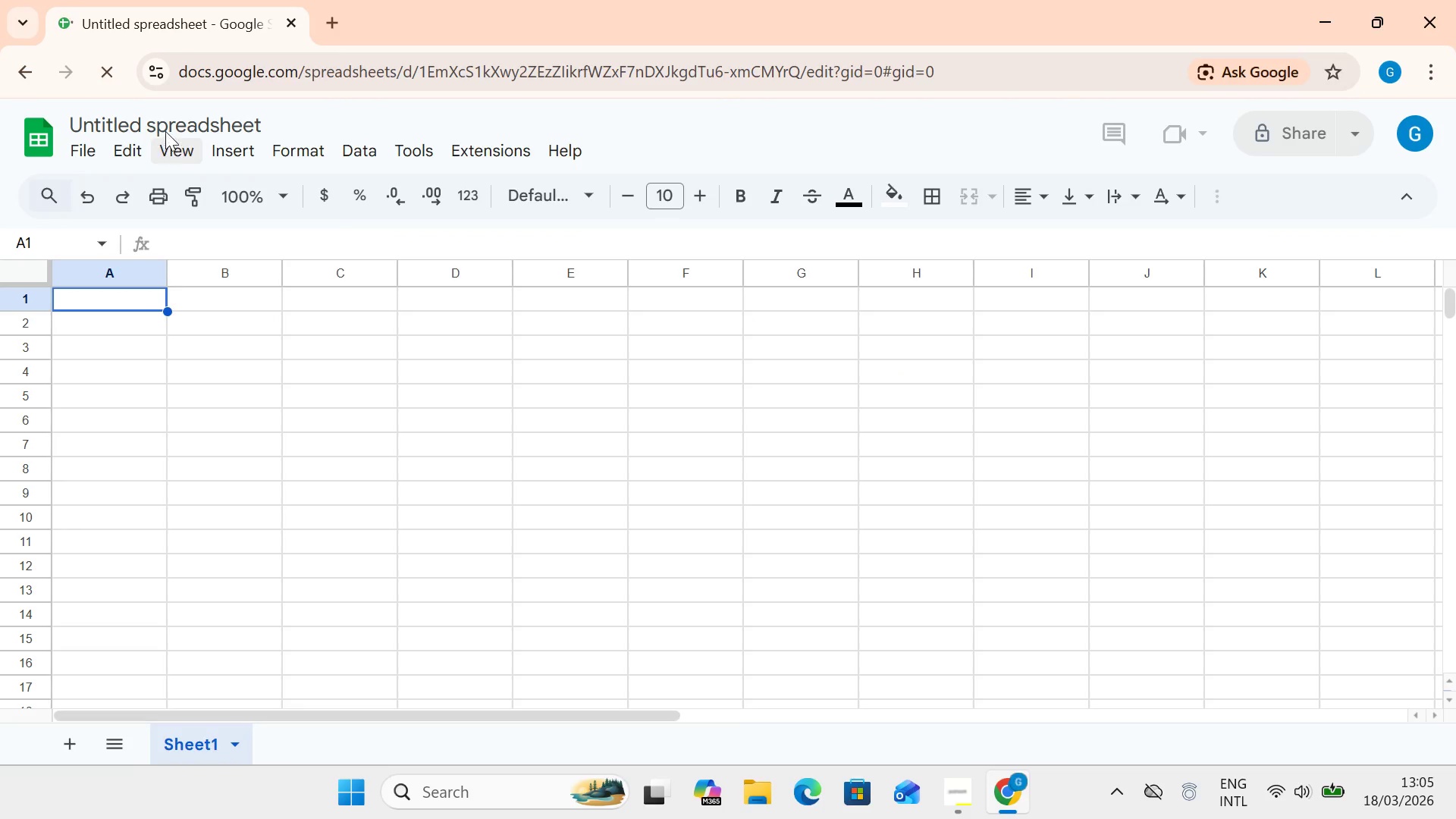 
double_click([157, 120])
 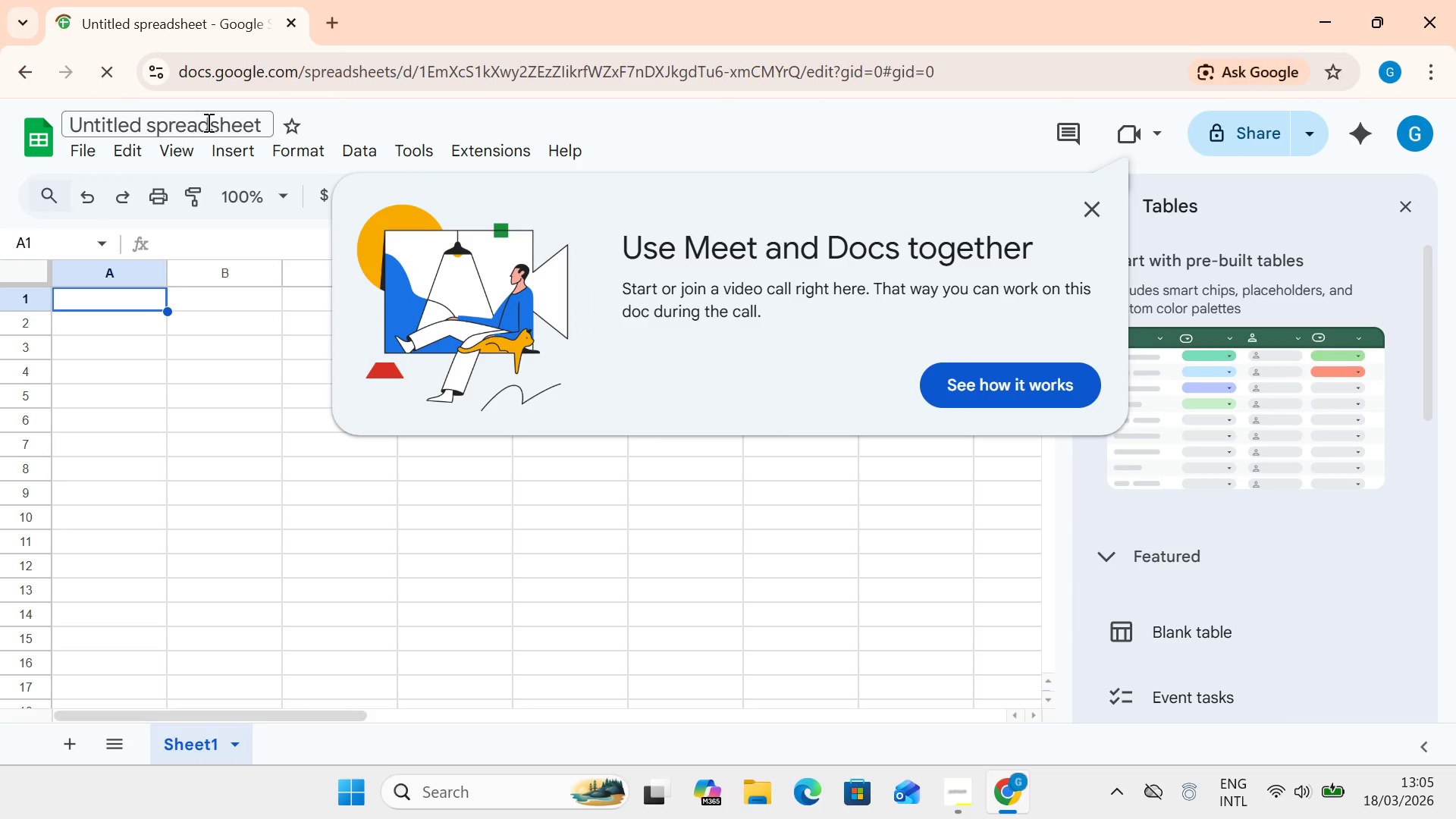 
left_click([246, 120])
 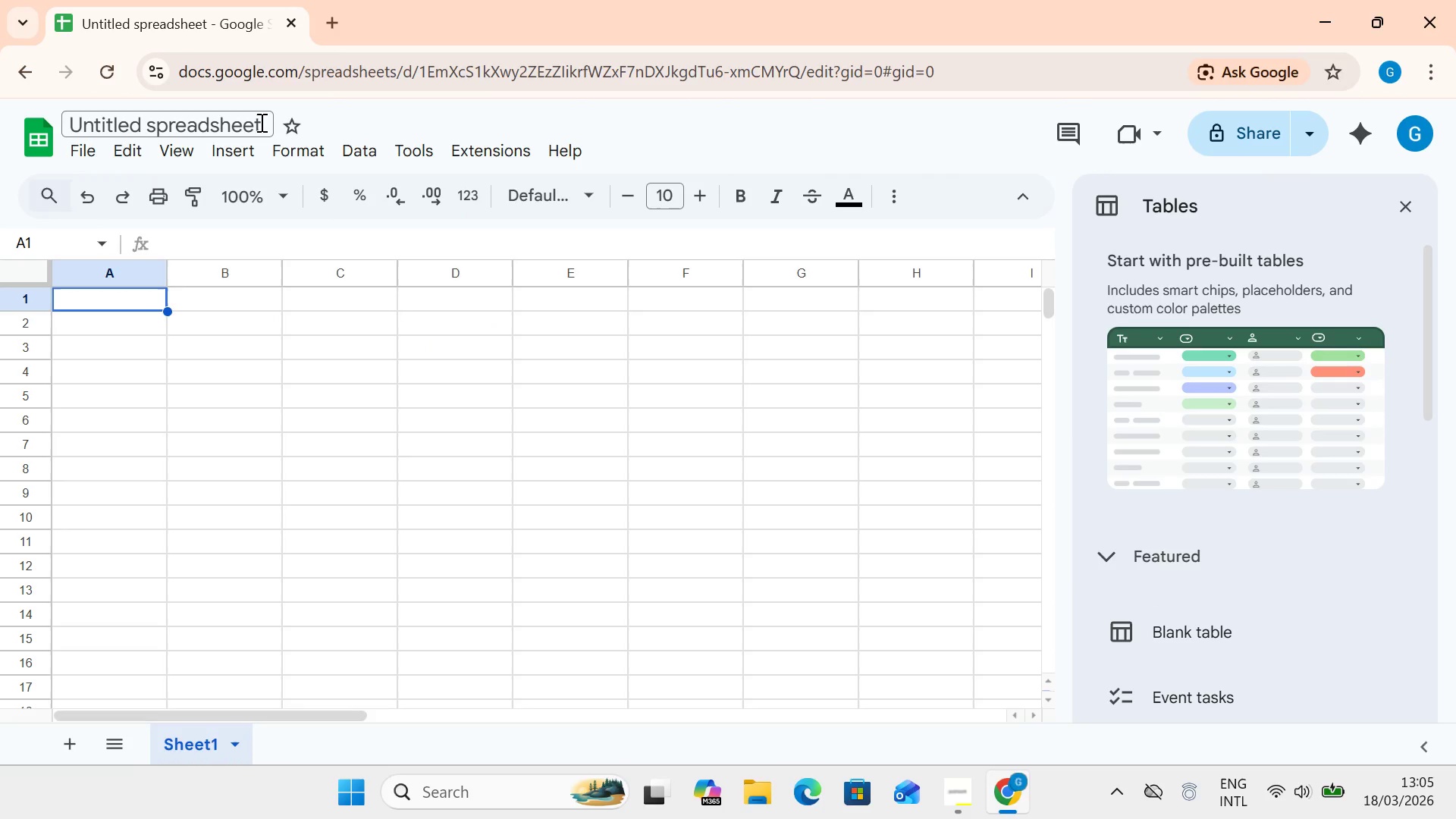 
left_click([260, 122])
 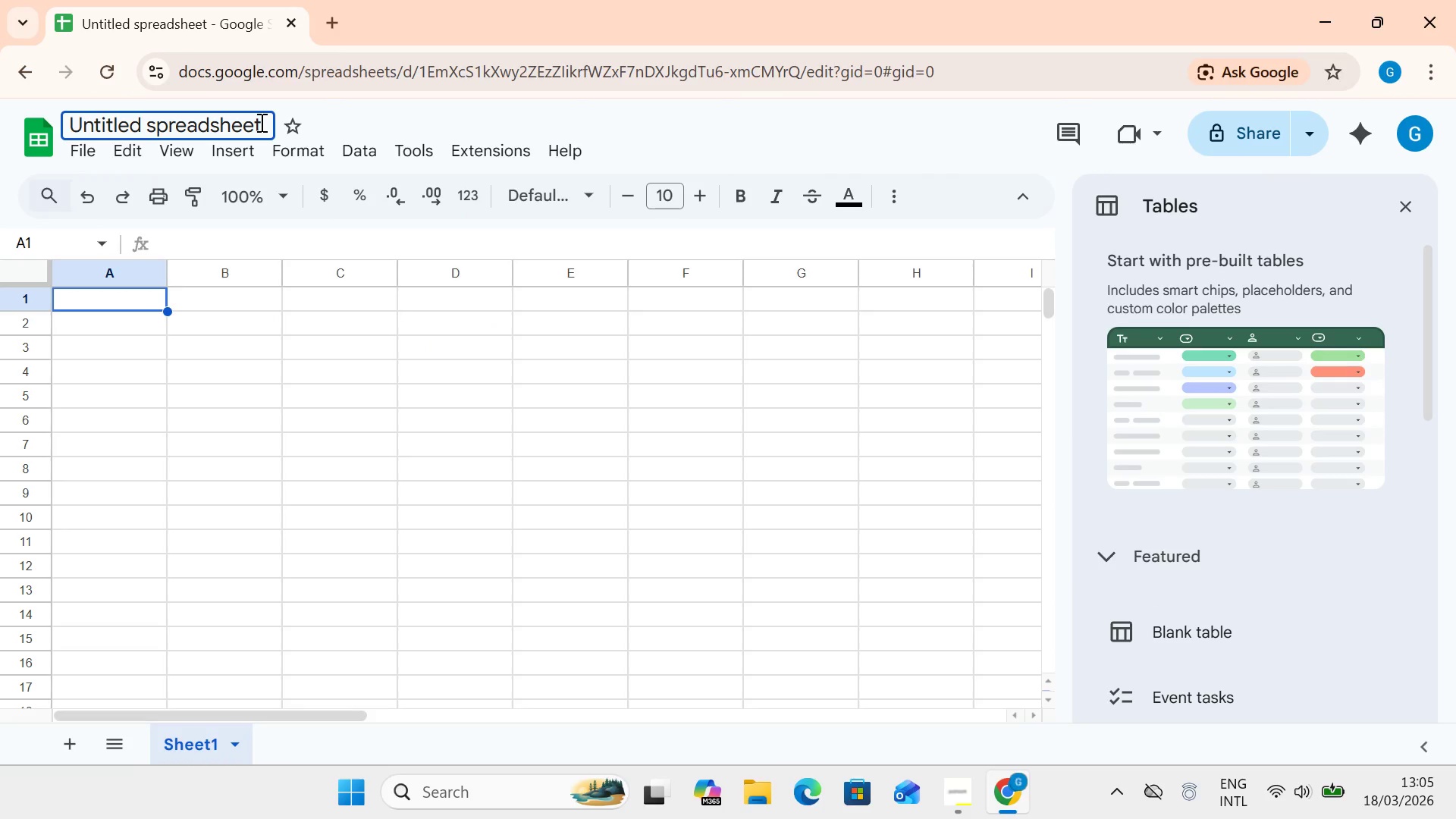 
key(Backspace)
key(Backspace)
key(Backspace)
key(Backspace)
key(Backspace)
key(Backspace)
key(Backspace)
key(Backspace)
key(Backspace)
key(Backspace)
key(Backspace)
key(Backspace)
key(Backspace)
key(Backspace)
type(Wwwkly)
key(Backspace)
key(Backspace)
key(Backspace)
key(Backspace)
key(Backspace)
type(eekly Rwfwee)
key(Backspace)
key(Backspace)
key(Backspace)
key(Backspace)
key(Backspace)
type(ere)
key(Backspace)
key(Backspace)
type(ferral )
key(Backspace)
type(-to-memb)
key(Backspace)
key(Backspace)
key(Backspace)
key(Backspace)
type(Member)
 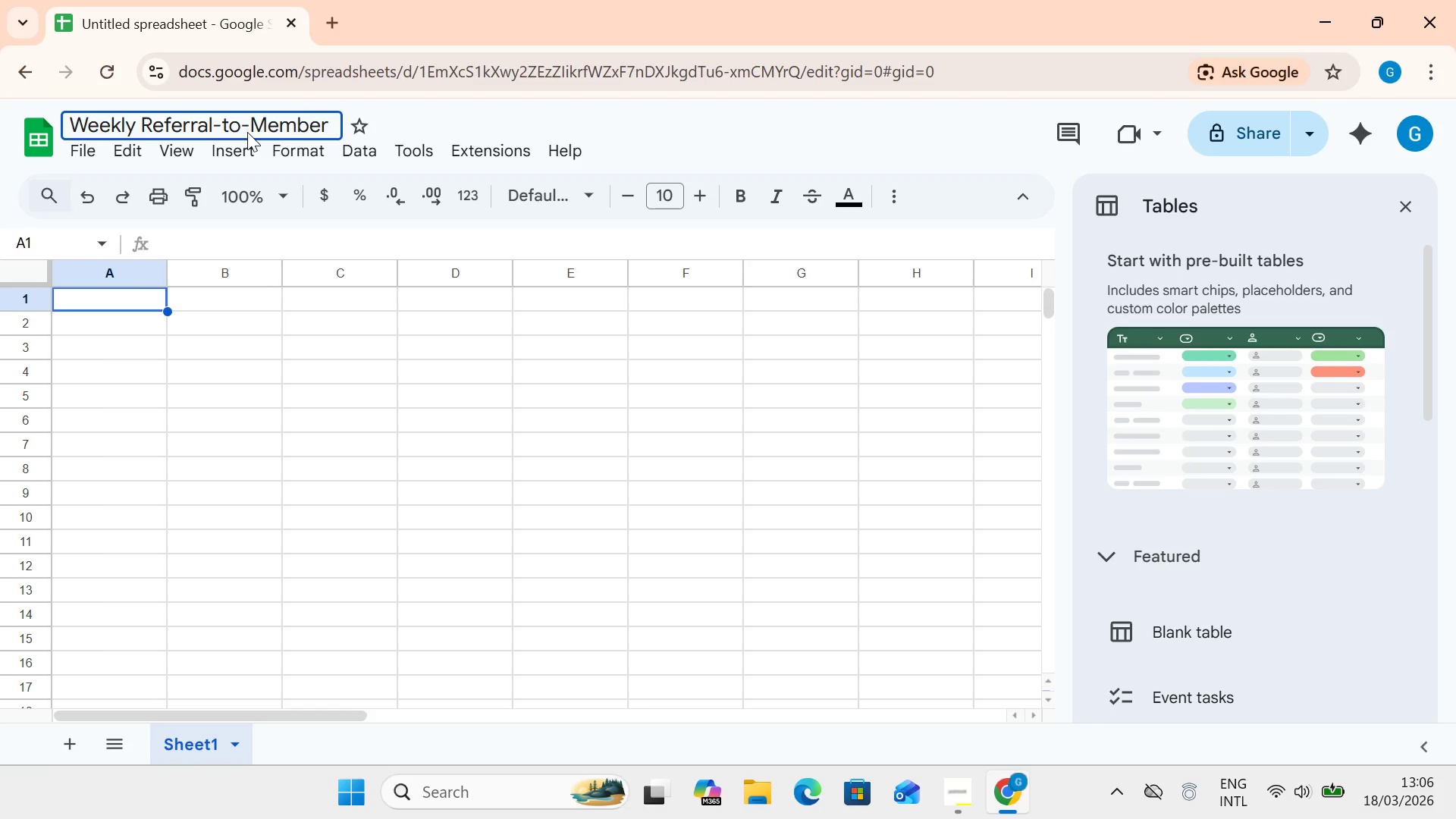 
wait(5.39)
 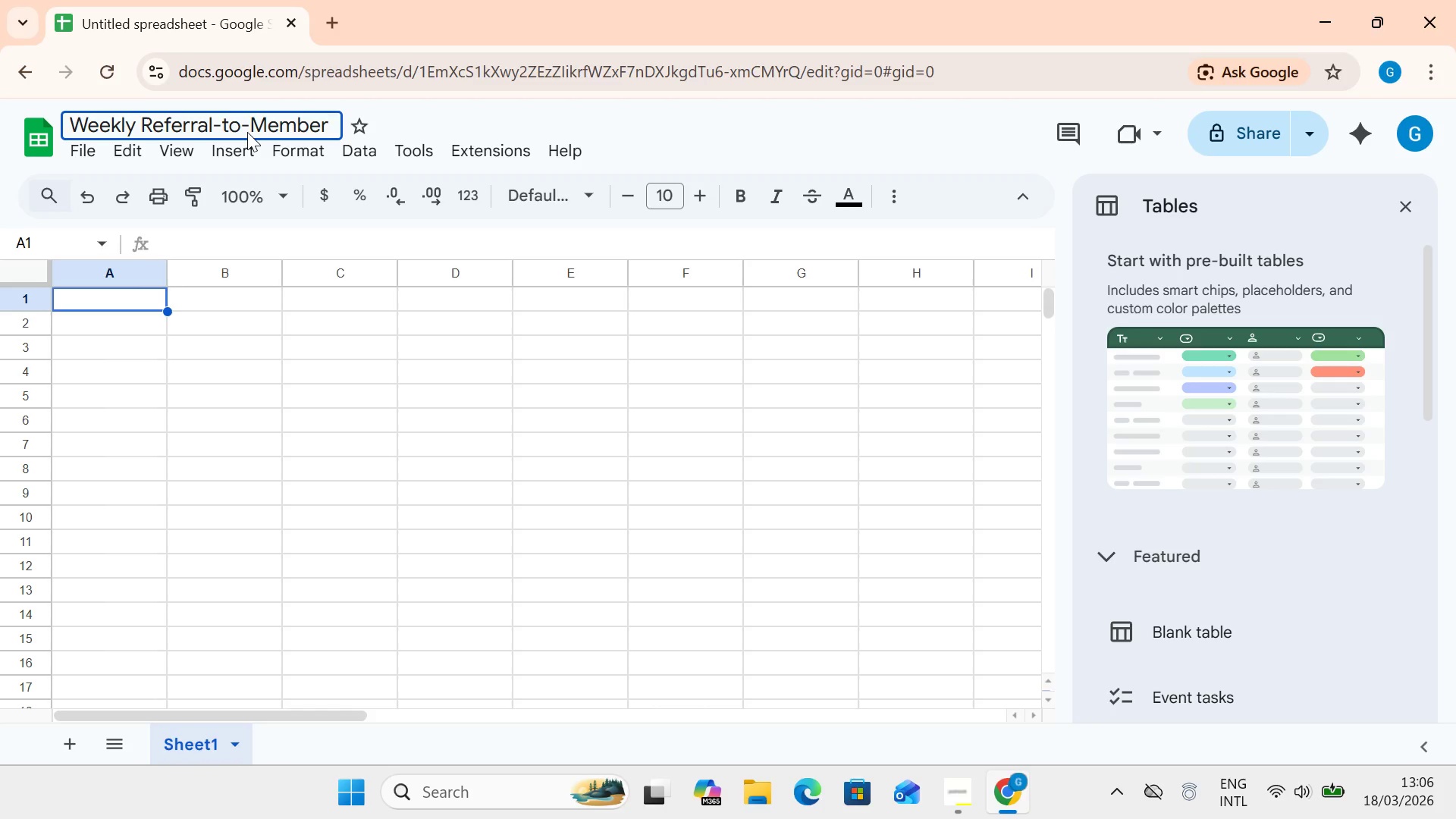 
type(T)
key(Backspace)
type( Tracker)
 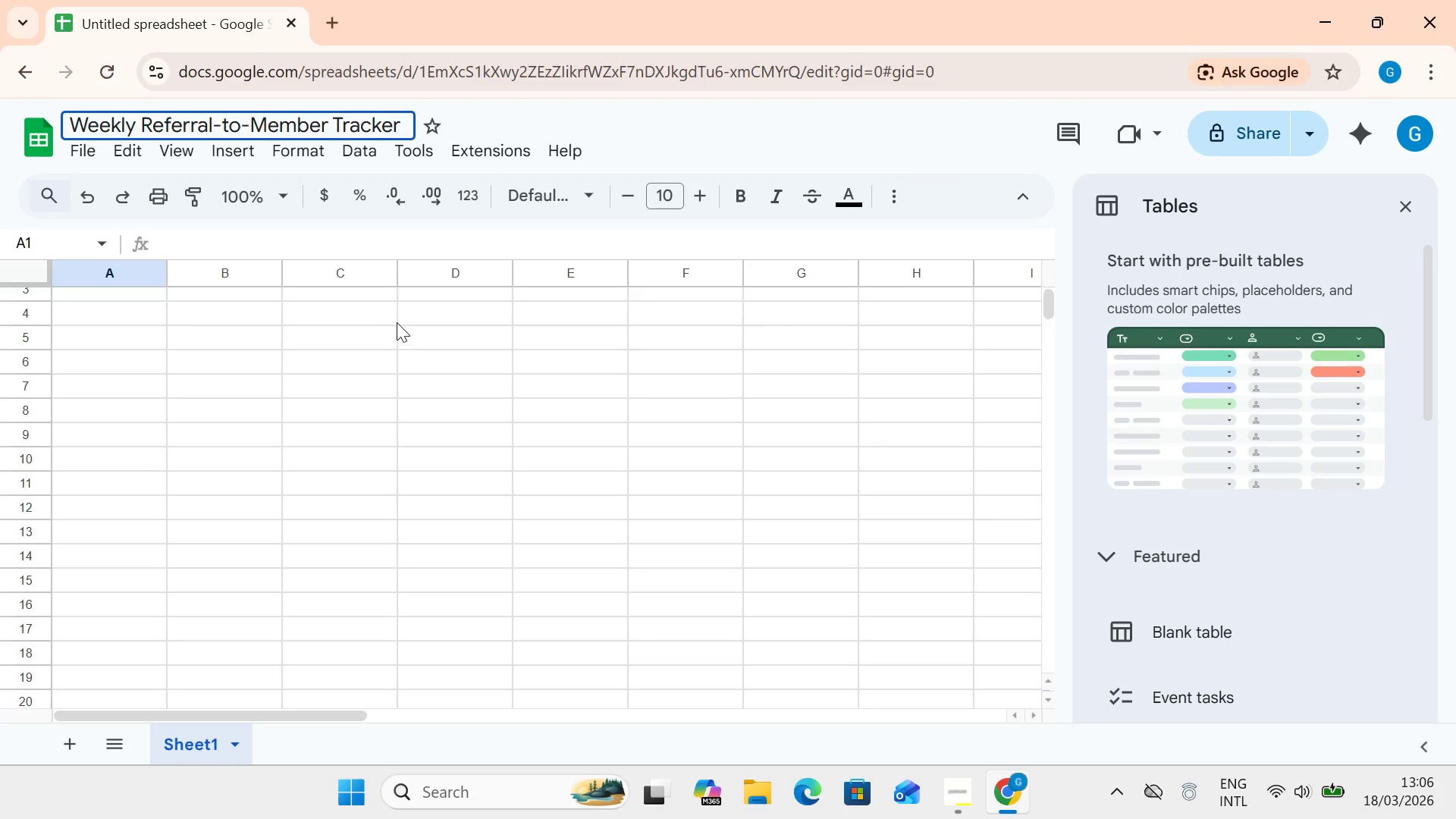 
wait(5.38)
 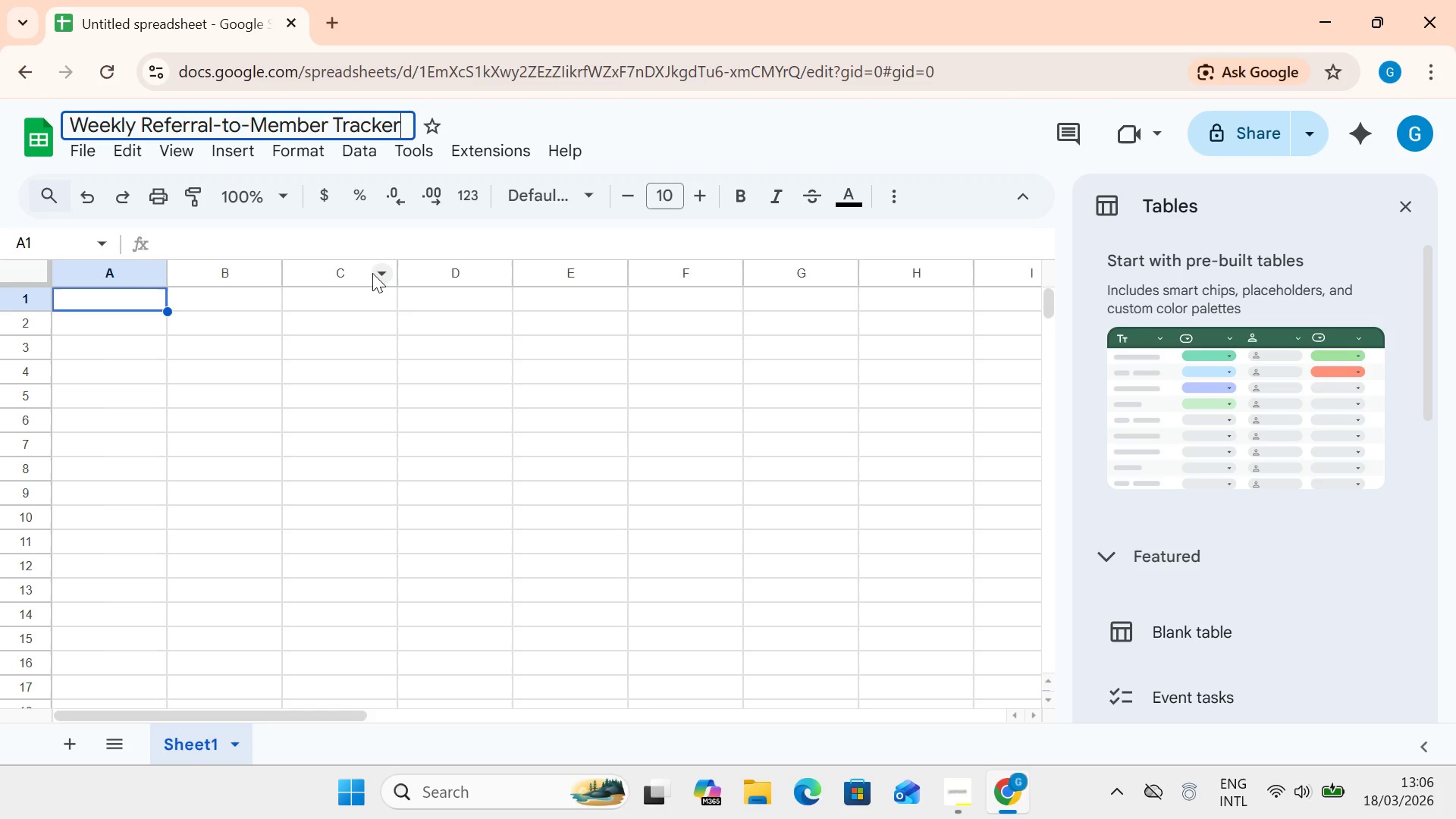 
key(Enter)
 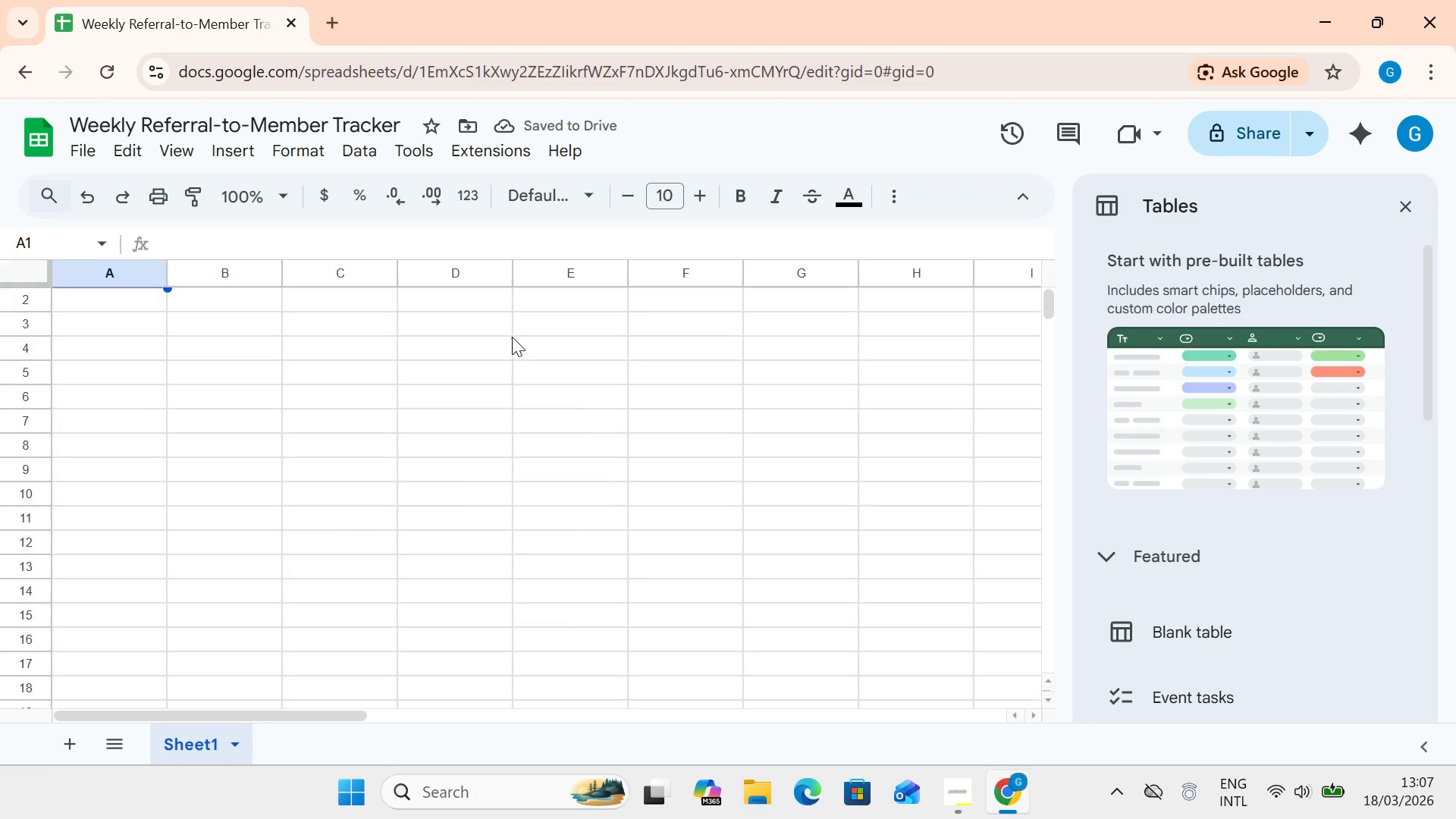 
wait(8.77)
 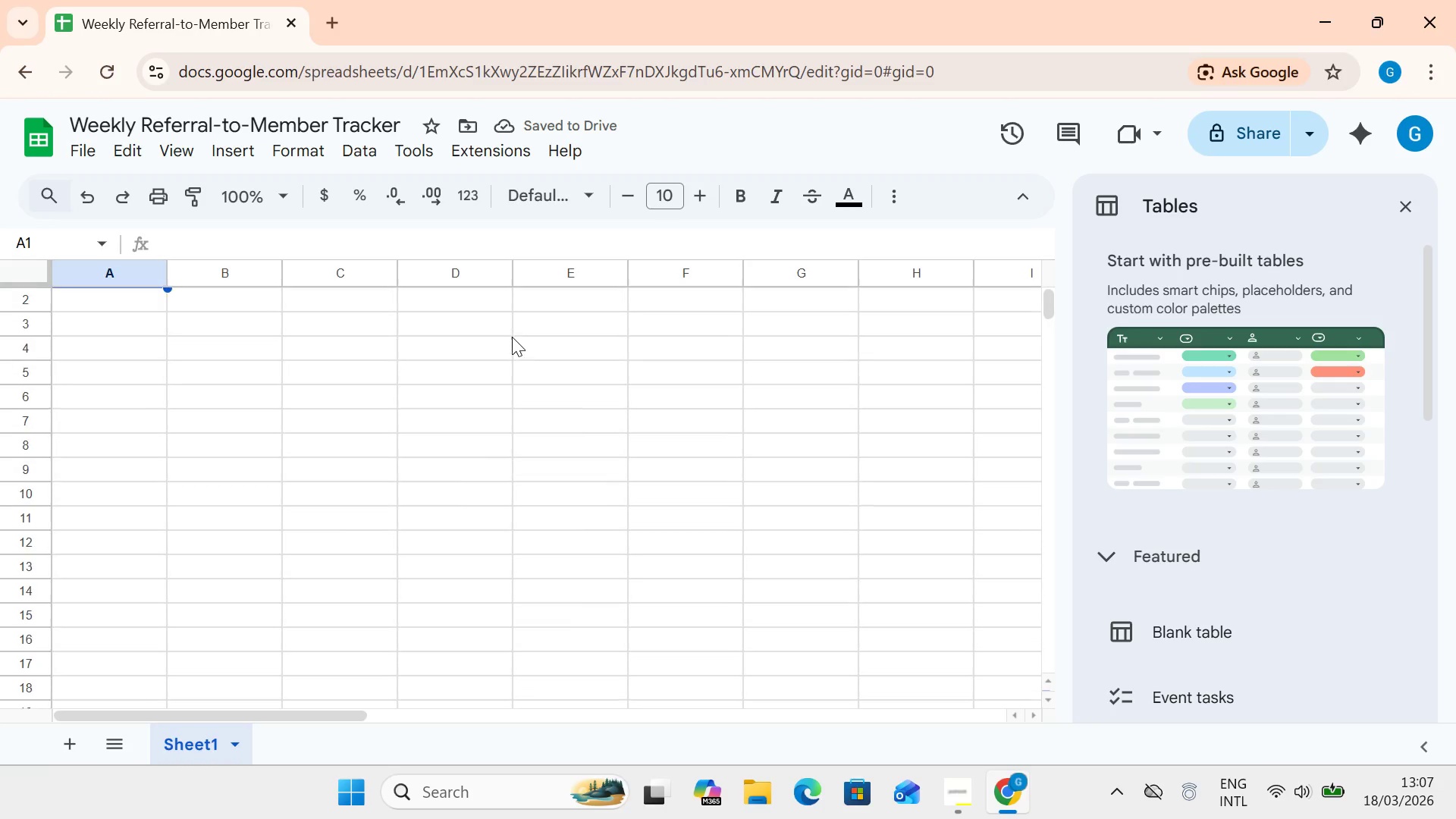 
left_click([233, 736])
 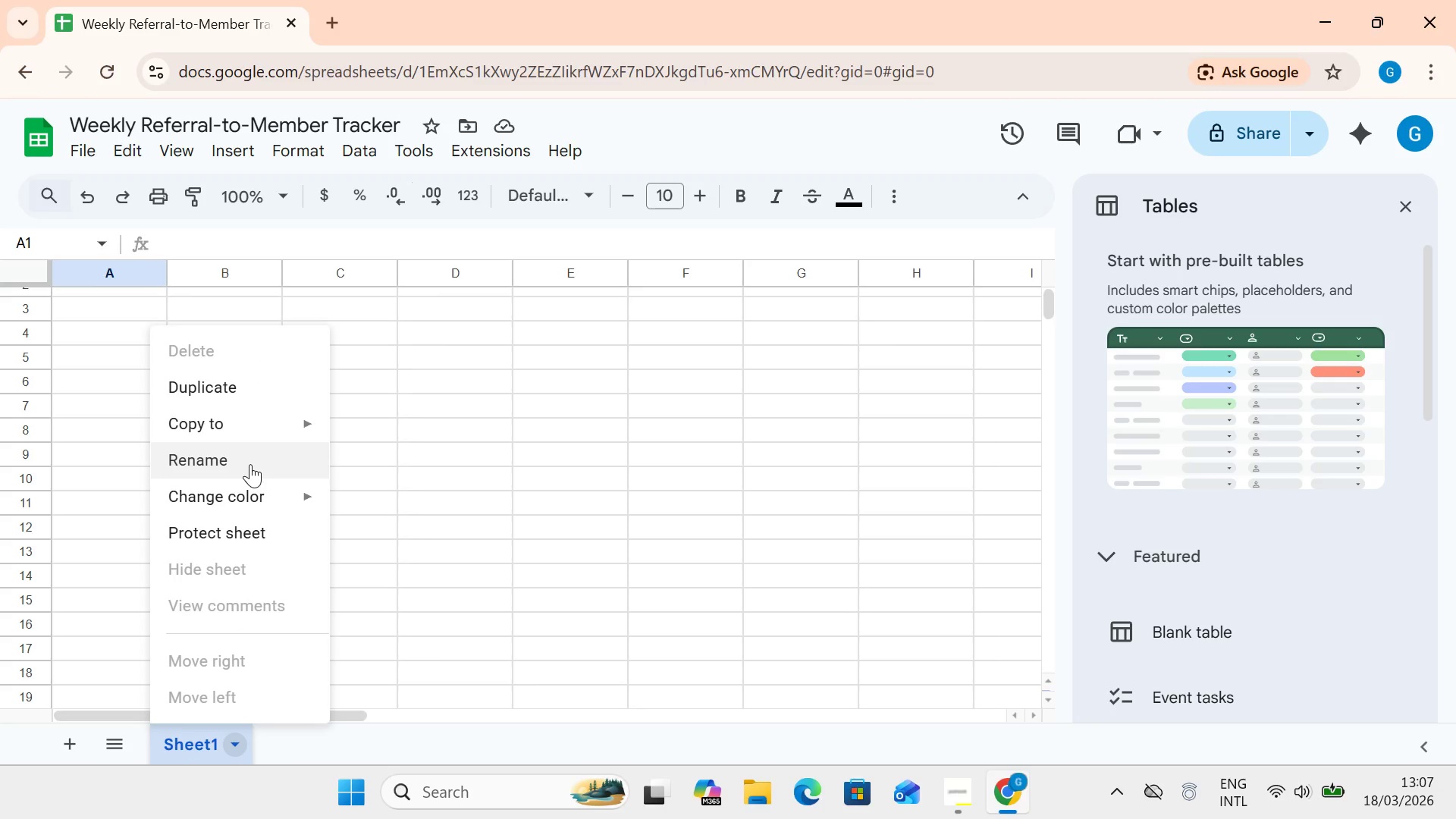 
left_click([250, 465])
 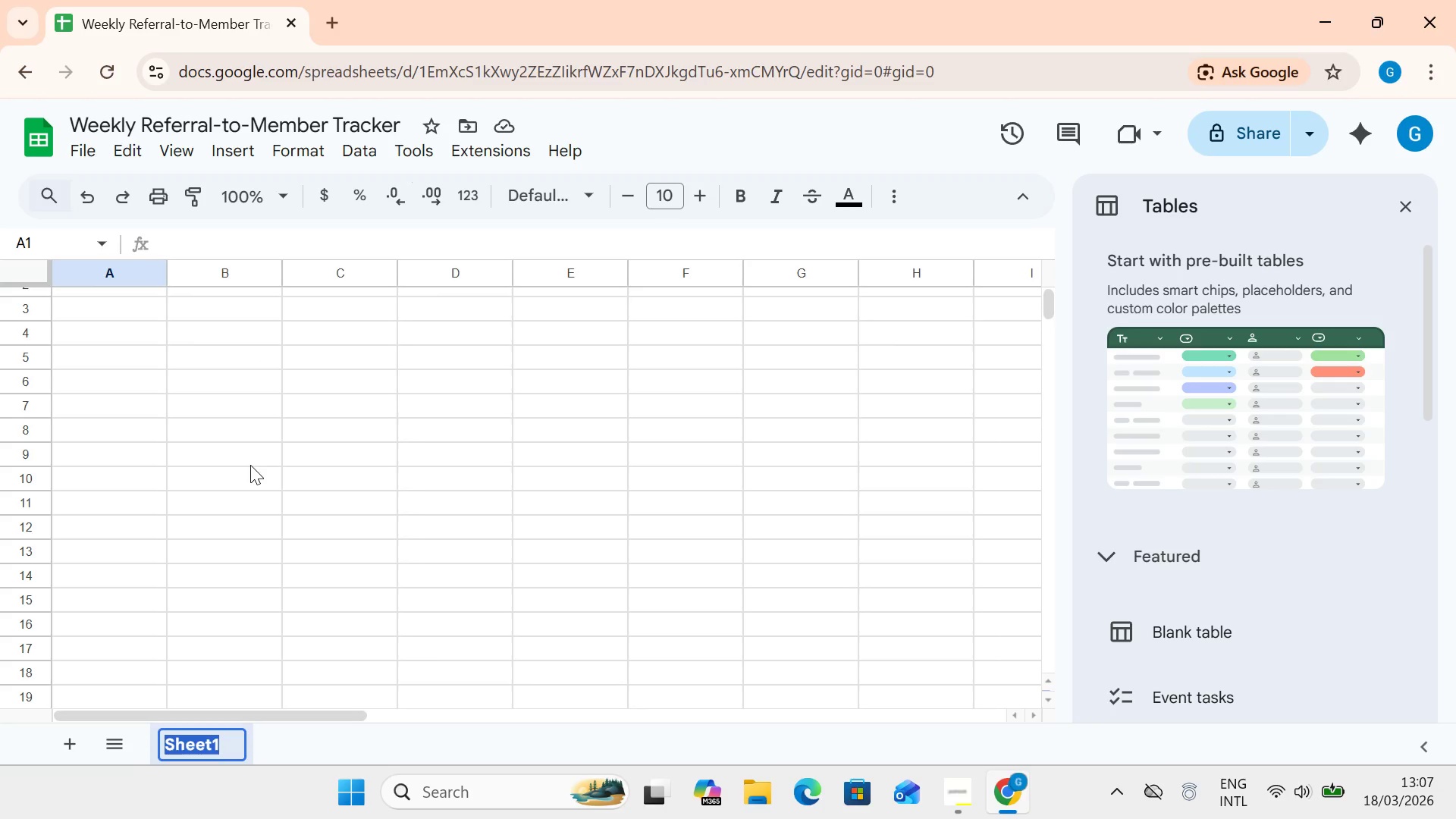 
type(Raw Data)
 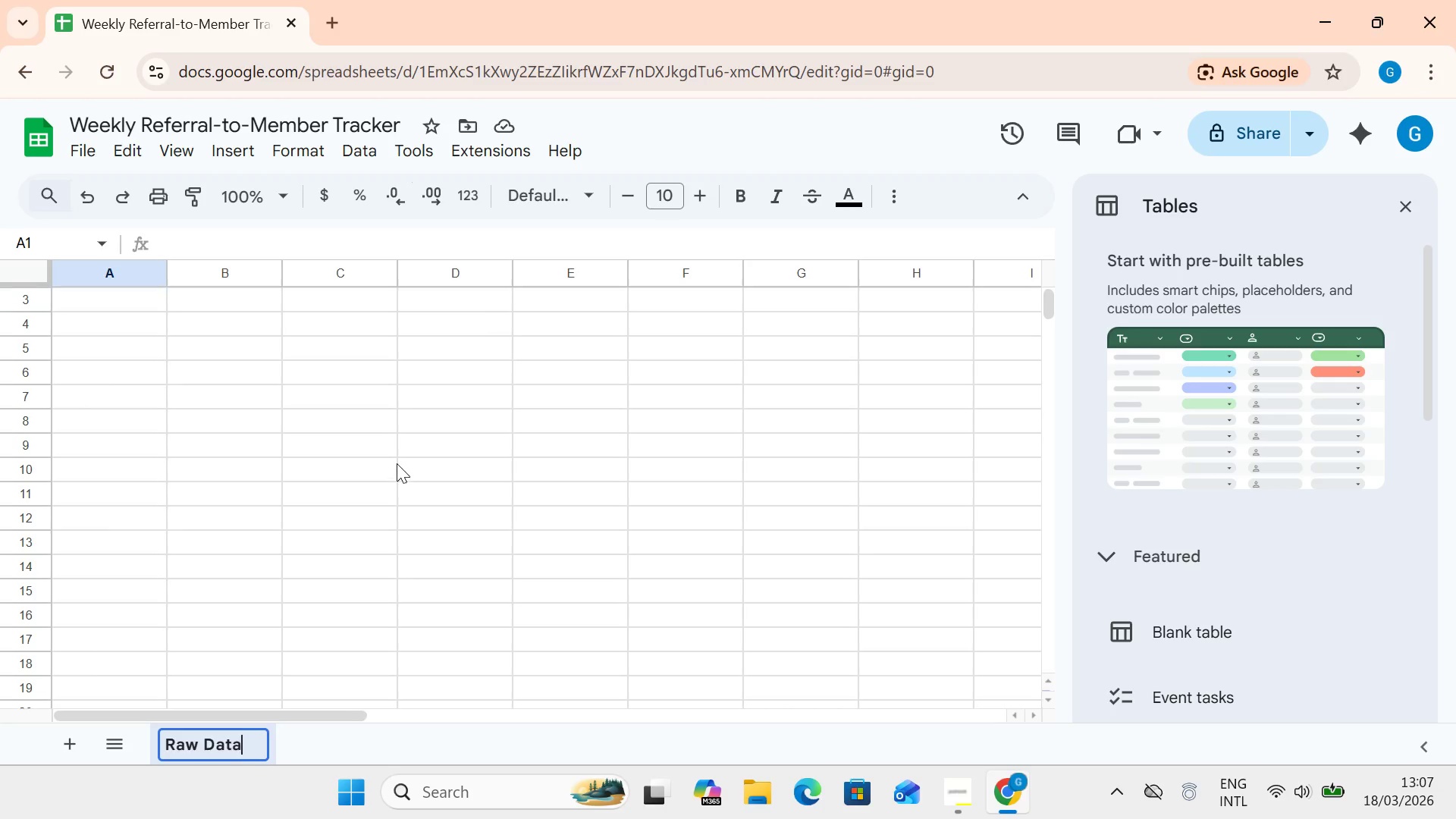 
wait(8.2)
 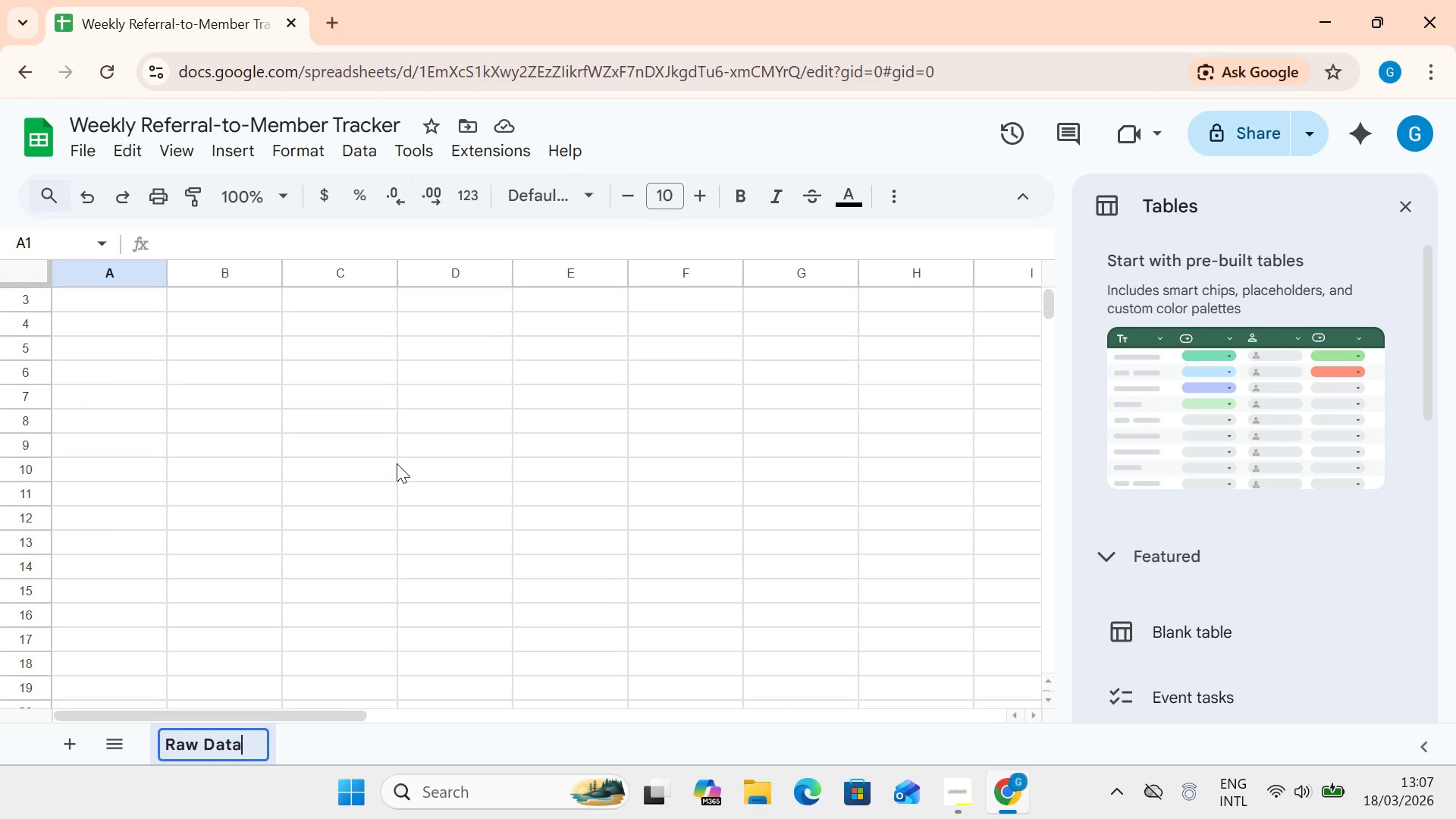 
double_click([101, 297])
 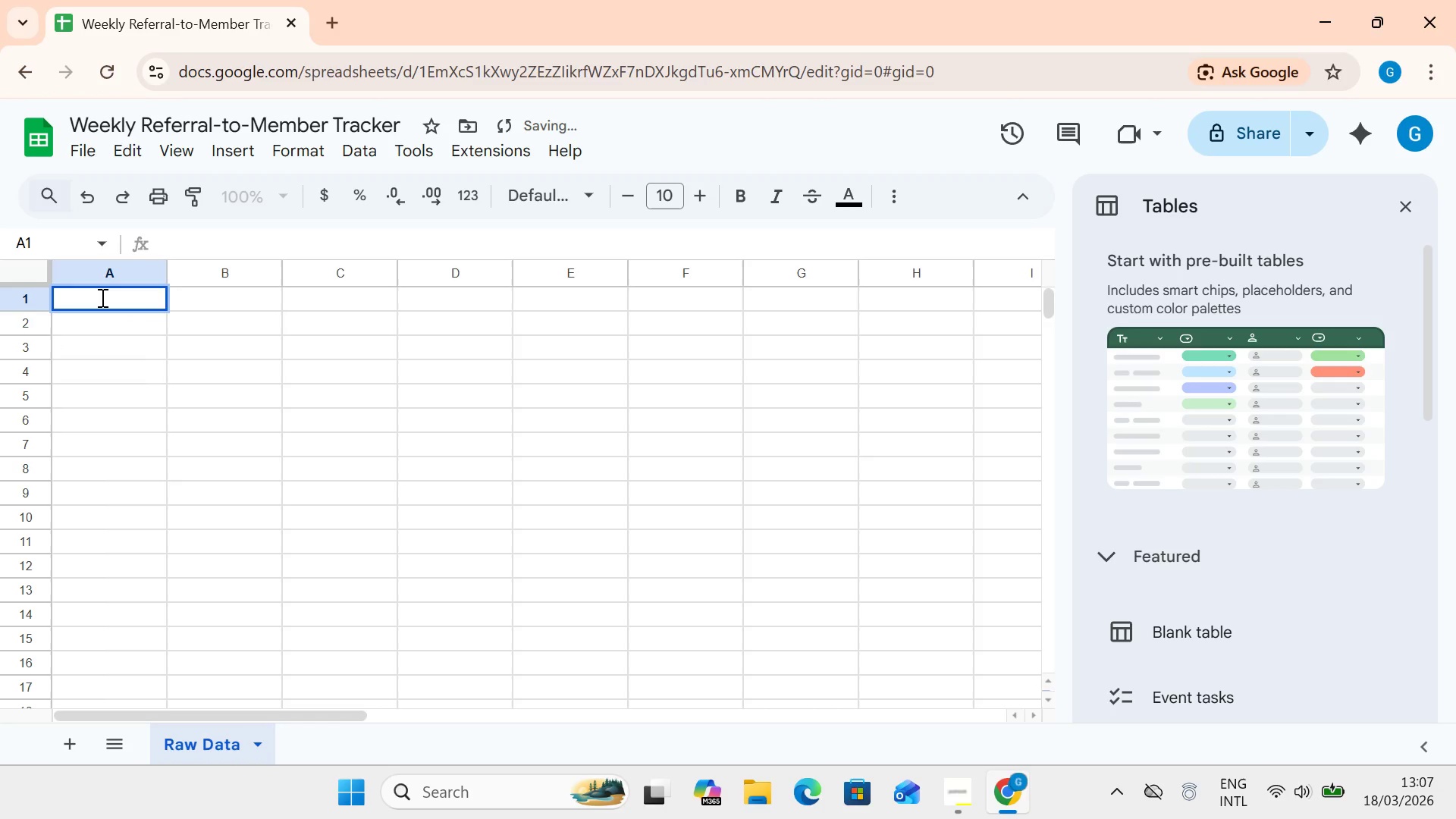 
type(Date)
 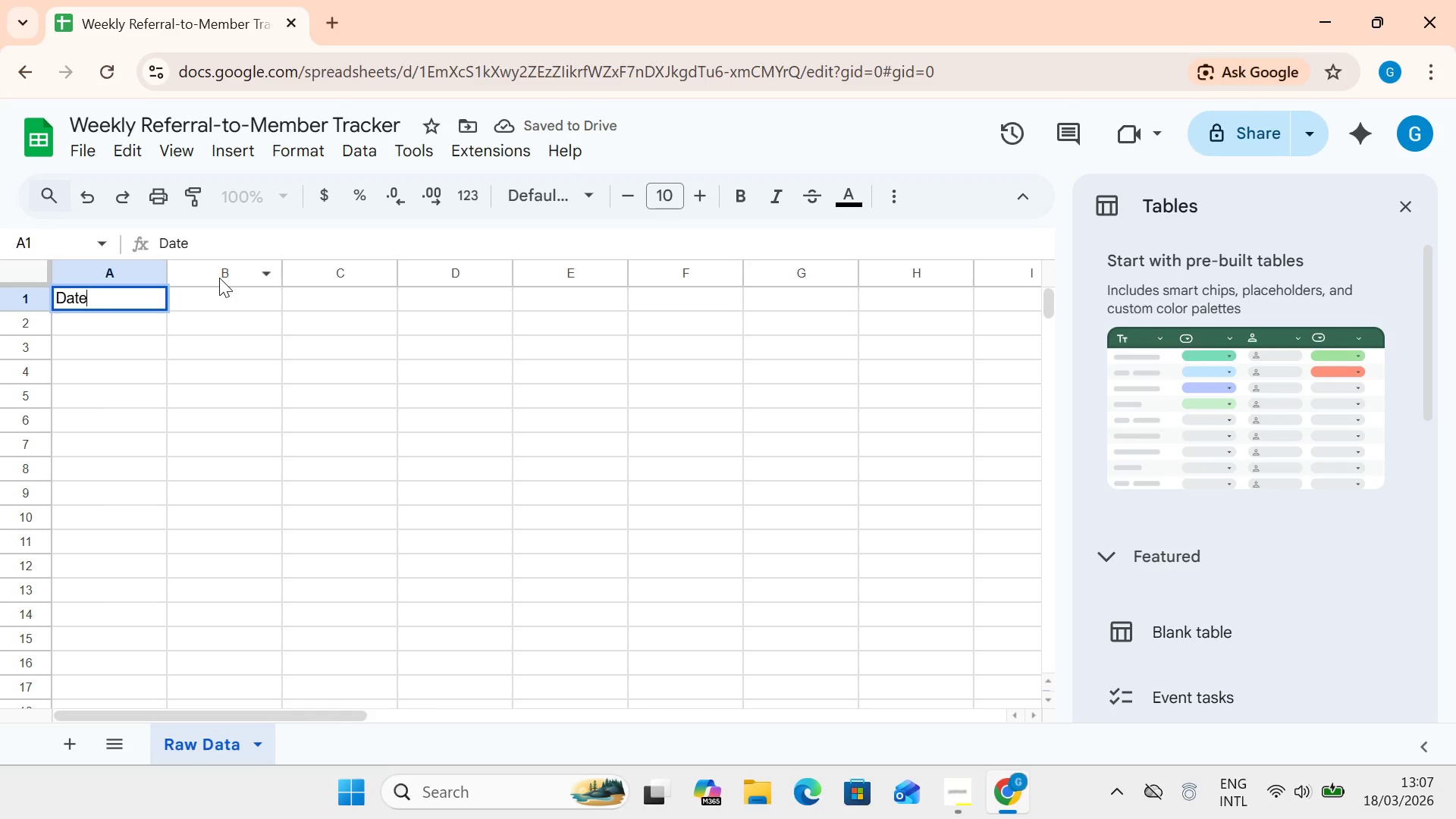 
left_click([219, 277])
 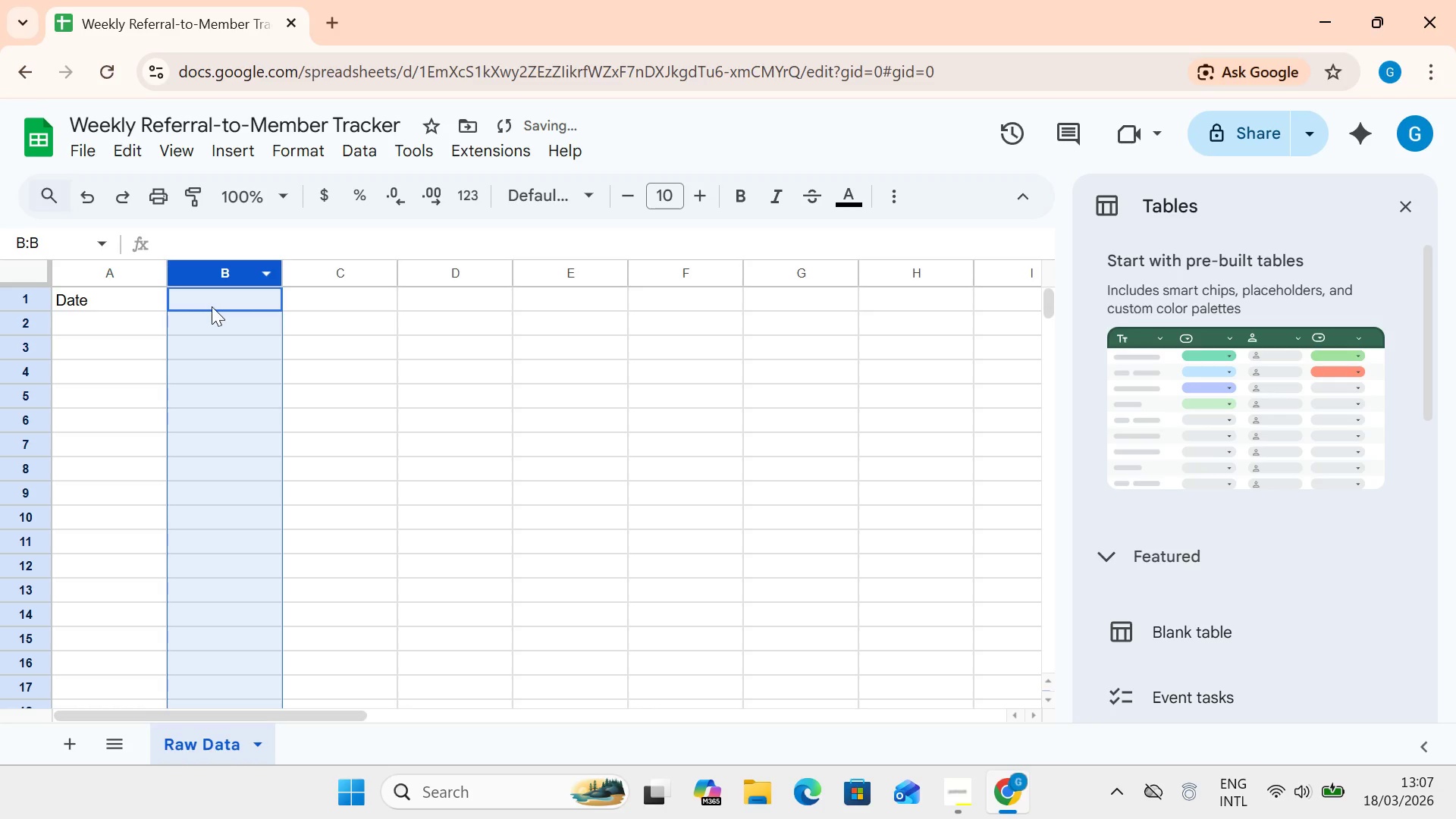 
left_click([212, 305])
 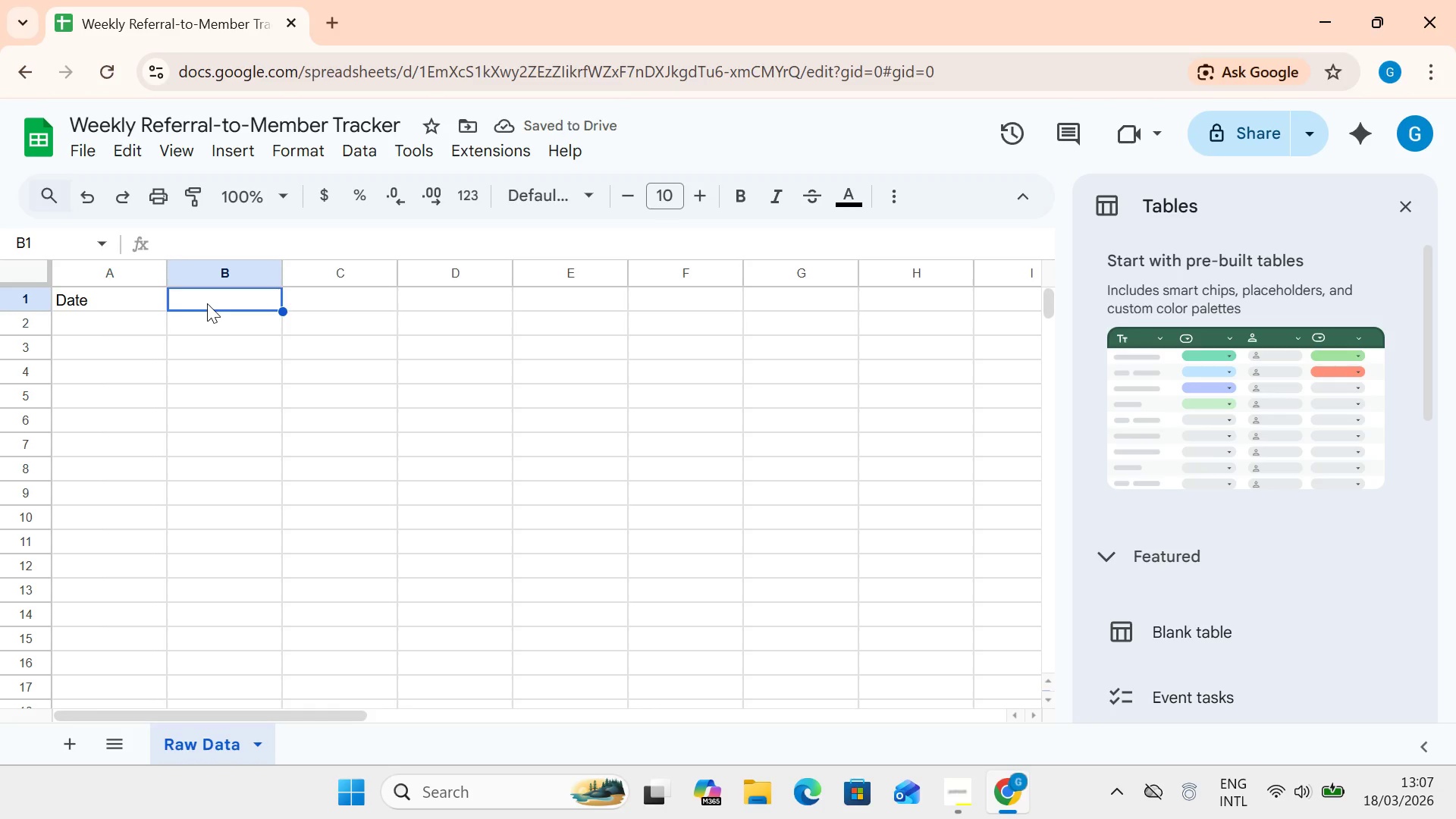 
double_click([207, 303])
 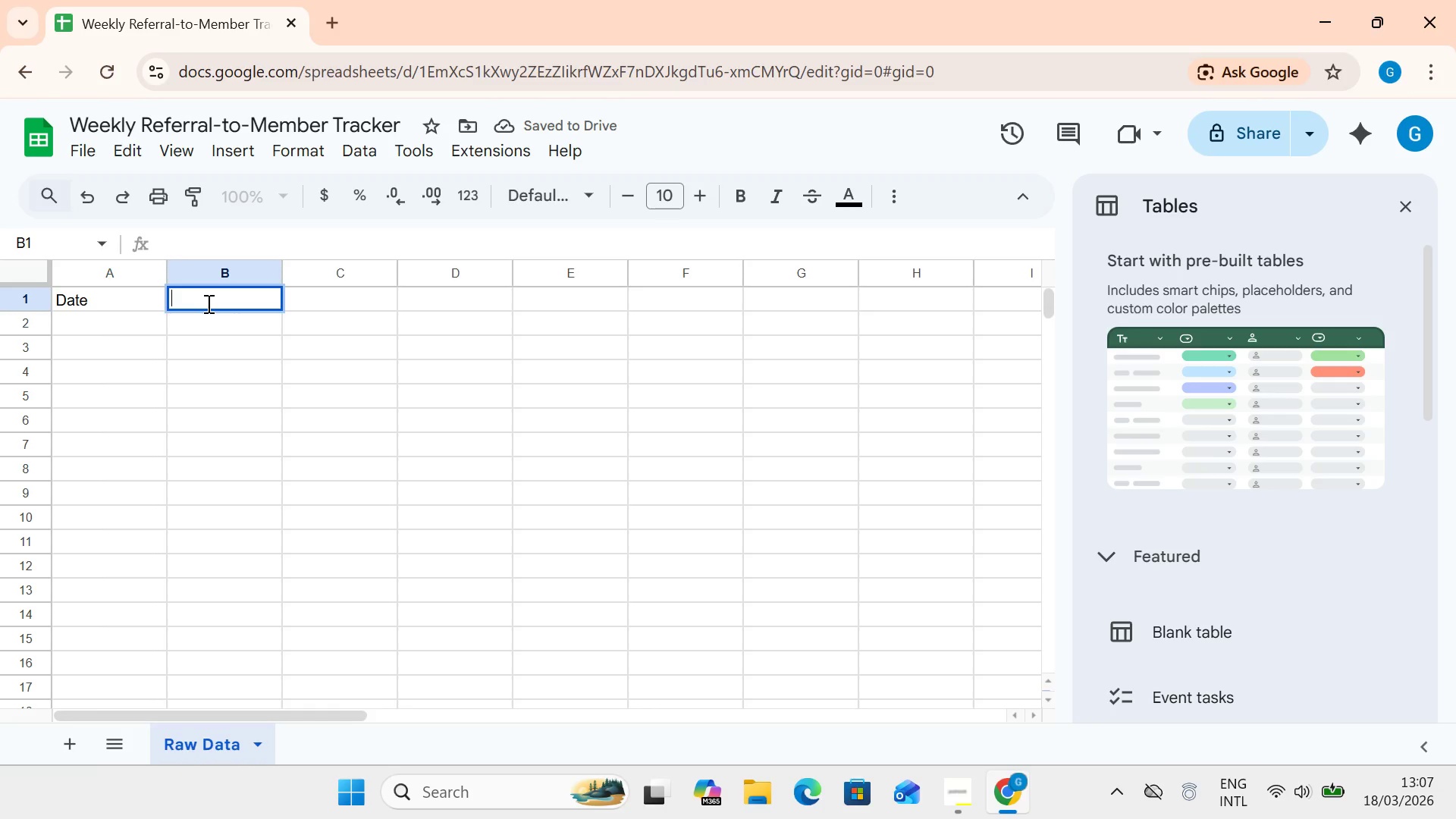 
type(Guest n=)
key(Backspace)
key(Backspace)
type(Name)
 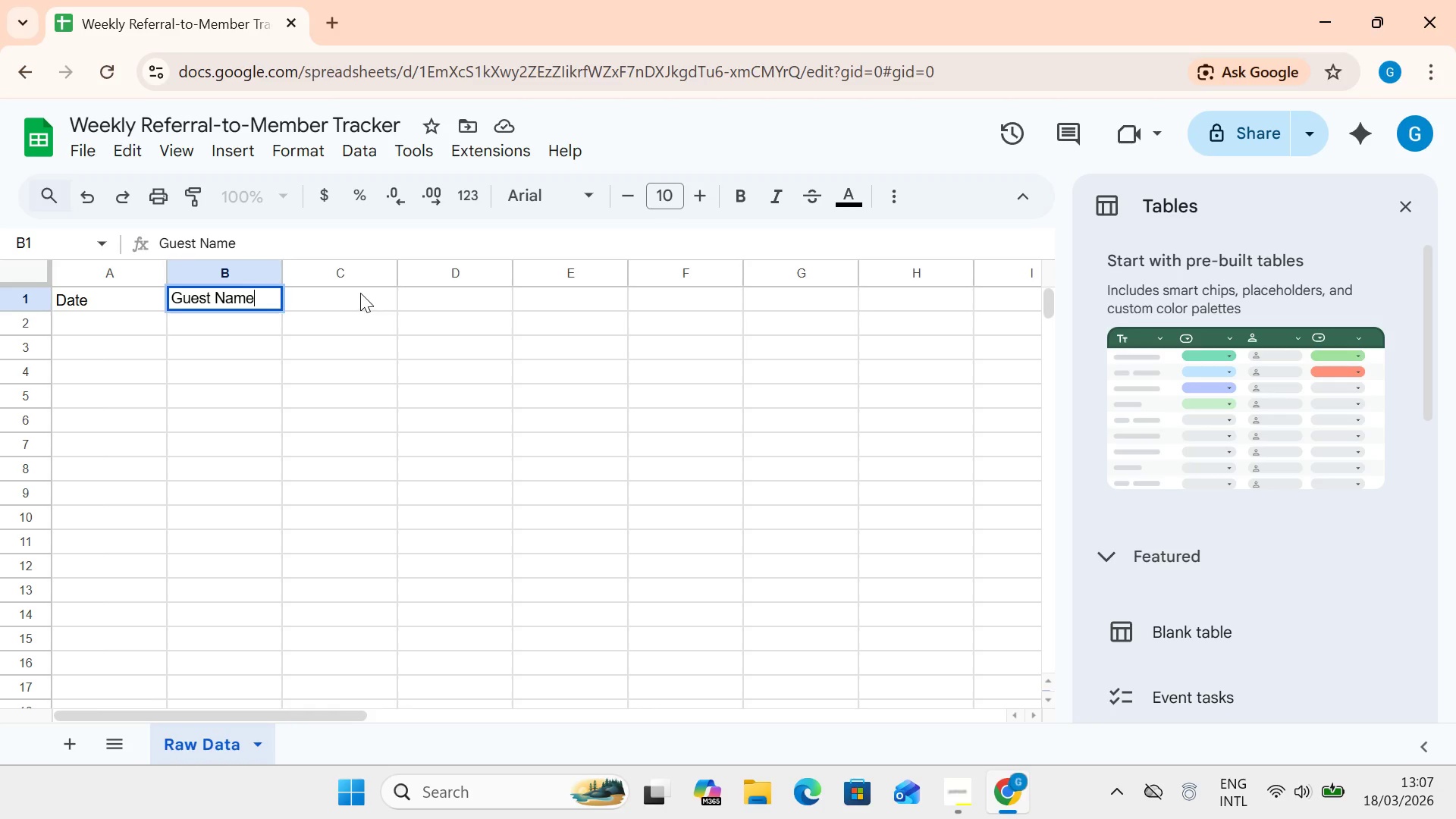 
double_click([359, 293])
 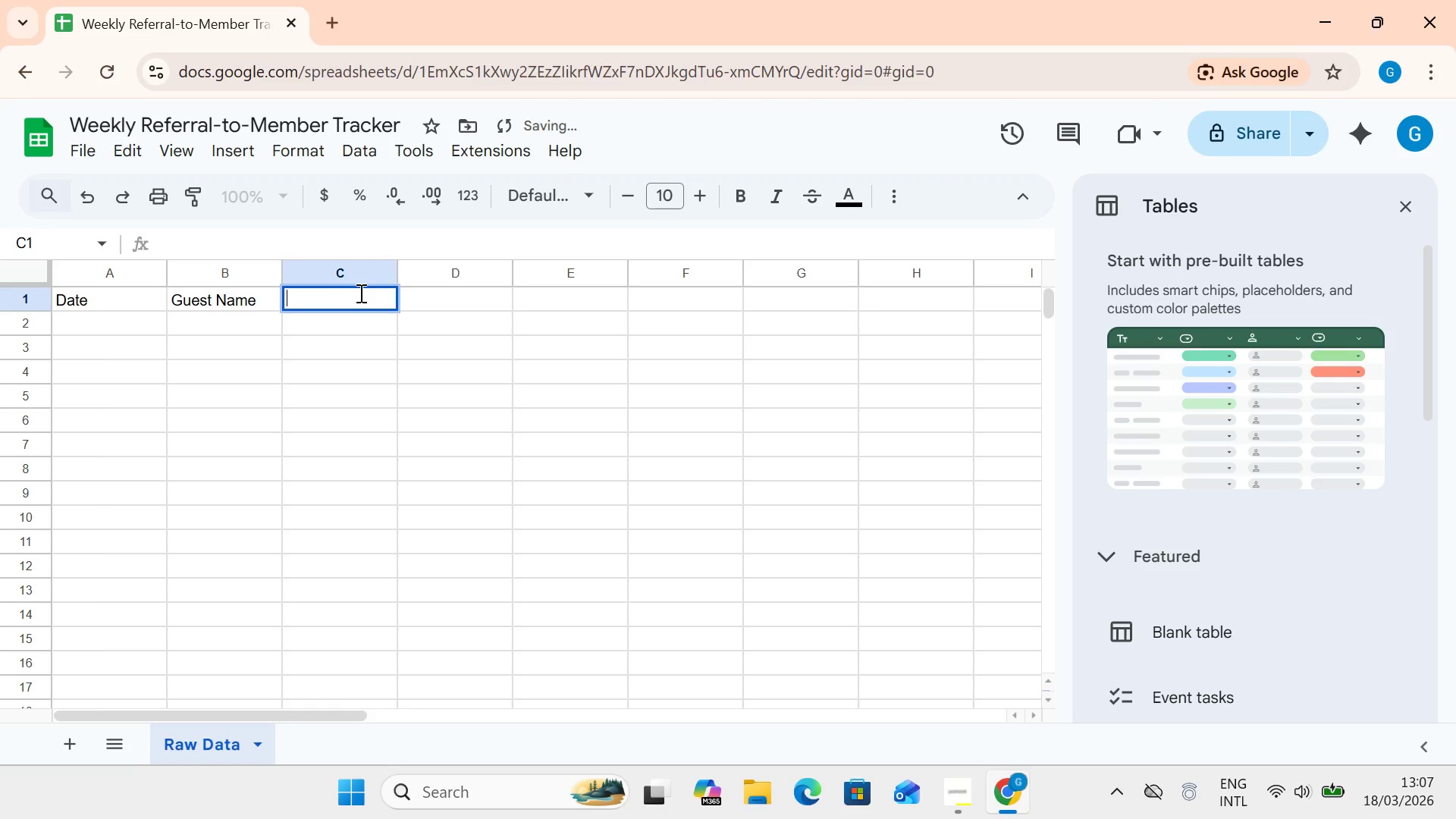 
type(ReferrL)
key(Backspace)
type(al SO)
key(Backspace)
type(ource)
 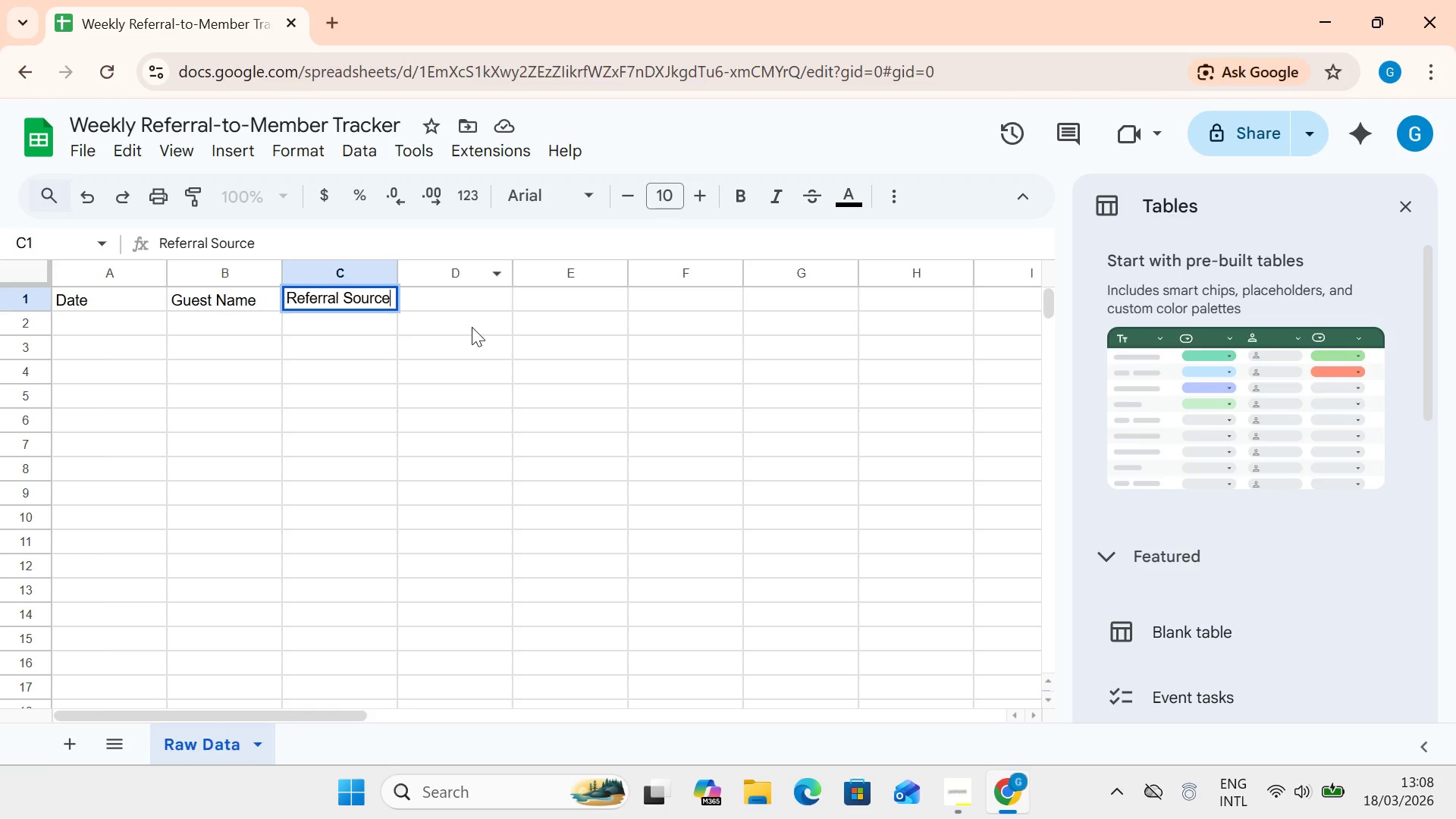 
double_click([444, 302])
 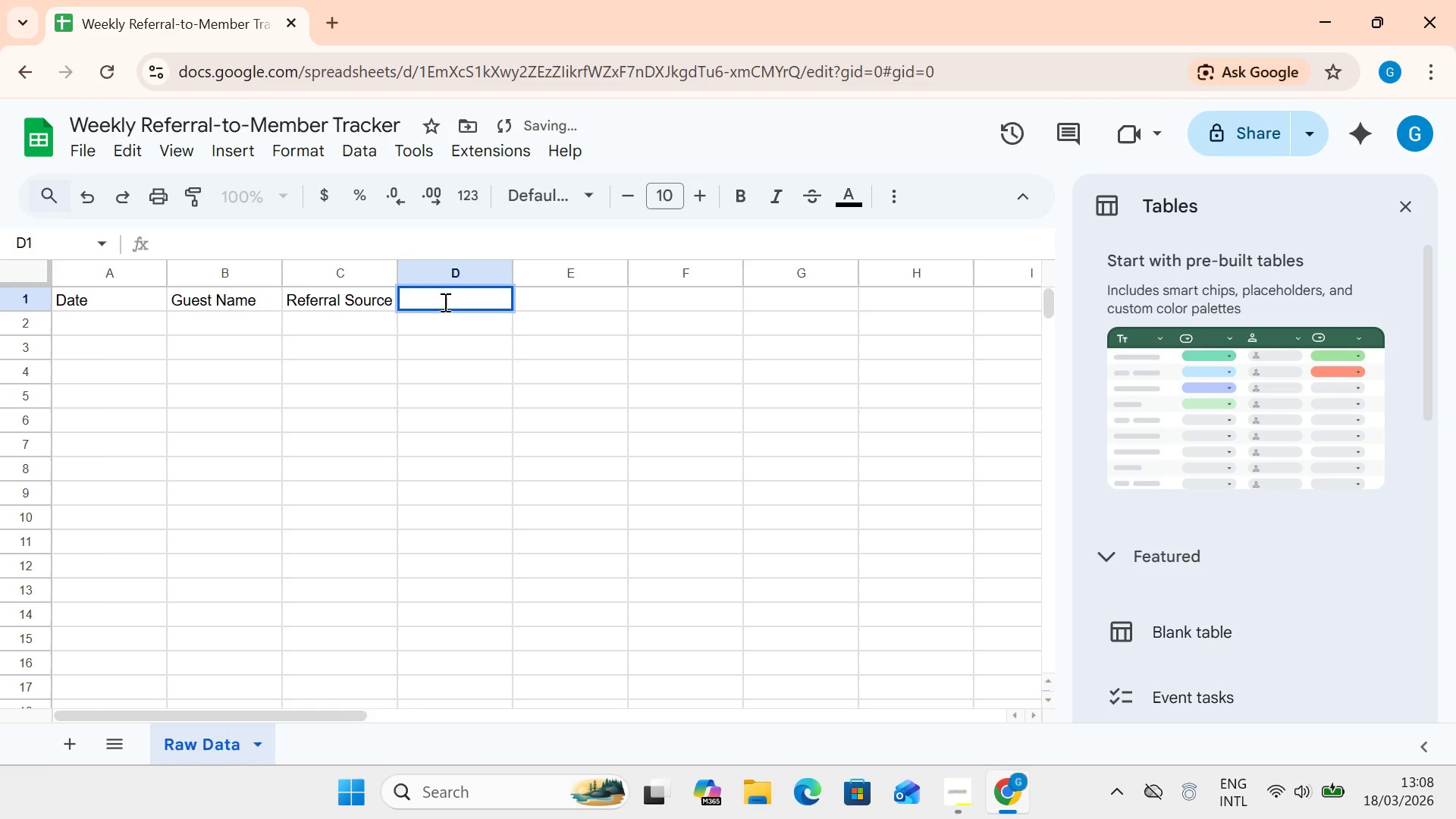 
type(Class Type)
 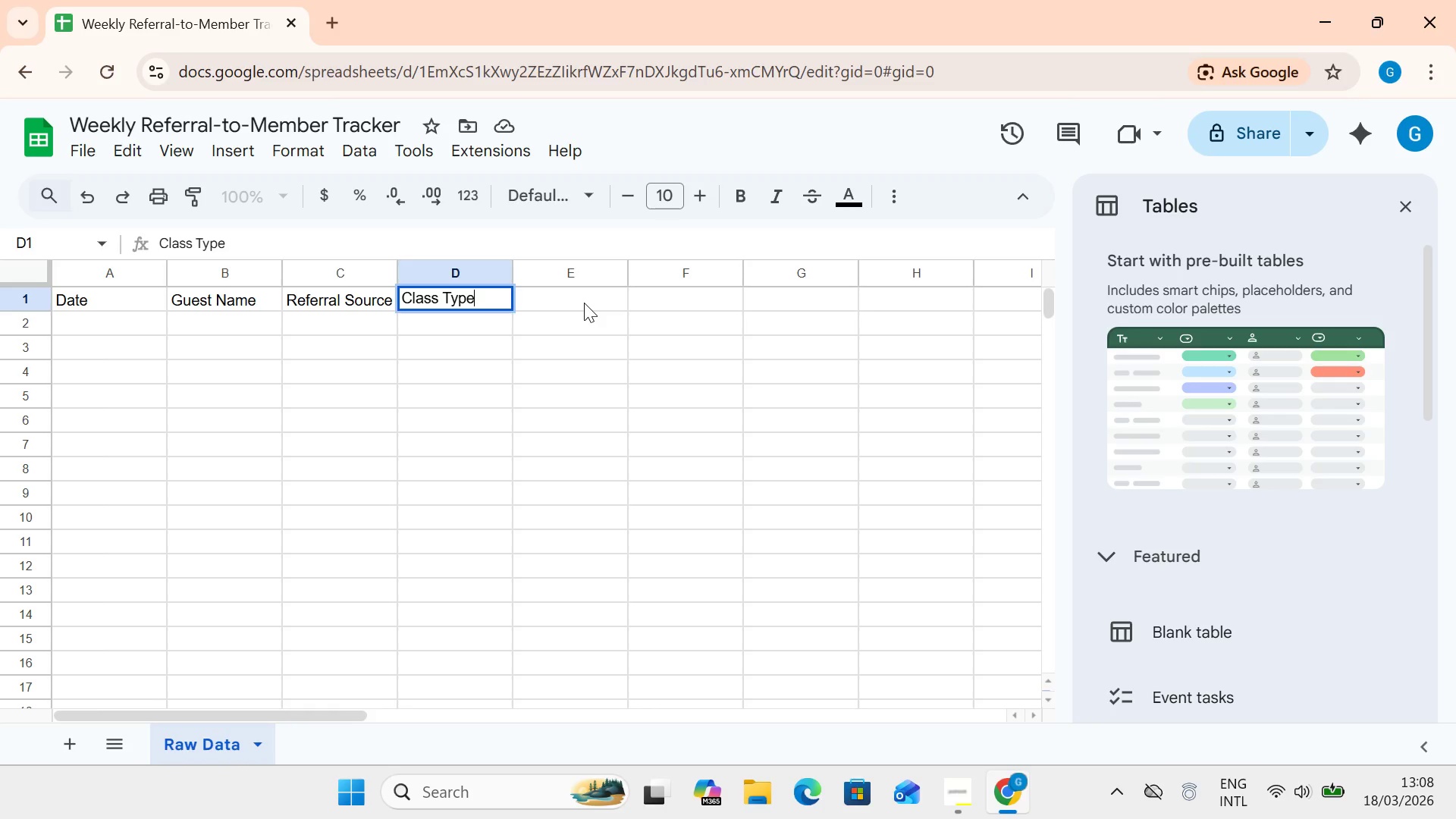 
double_click([584, 303])
 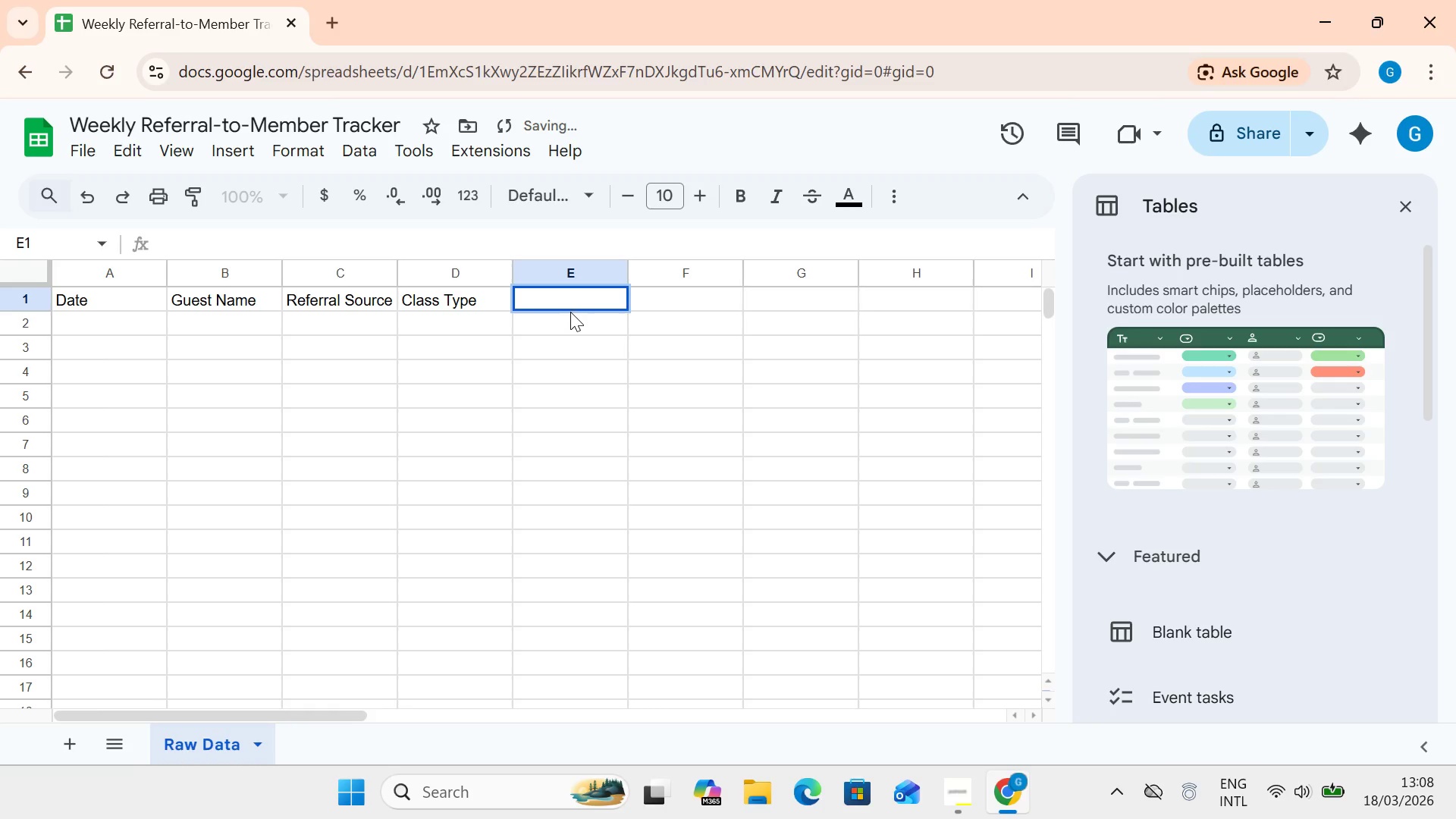 
type(Meme)
key(Backspace)
type(bership Status)
 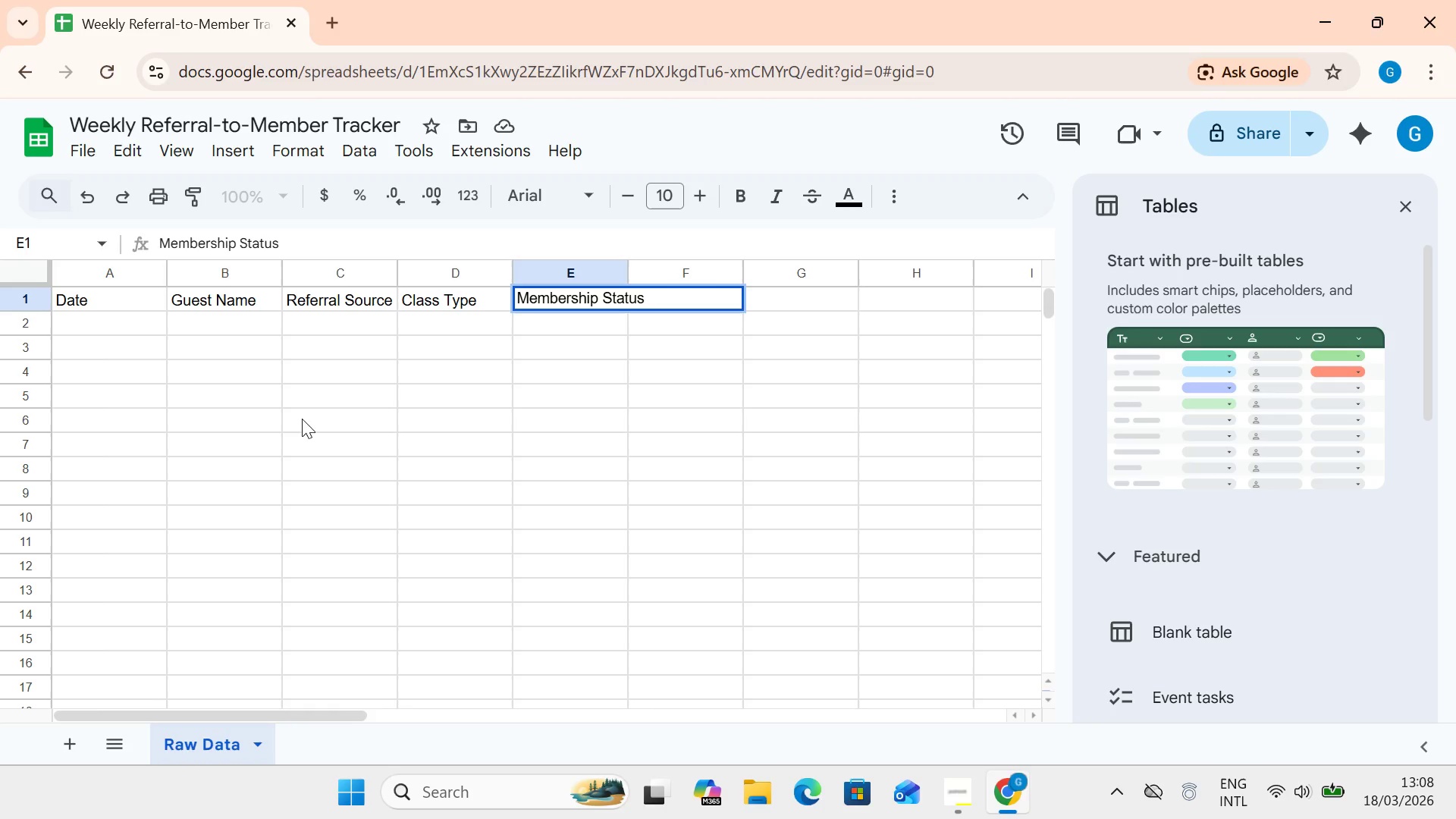 
wait(17.2)
 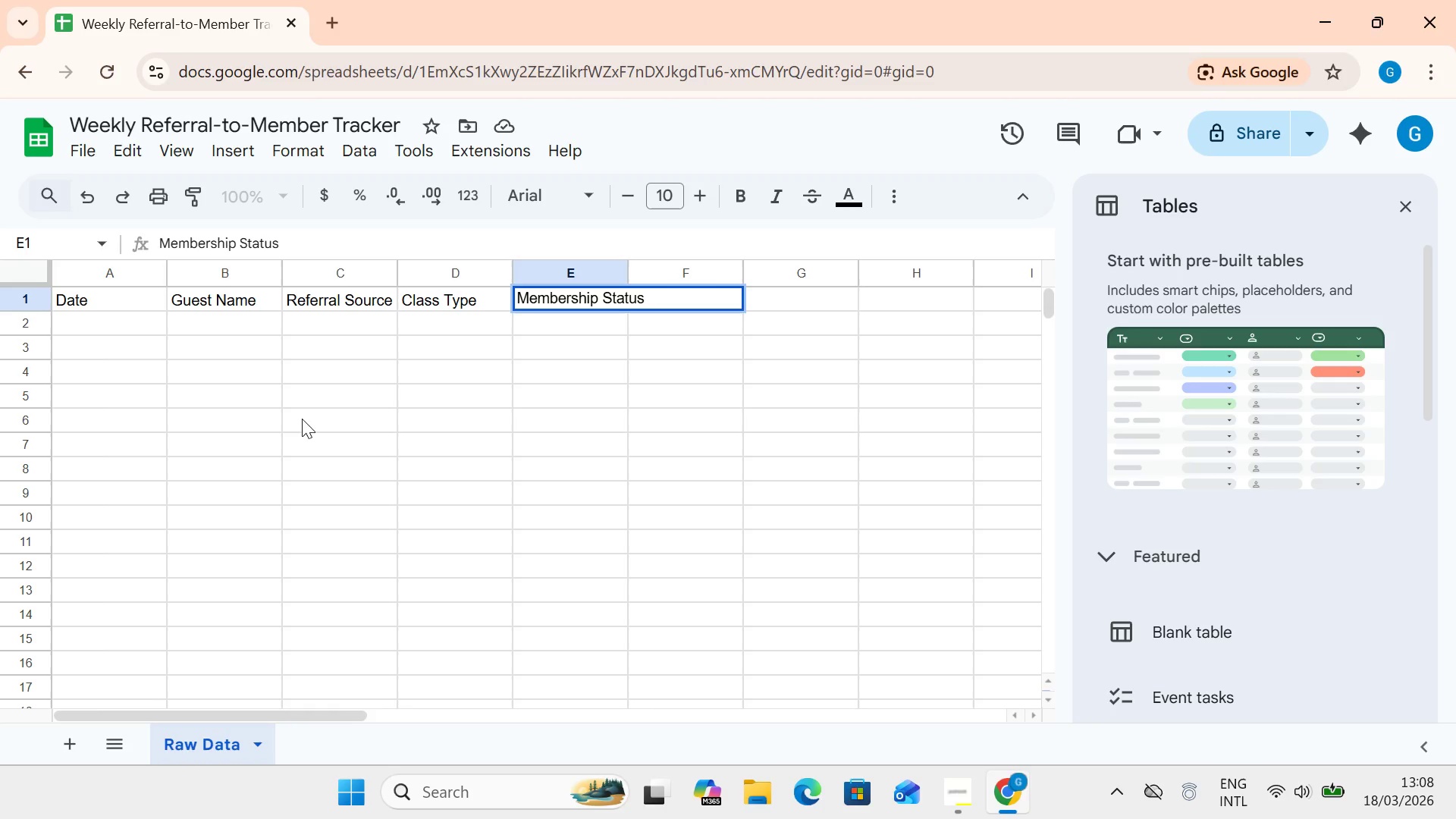 
left_click([99, 303])
 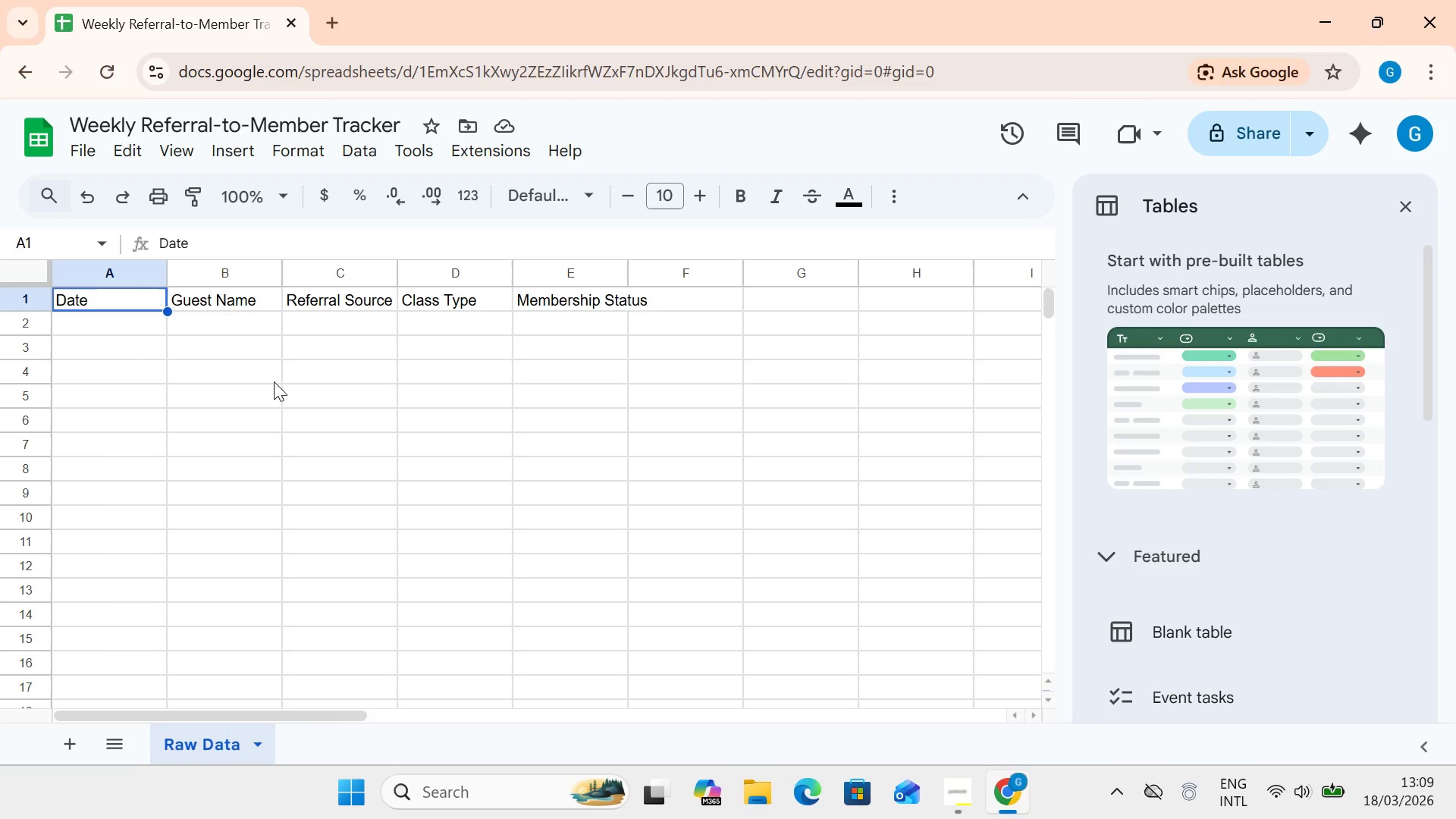 
wait(29.61)
 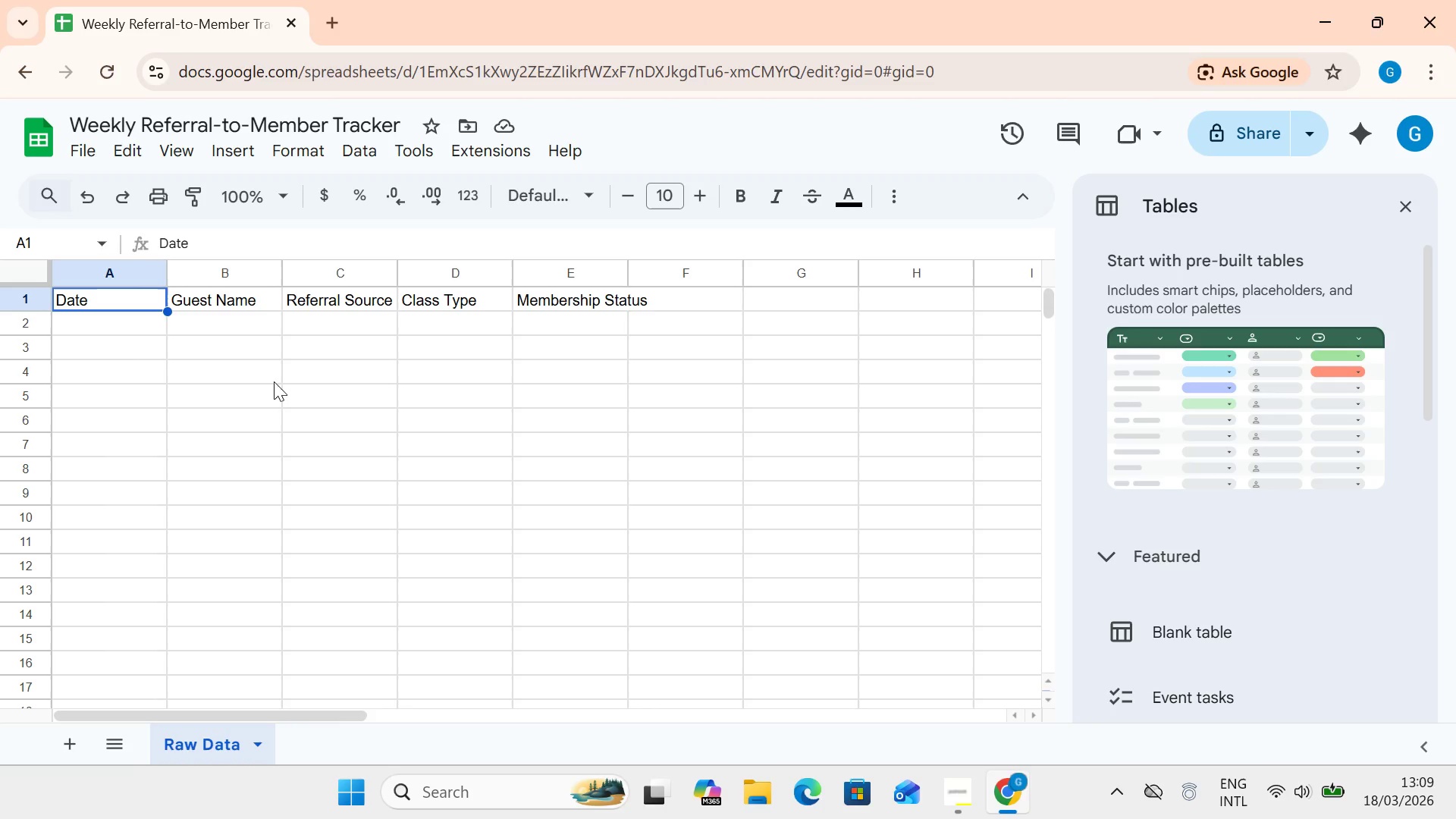 
double_click([114, 301])
 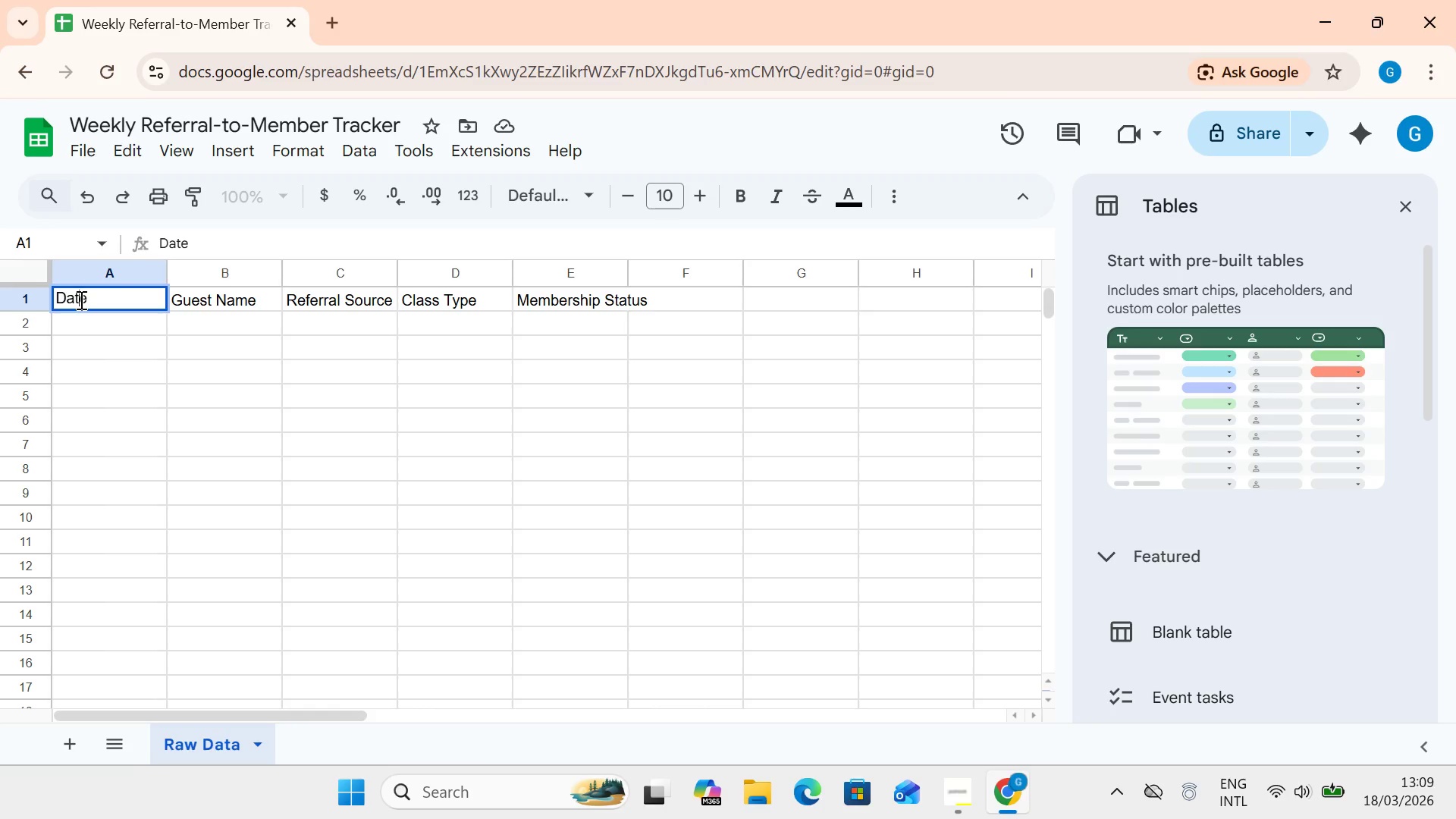 
double_click([80, 300])
 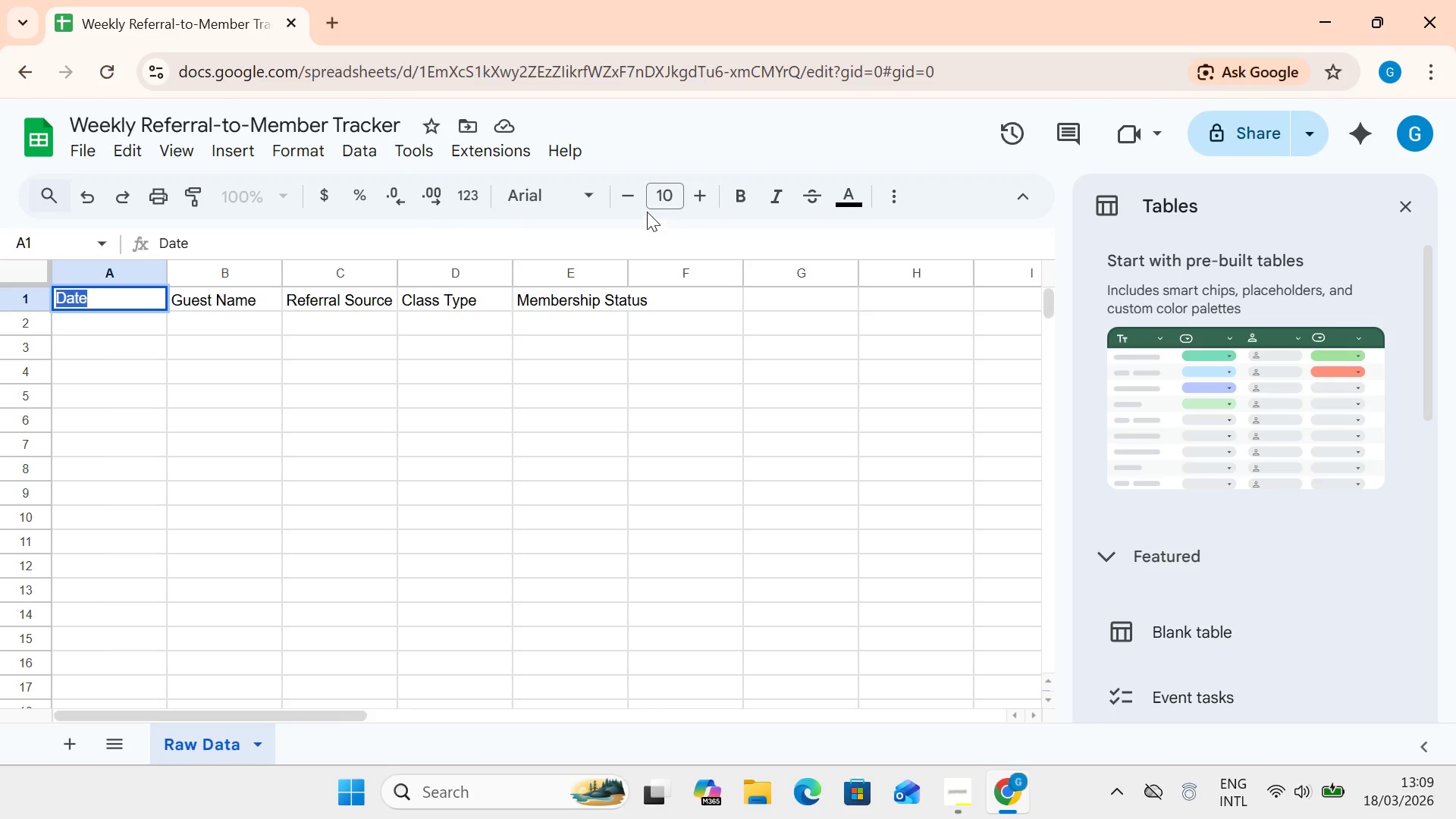 
left_click([748, 192])
 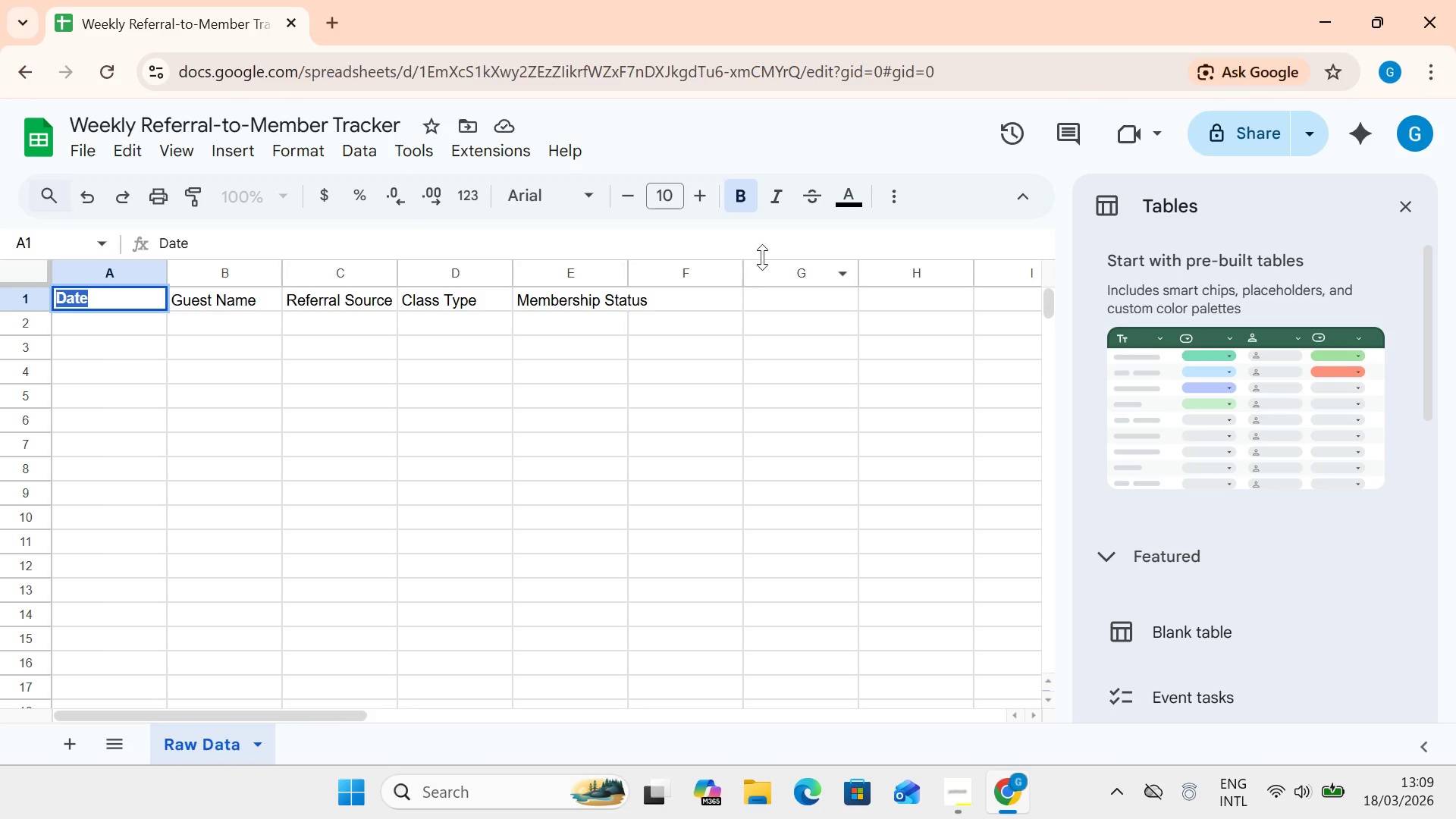 
wait(10.36)
 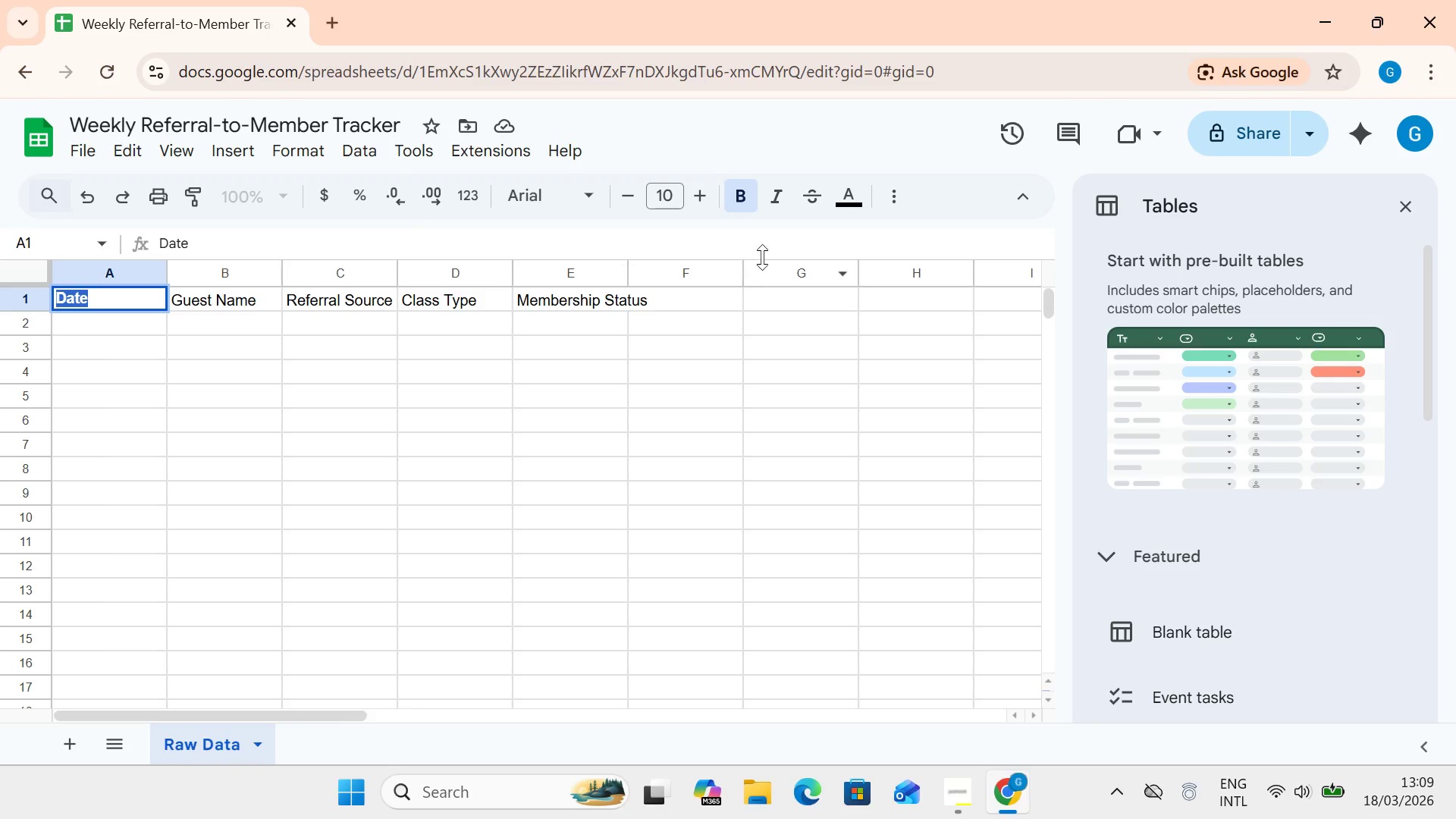 
left_click([858, 193])
 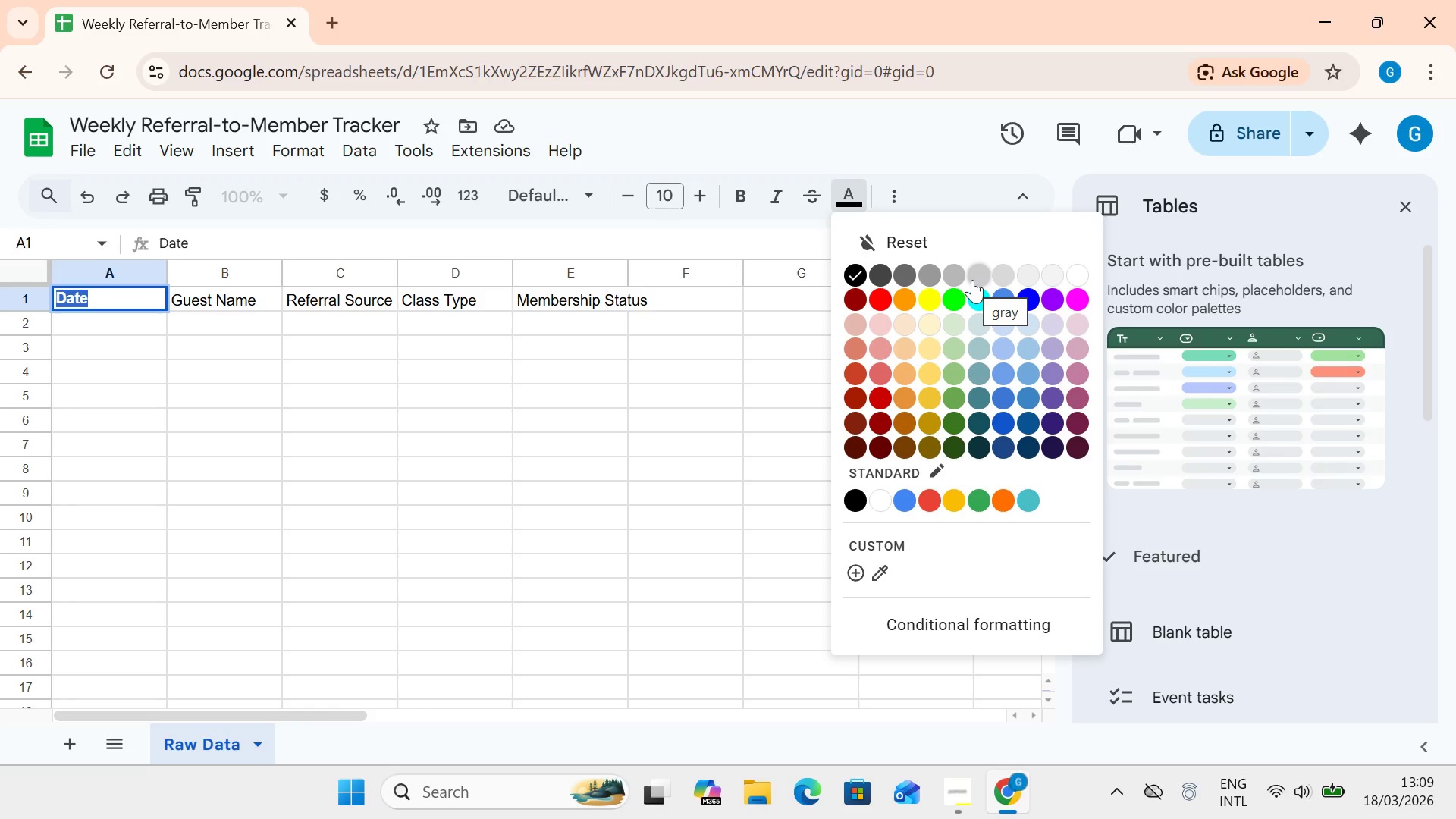 
wait(11.39)
 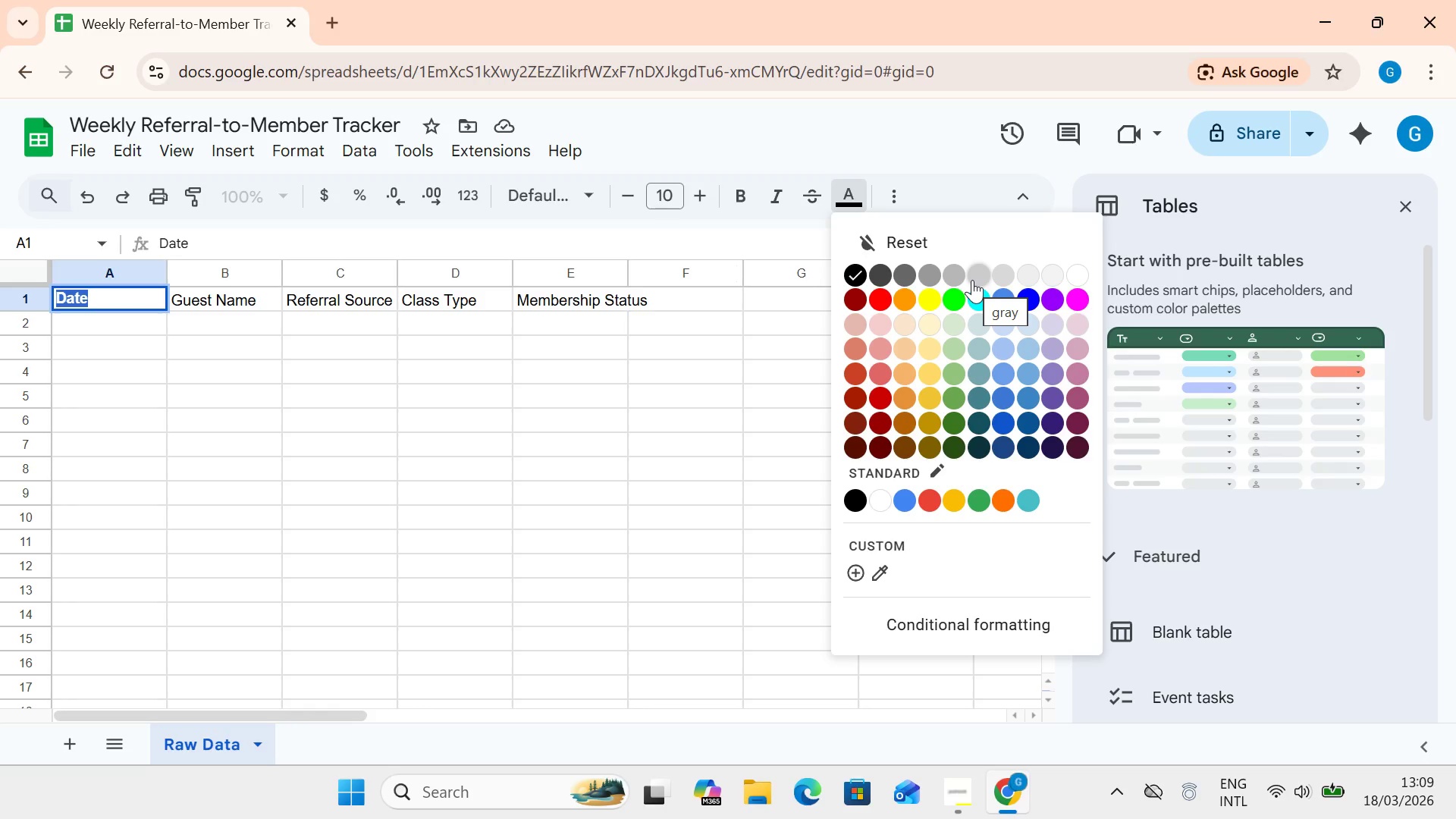 
left_click([996, 275])
 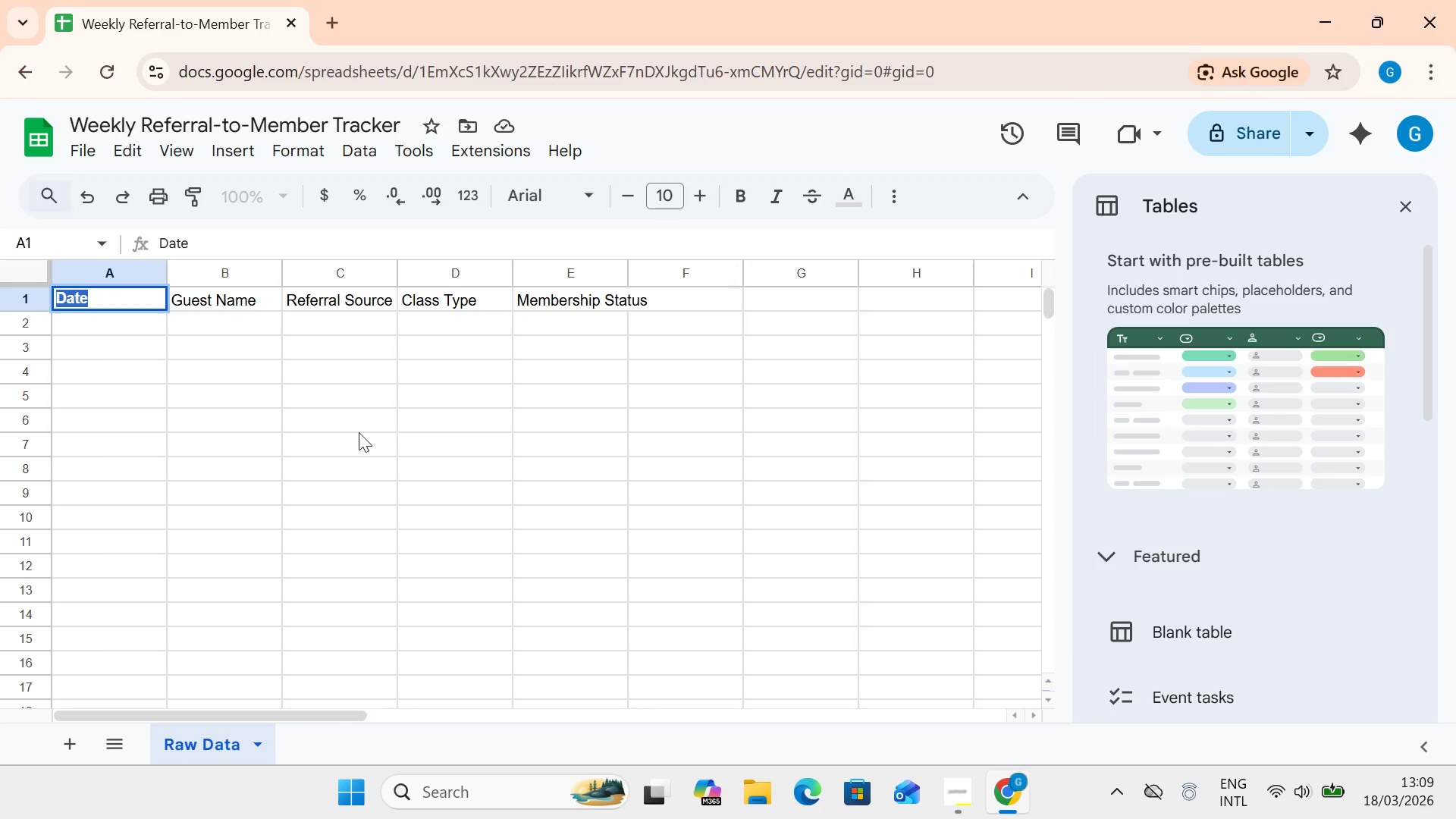 
wait(9.17)
 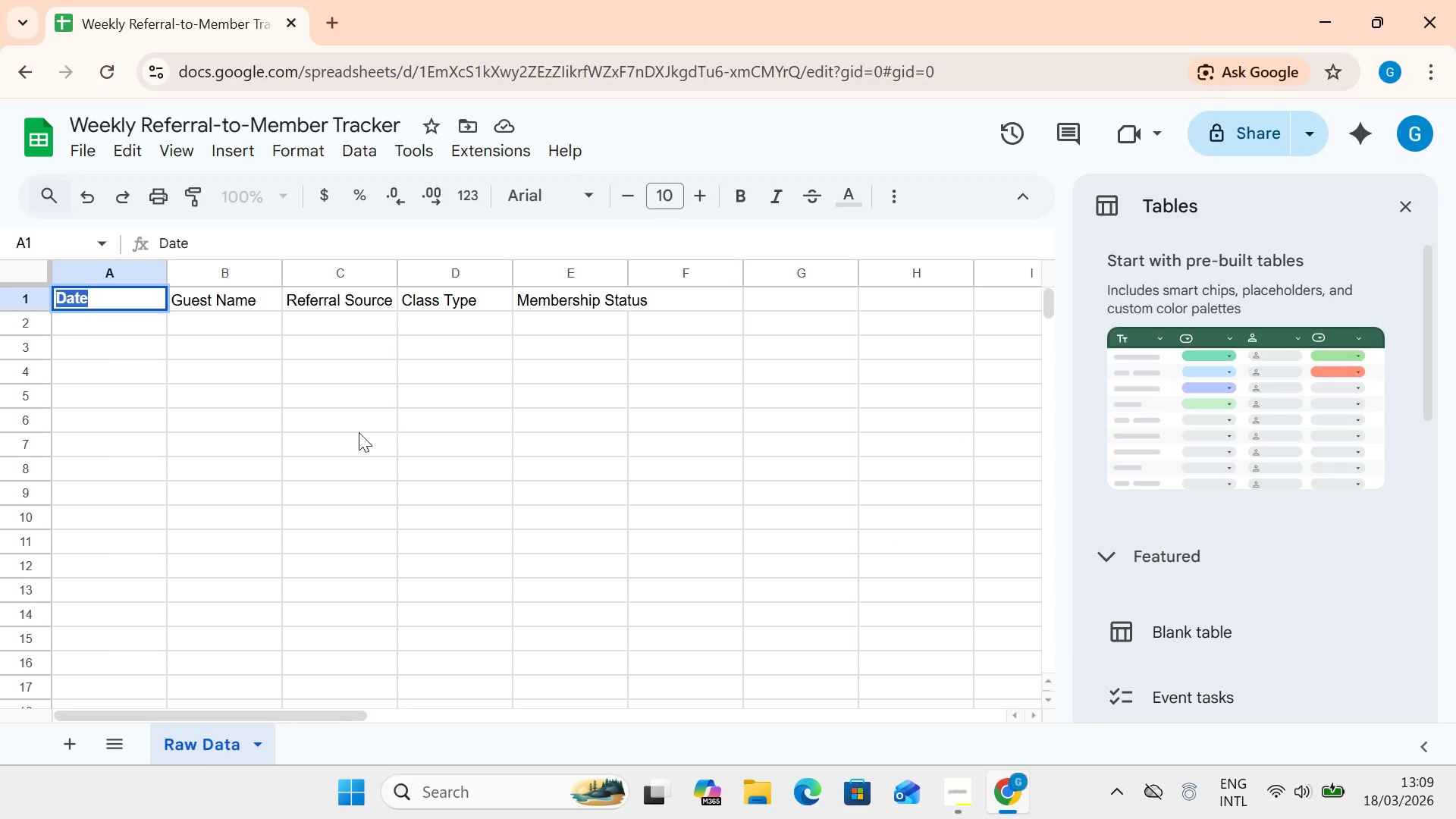 
left_click([179, 152])
 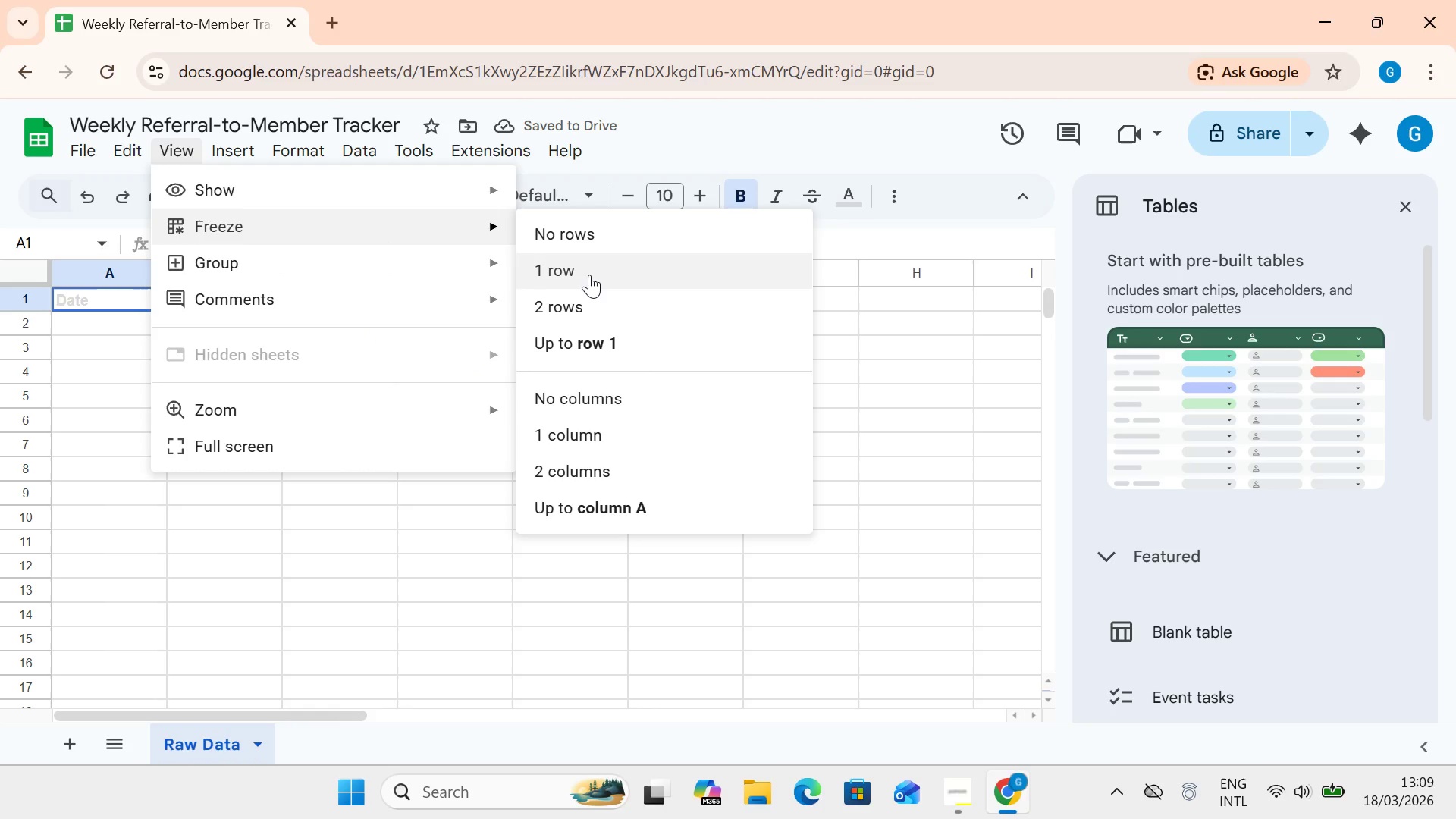 
left_click([589, 275])
 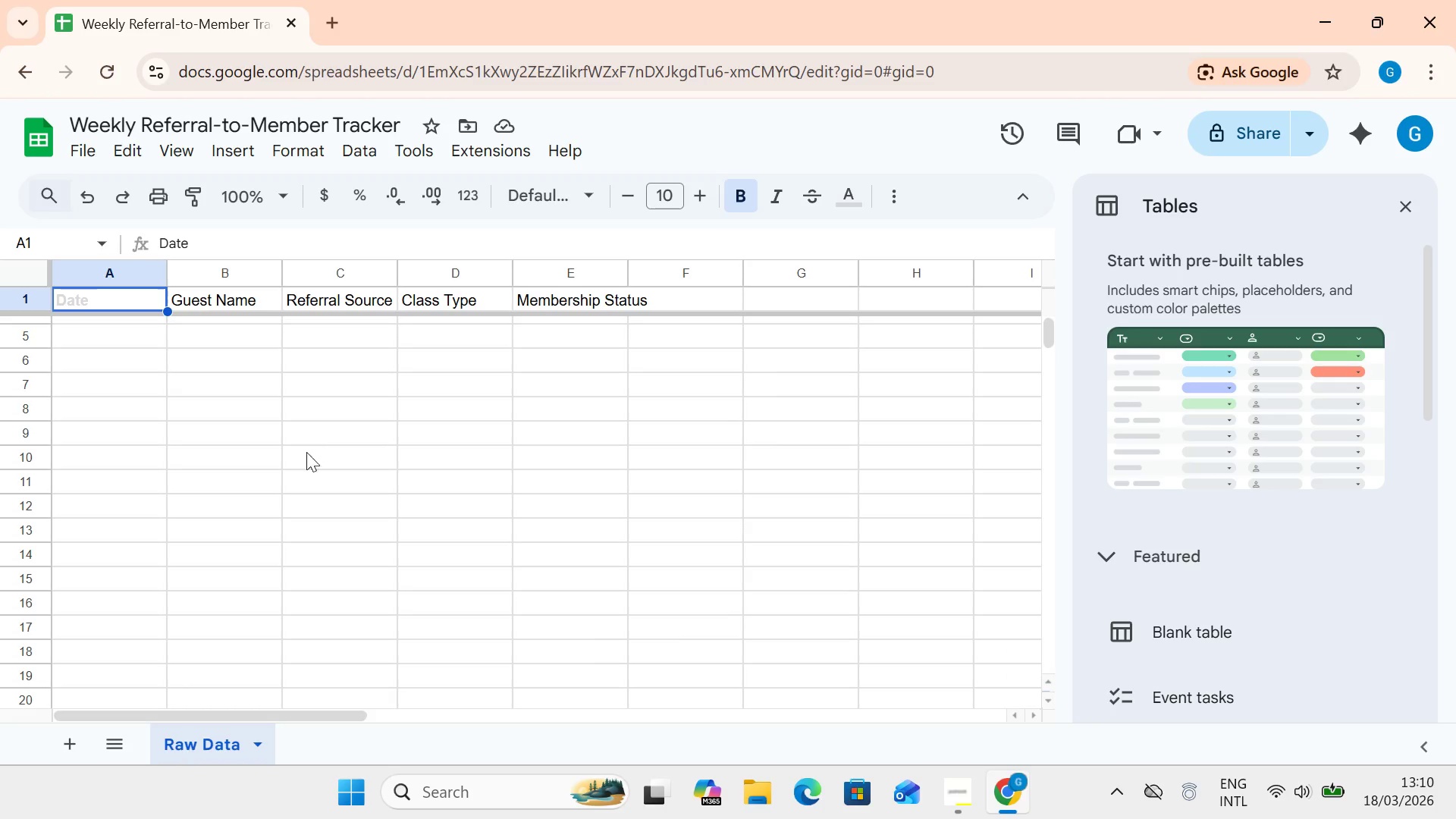 
wait(12.8)
 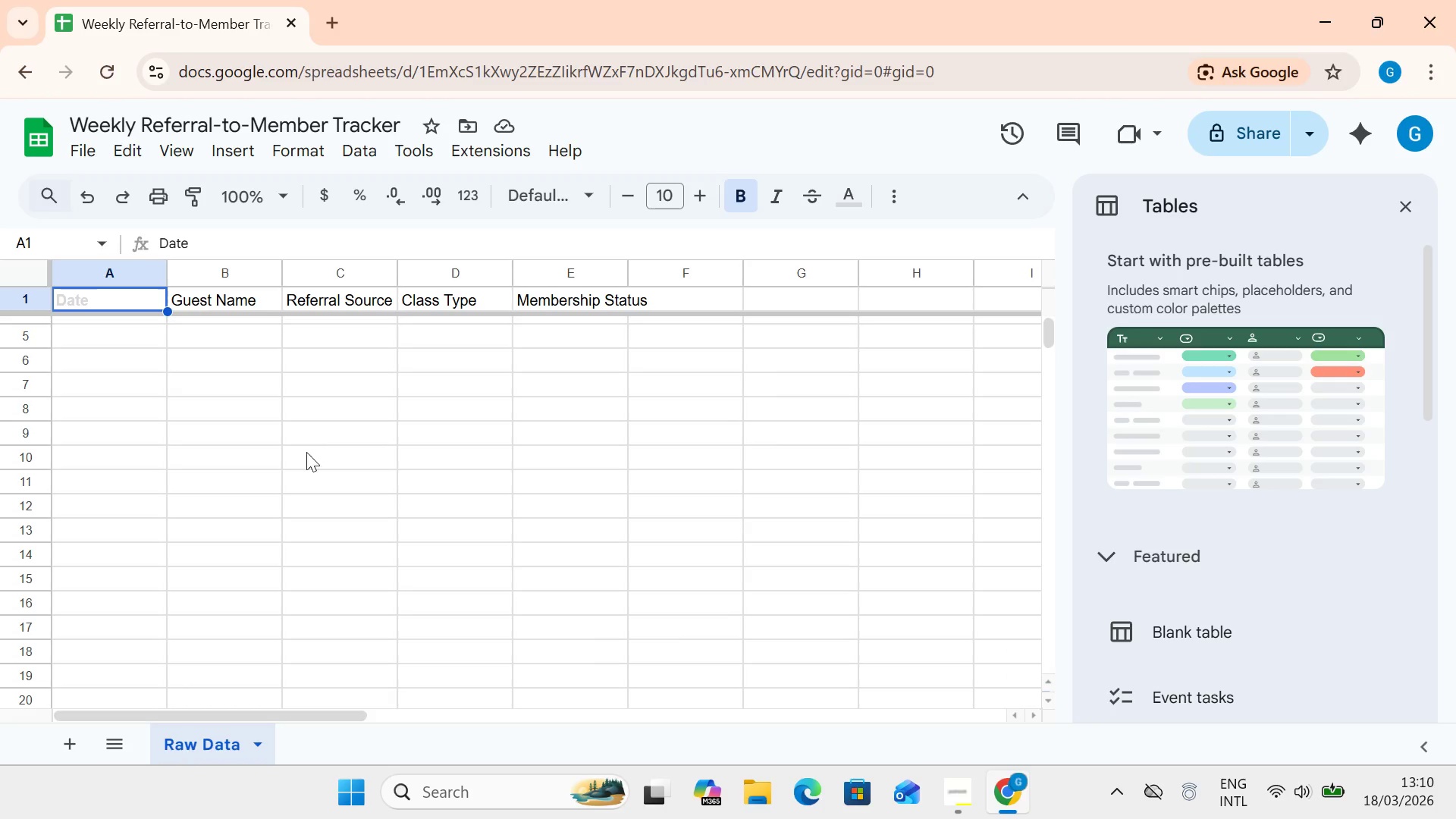 
left_click([570, 294])
 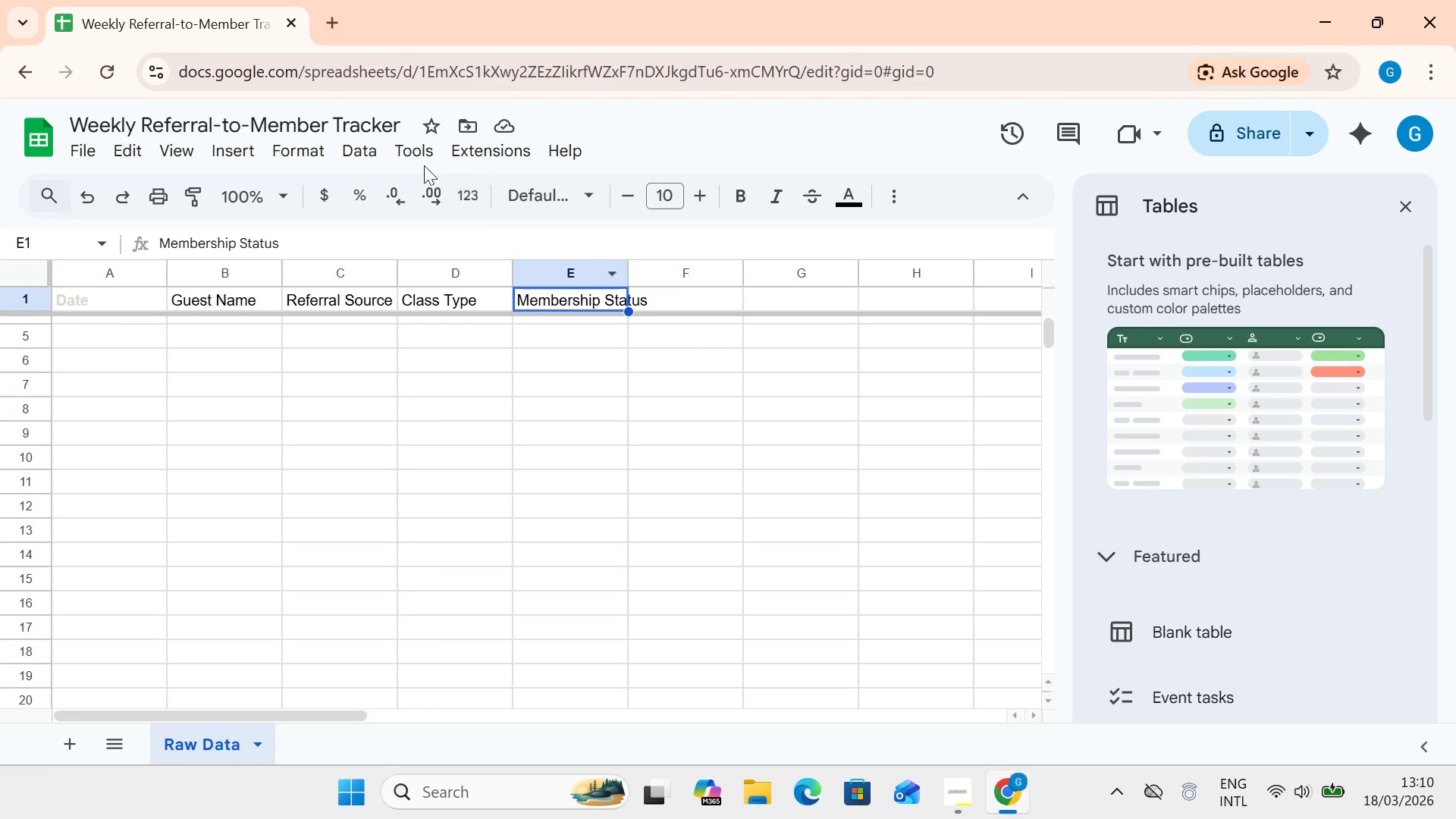 
left_click([224, 148])
 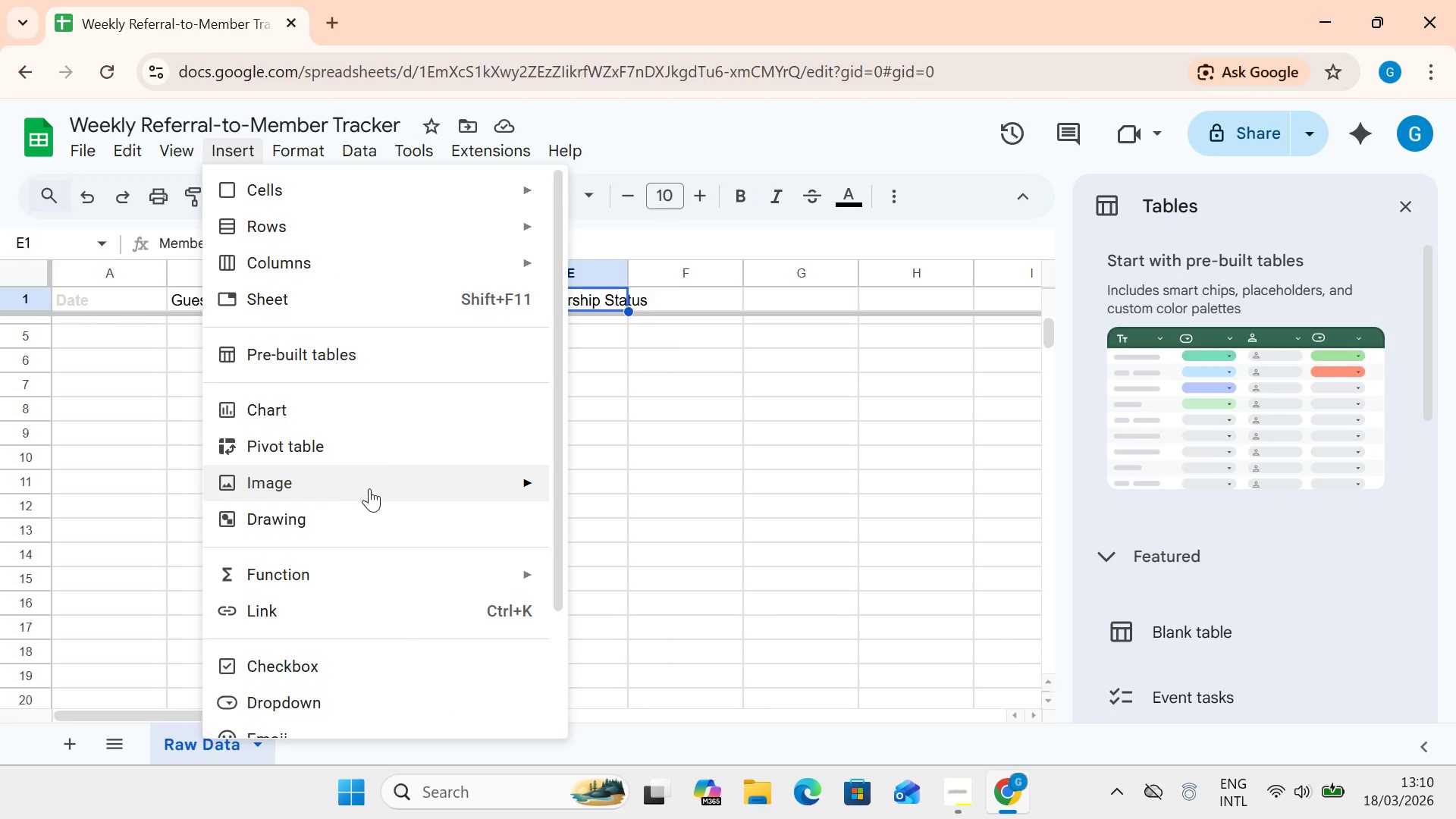 
mouse_move([379, 563])
 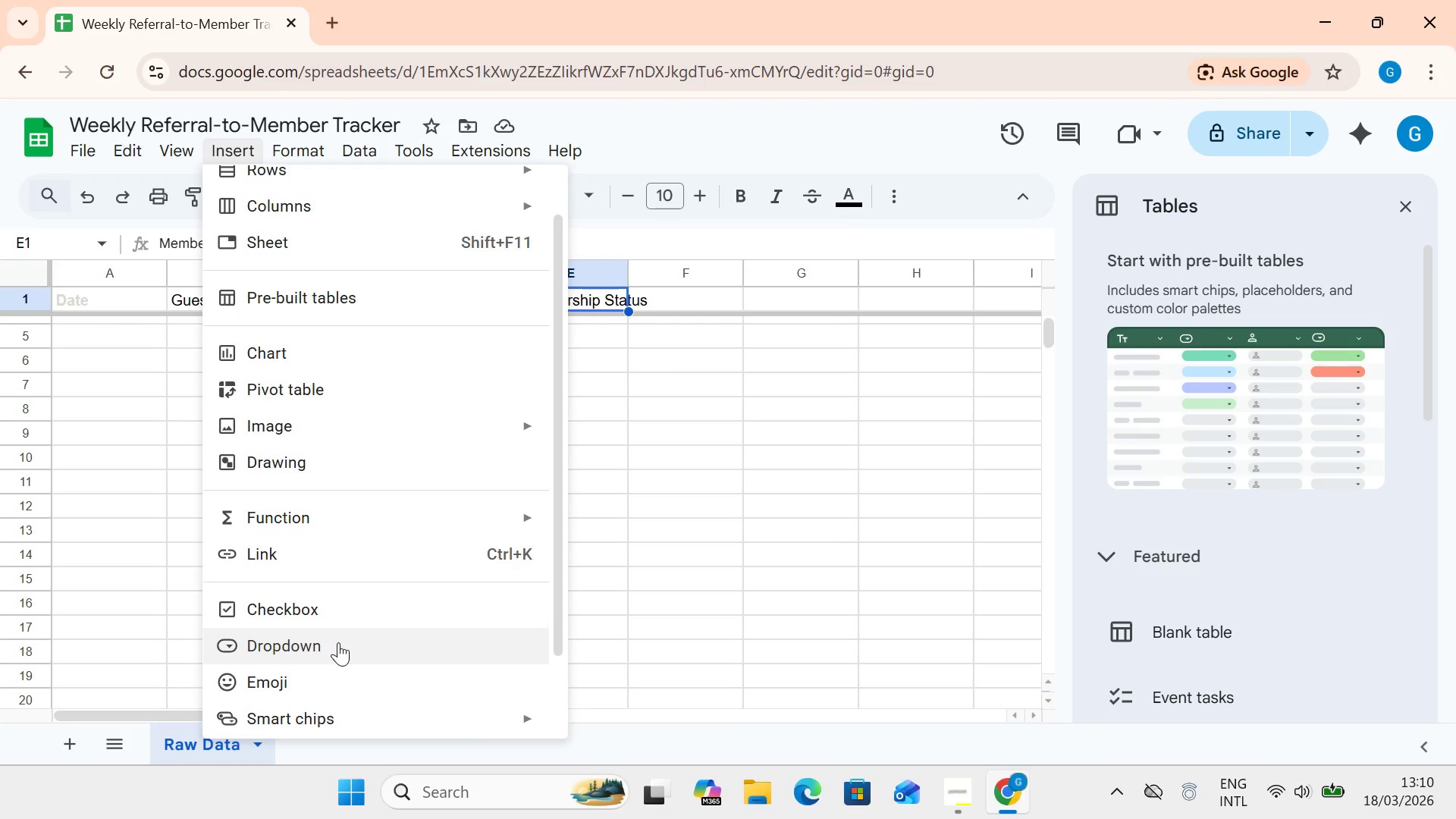 
left_click([338, 642])
 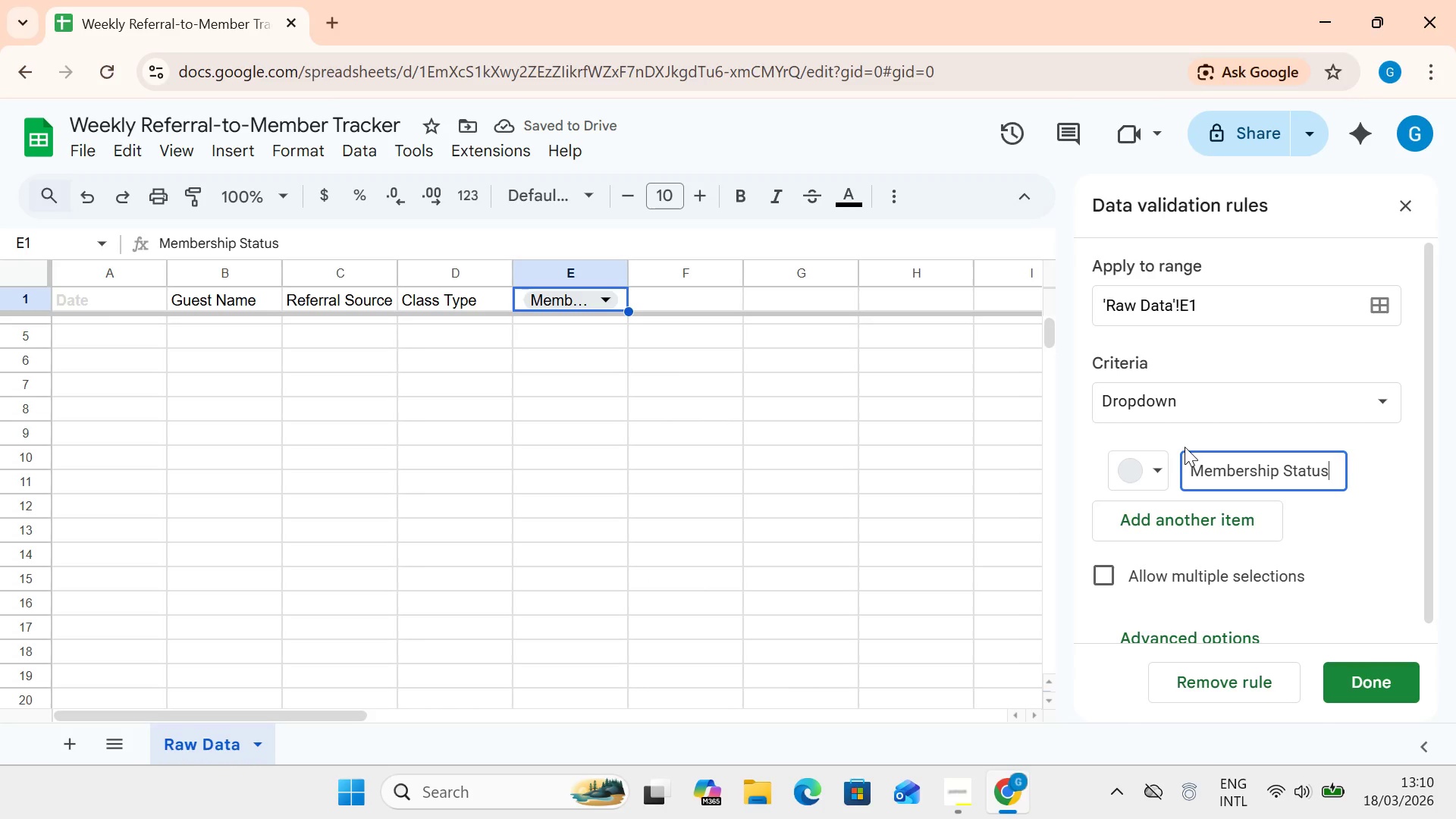 
wait(6.41)
 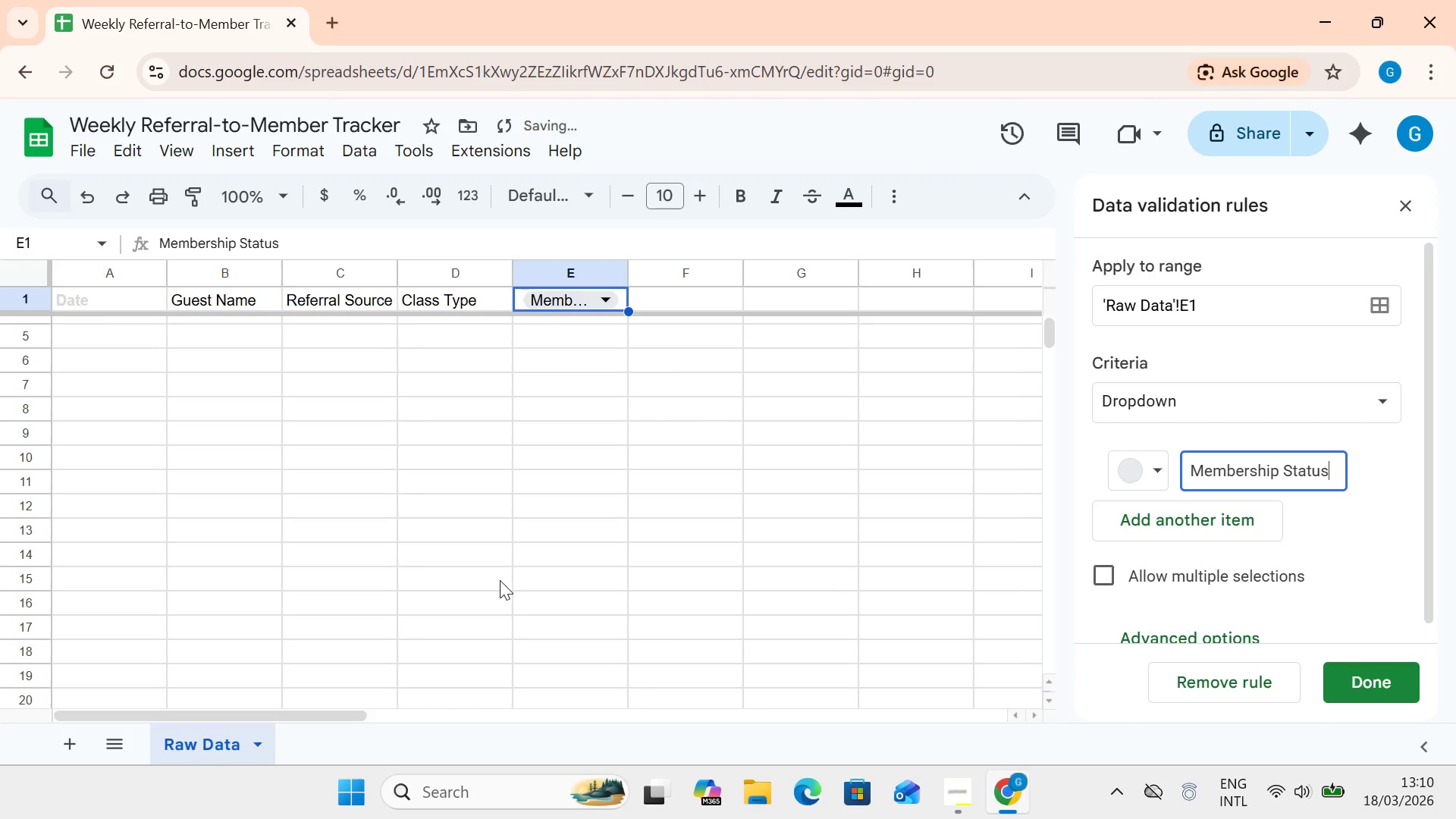 
mouse_move([1185, 475])
 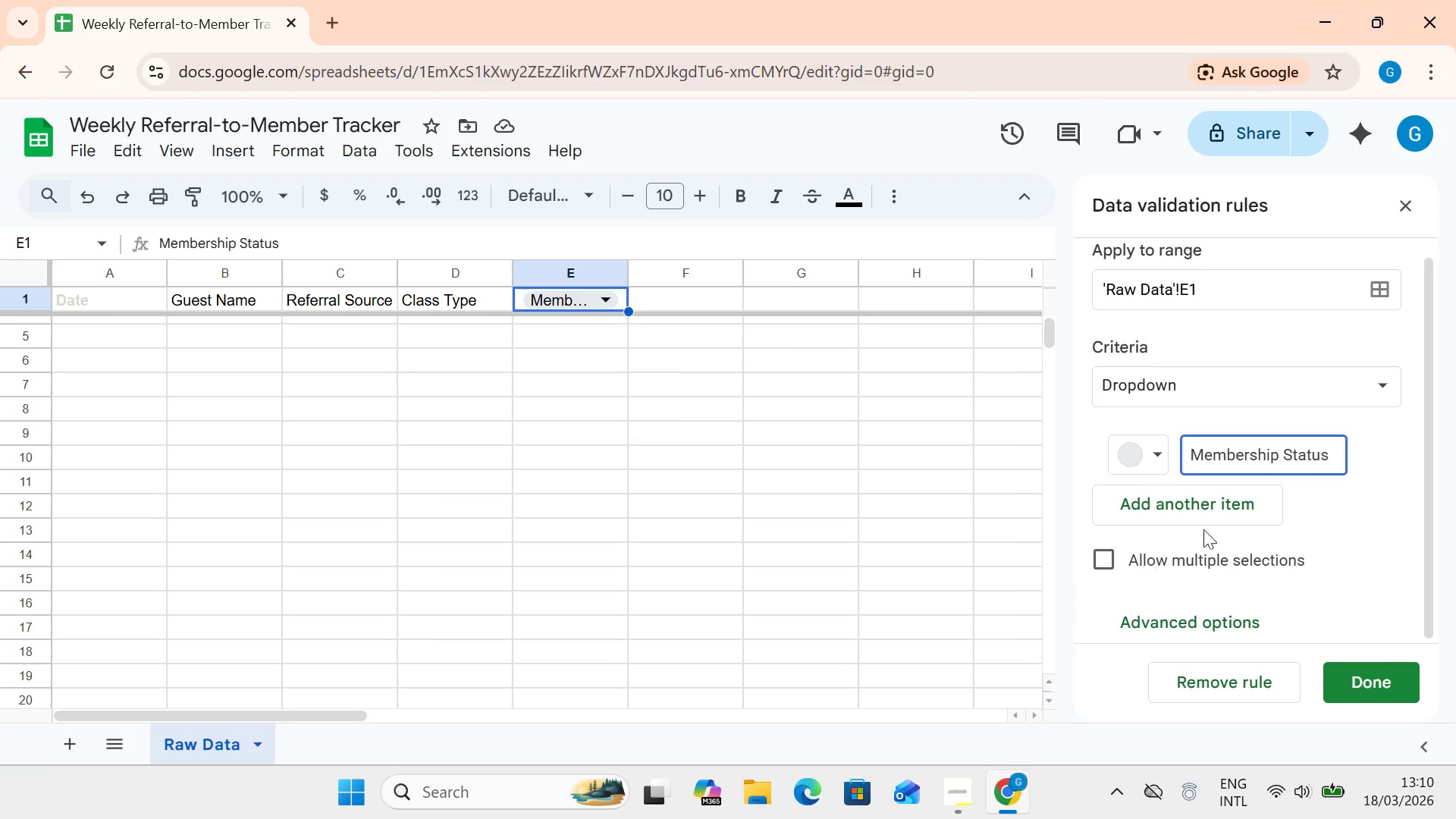 
wait(10.74)
 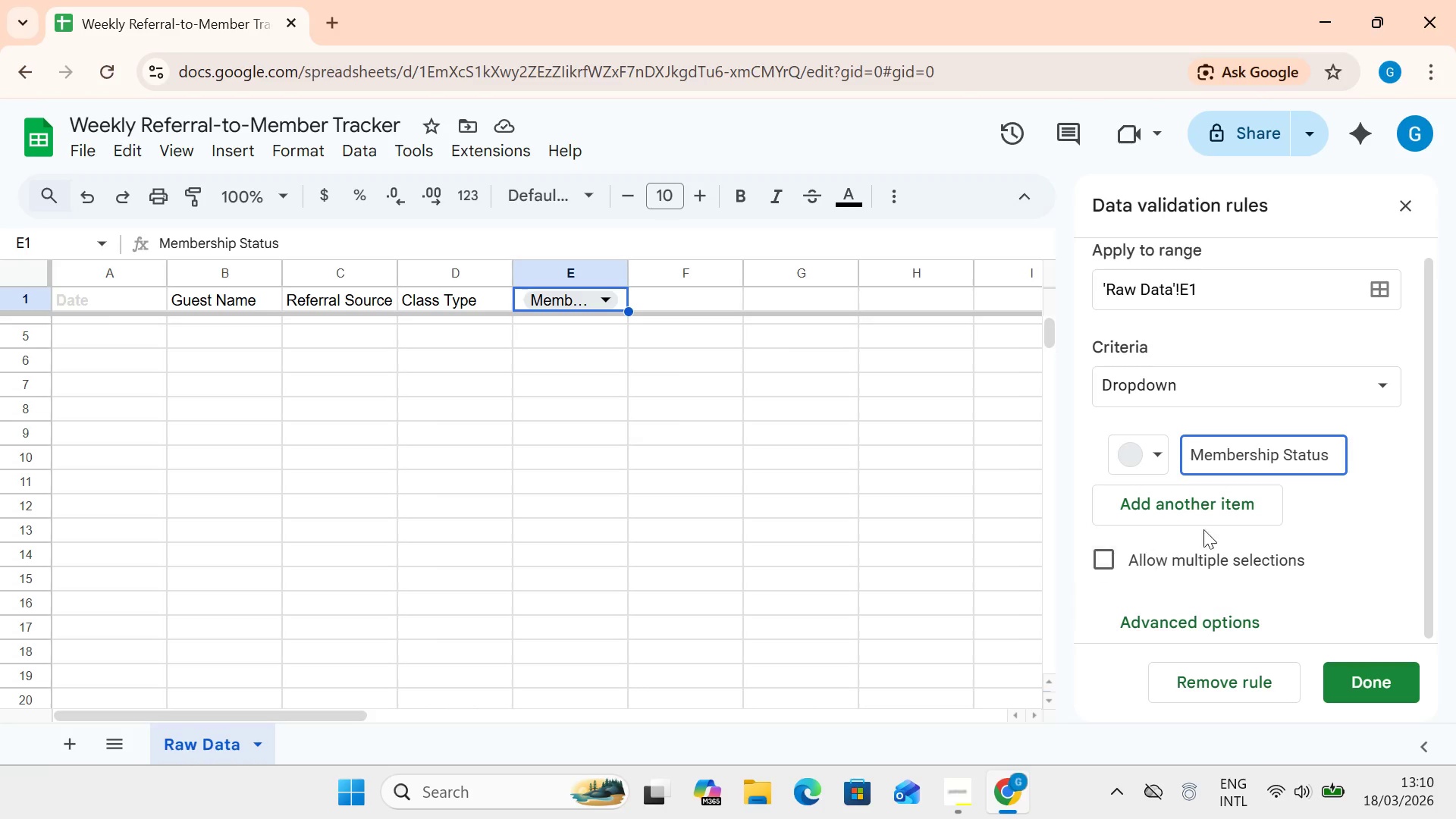 
left_click([1325, 453])
 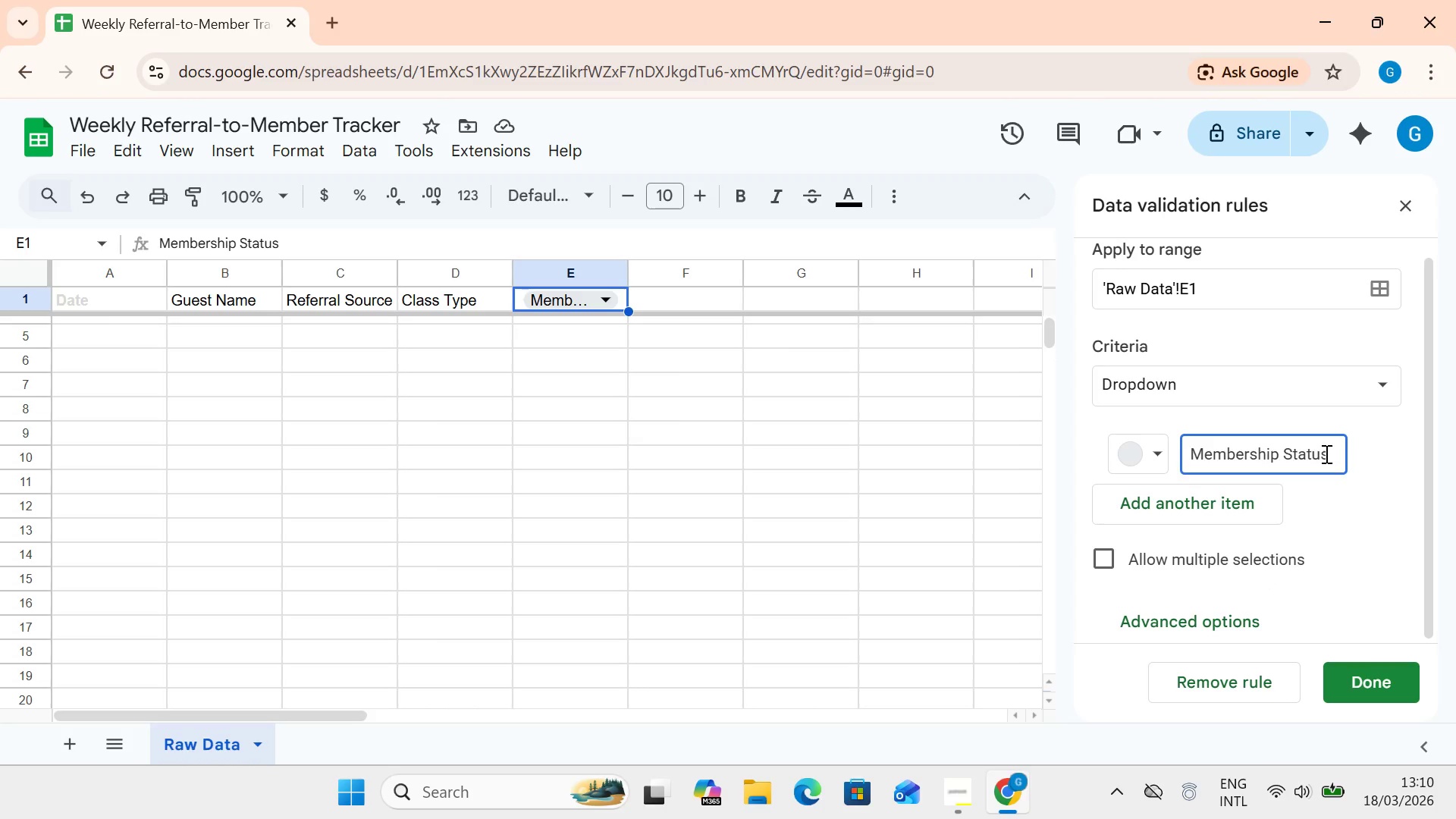 
key(Backspace)
key(Backspace)
key(Backspace)
key(Backspace)
key(Backspace)
key(Backspace)
key(Backspace)
key(Backspace)
key(Backspace)
key(Backspace)
key(Backspace)
key(Backspace)
key(Backspace)
key(Backspace)
key(Backspace)
key(Backspace)
type(Dropdow)
key(Backspace)
key(Backspace)
key(Backspace)
key(Backspace)
key(Backspace)
key(Backspace)
key(Backspace)
type(Guest)
 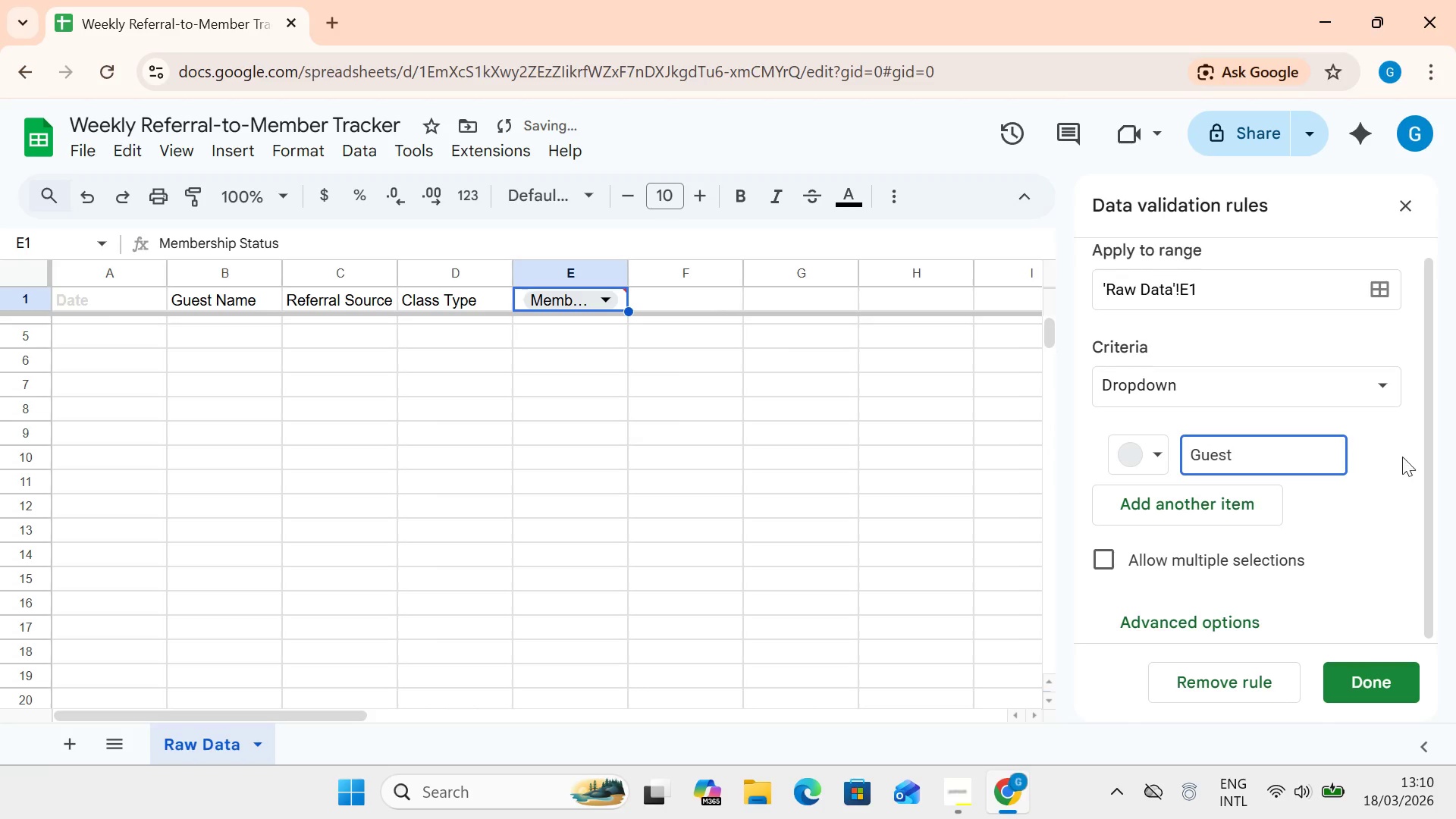 
left_click([1139, 446])
 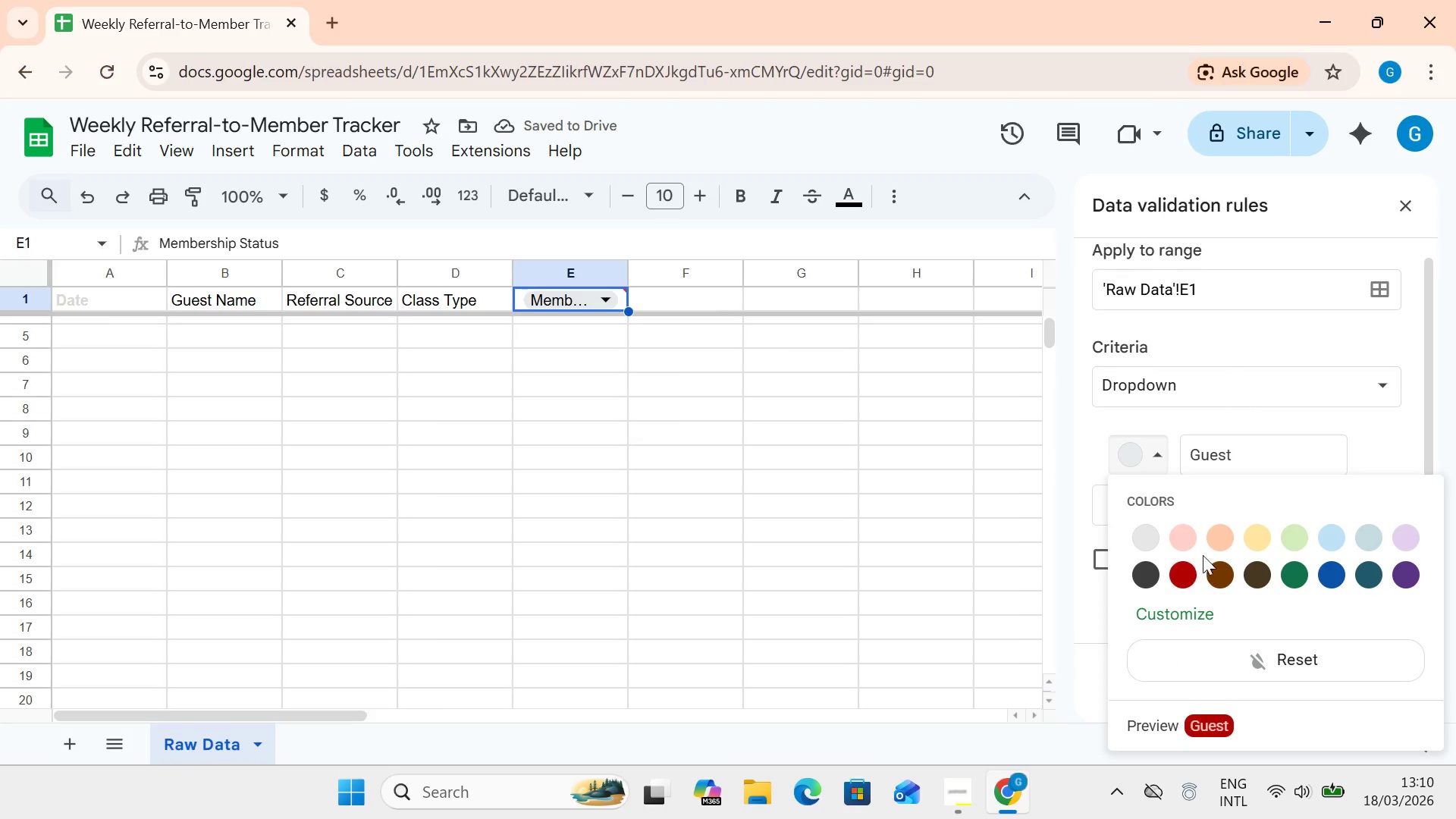 
left_click([1220, 545])
 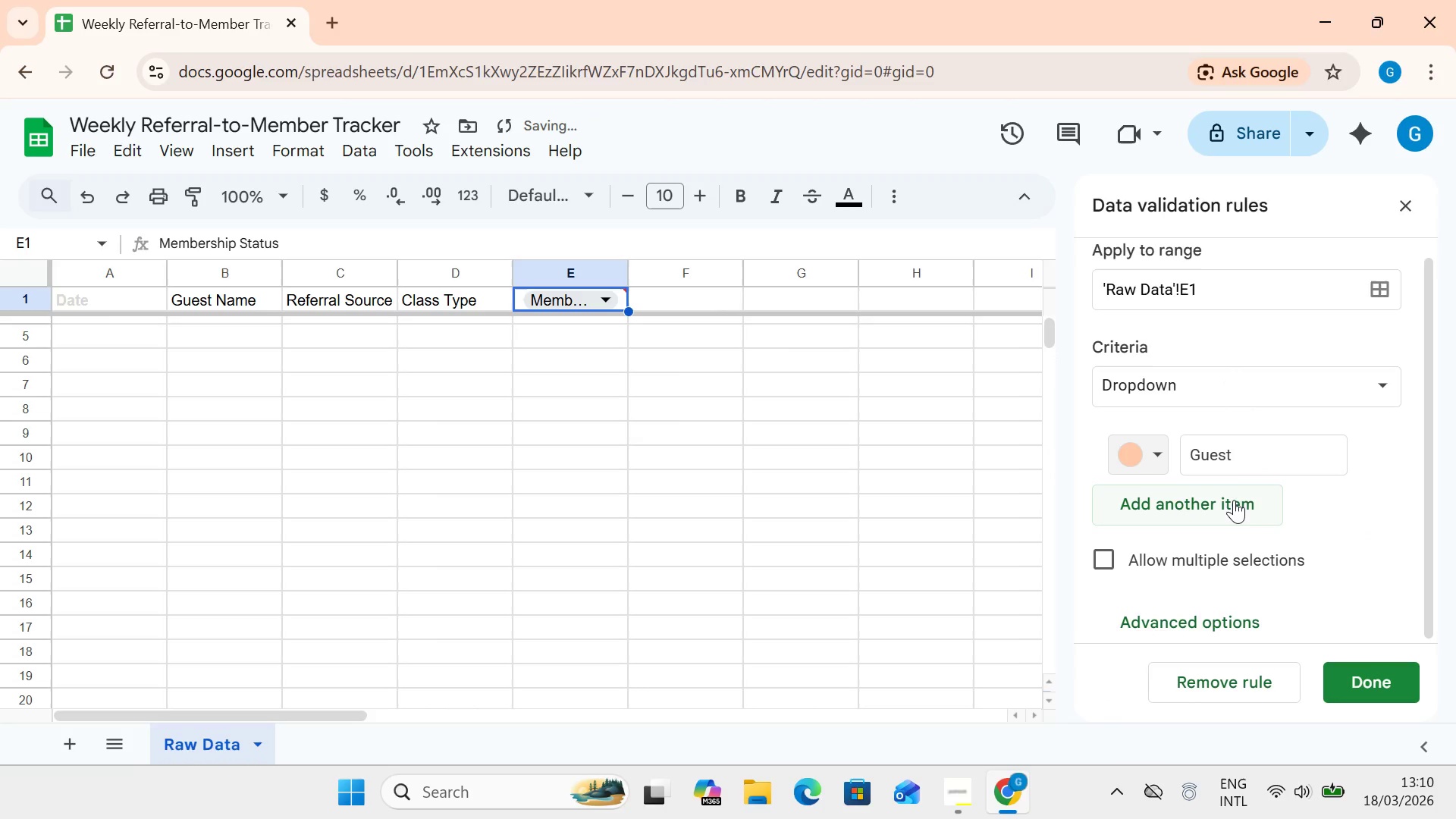 
left_click([1233, 501])
 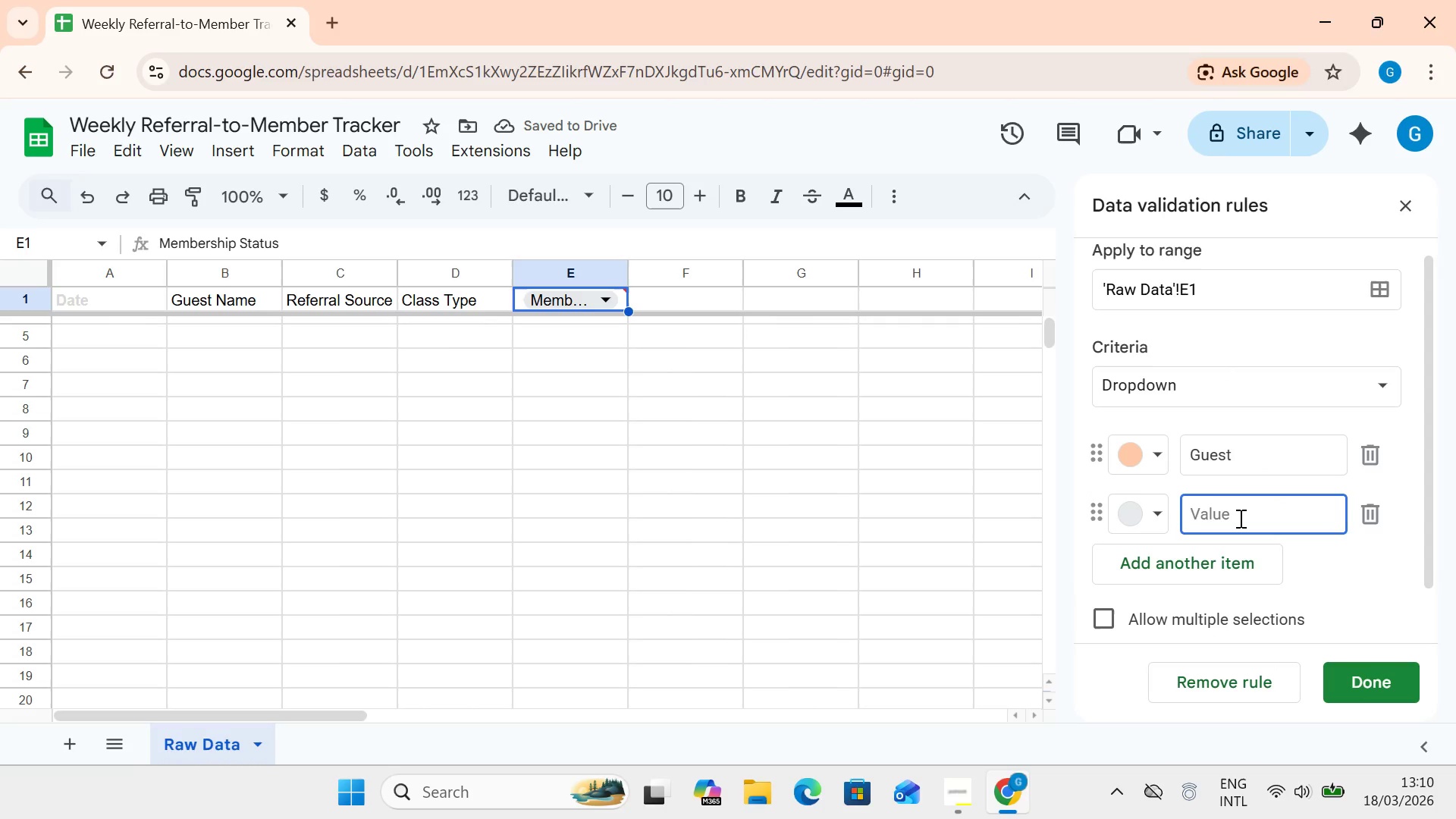 
type(Converted)
 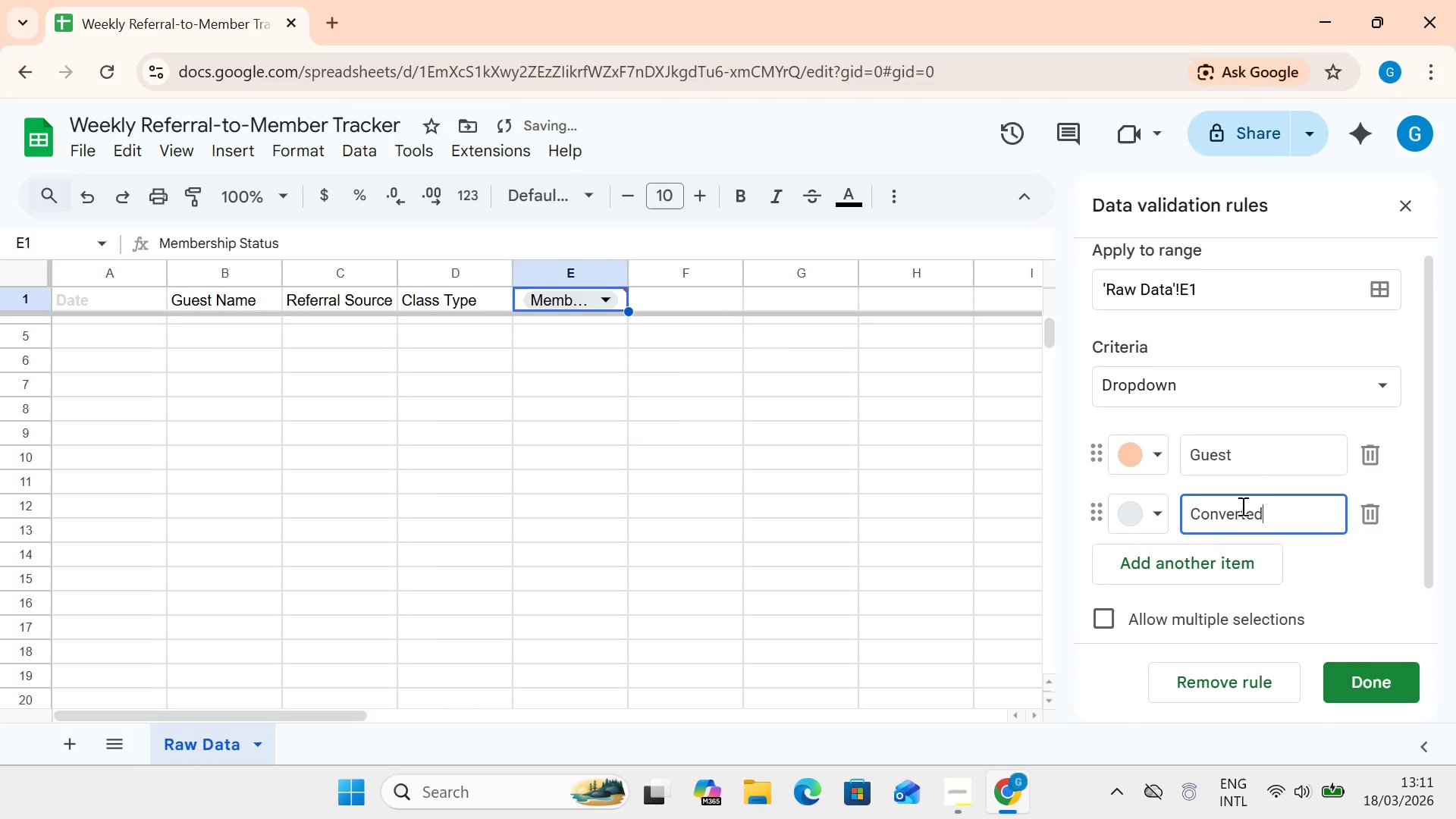 
mouse_move([1138, 576])
 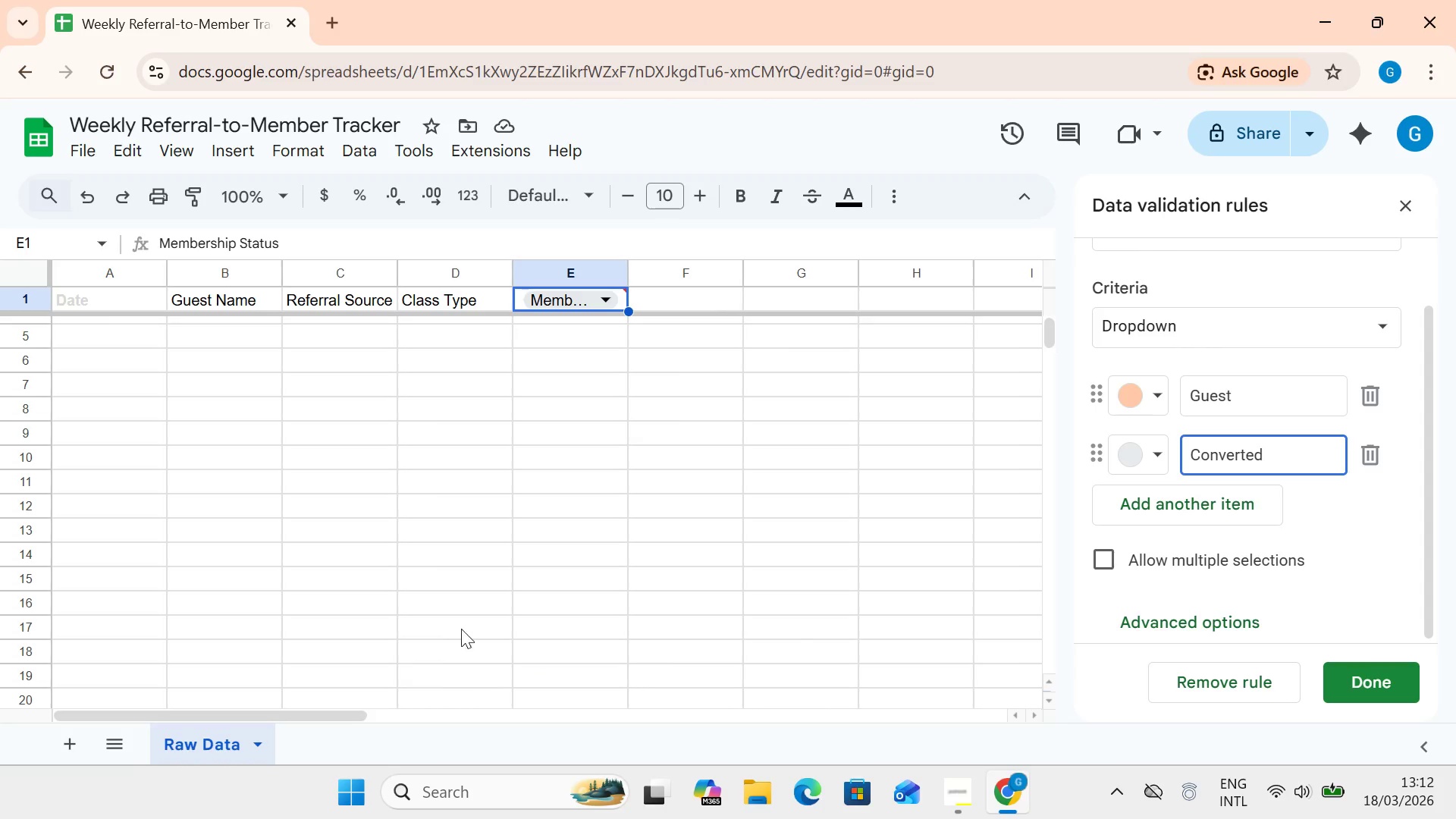 
wait(95.15)
 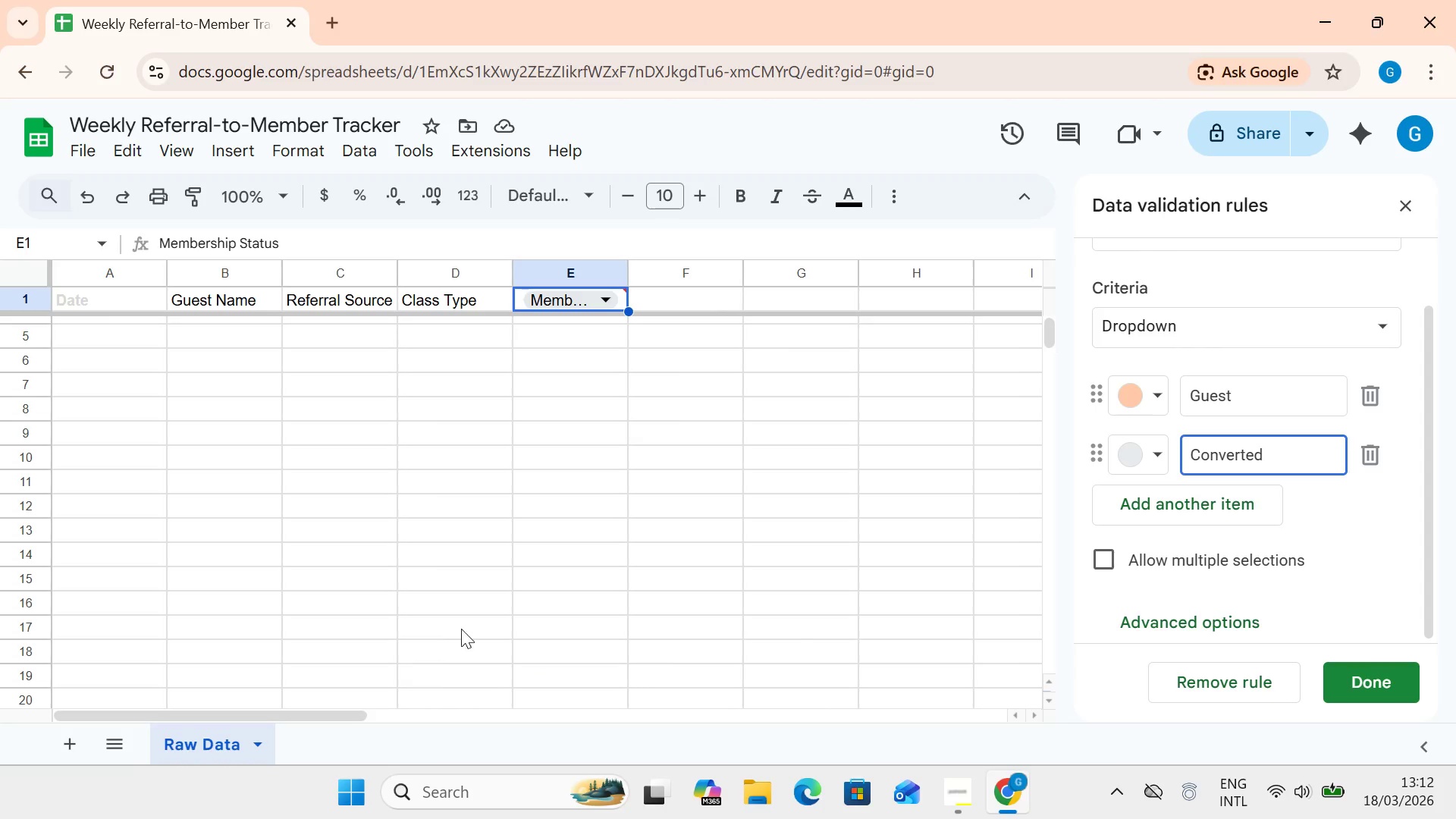 
left_click_drag(start_coordinate=[396, 618], to_coordinate=[397, 643])
 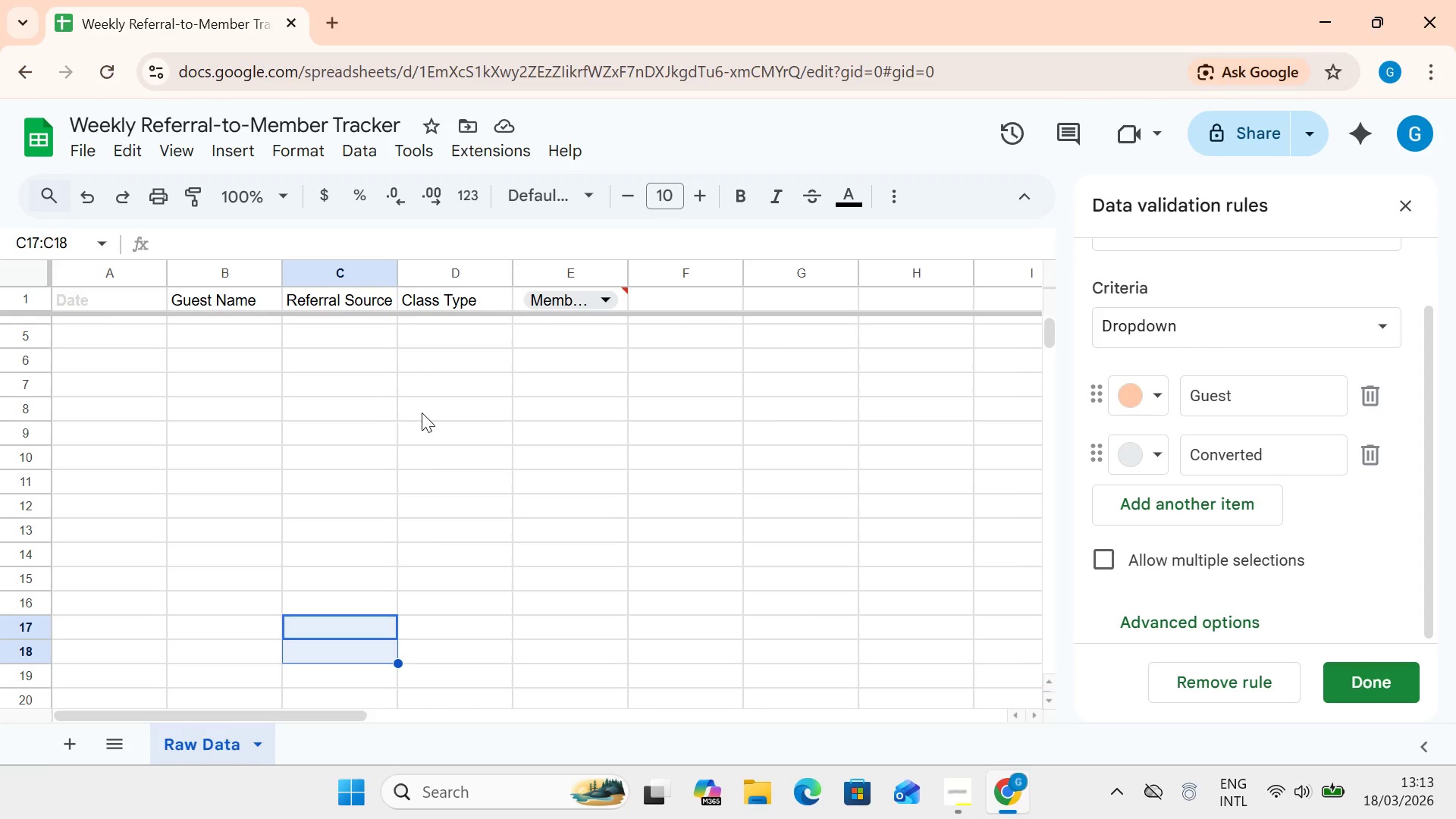 
wait(78.2)
 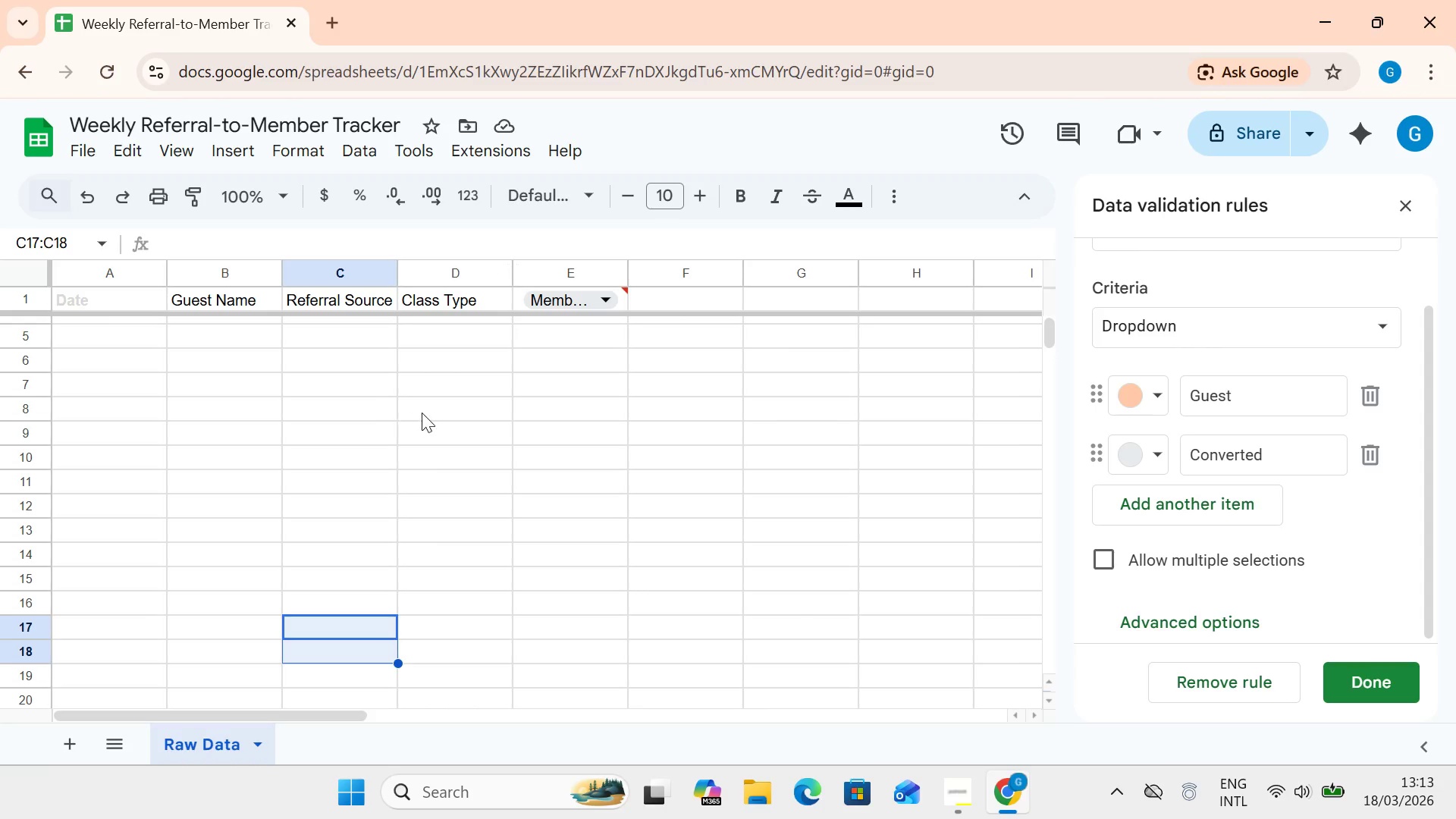 
left_click([433, 588])
 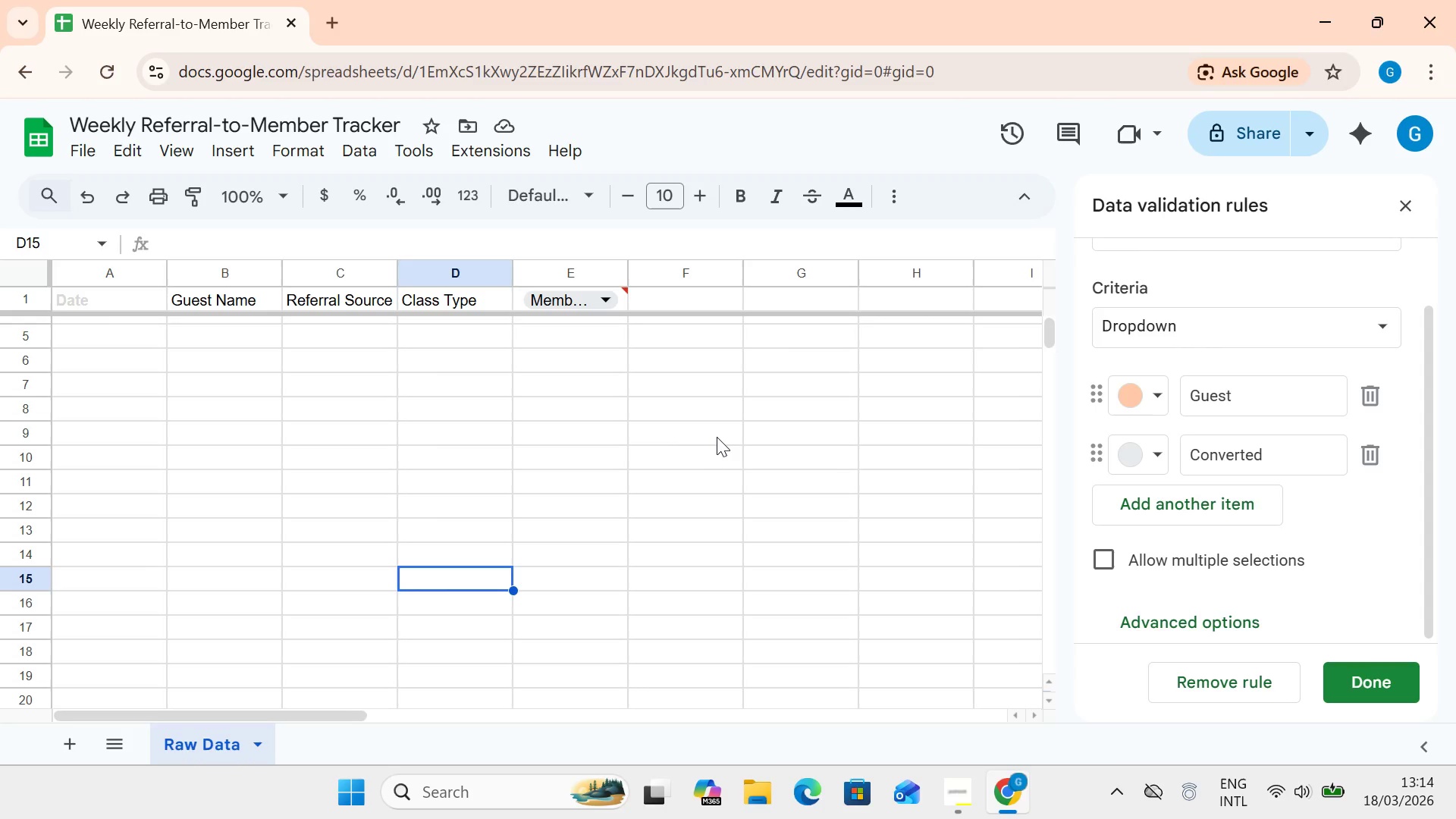 
wait(15.38)
 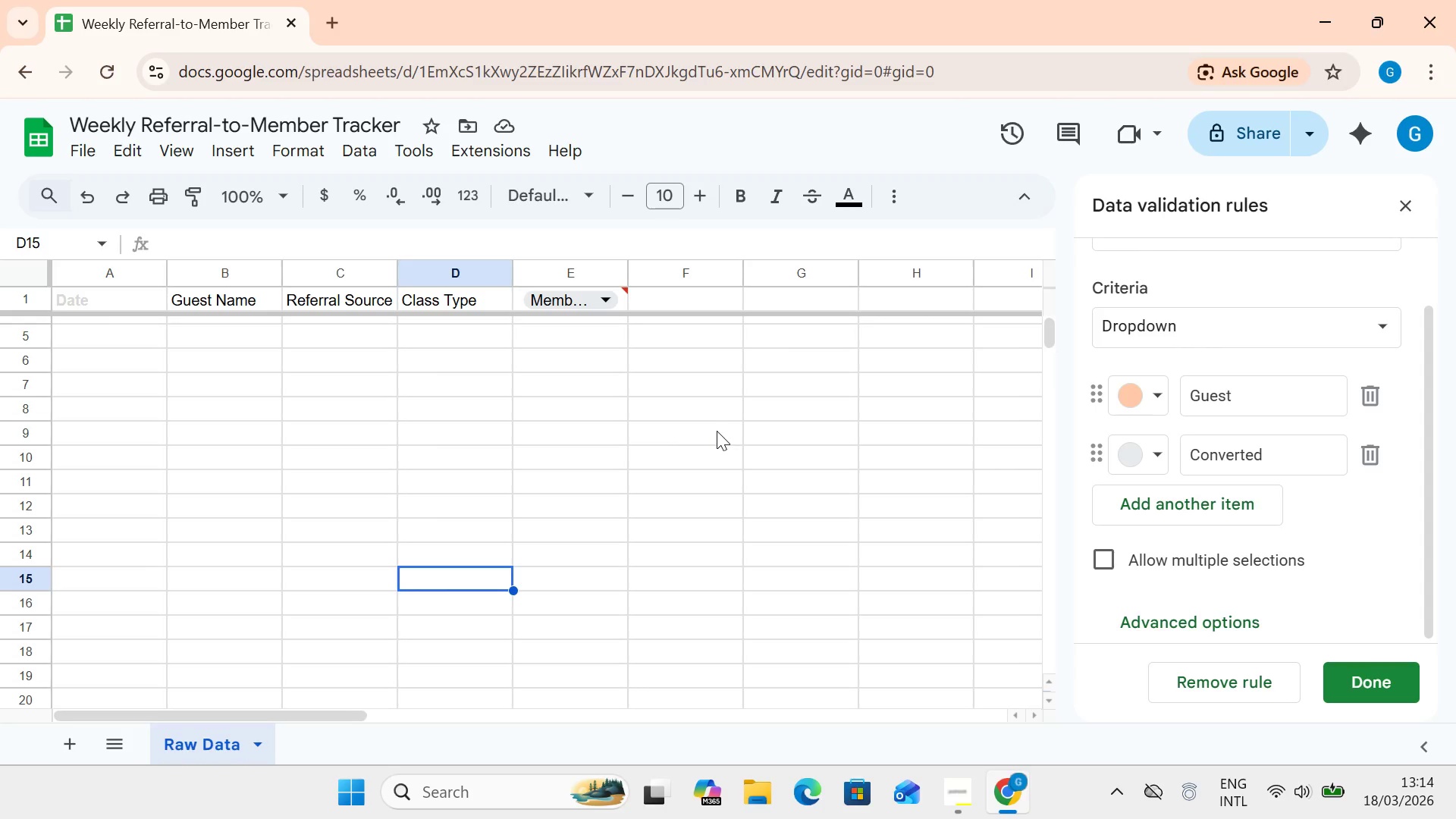 
key(Control+Z)
 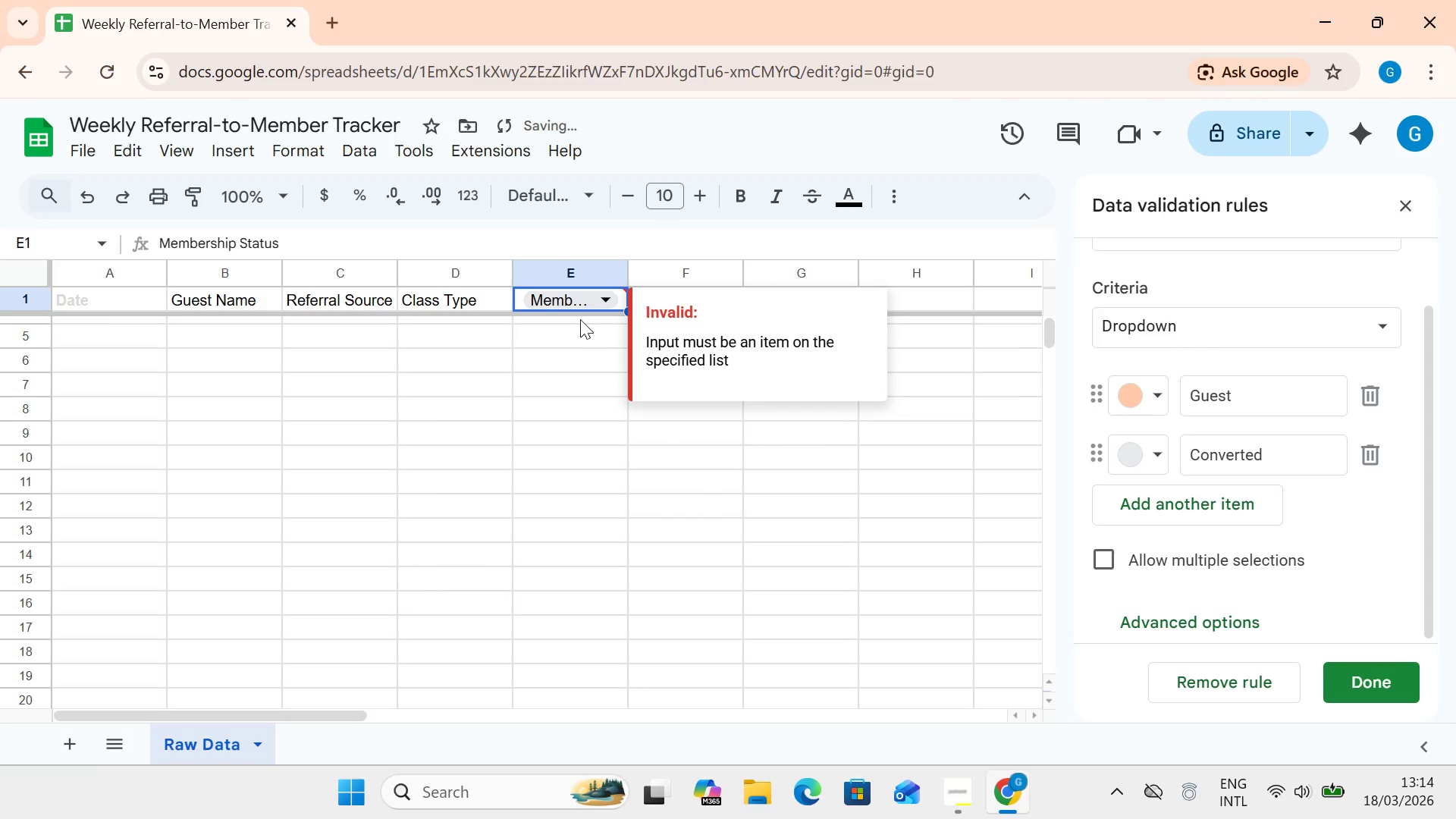 
key(Control+Z)
 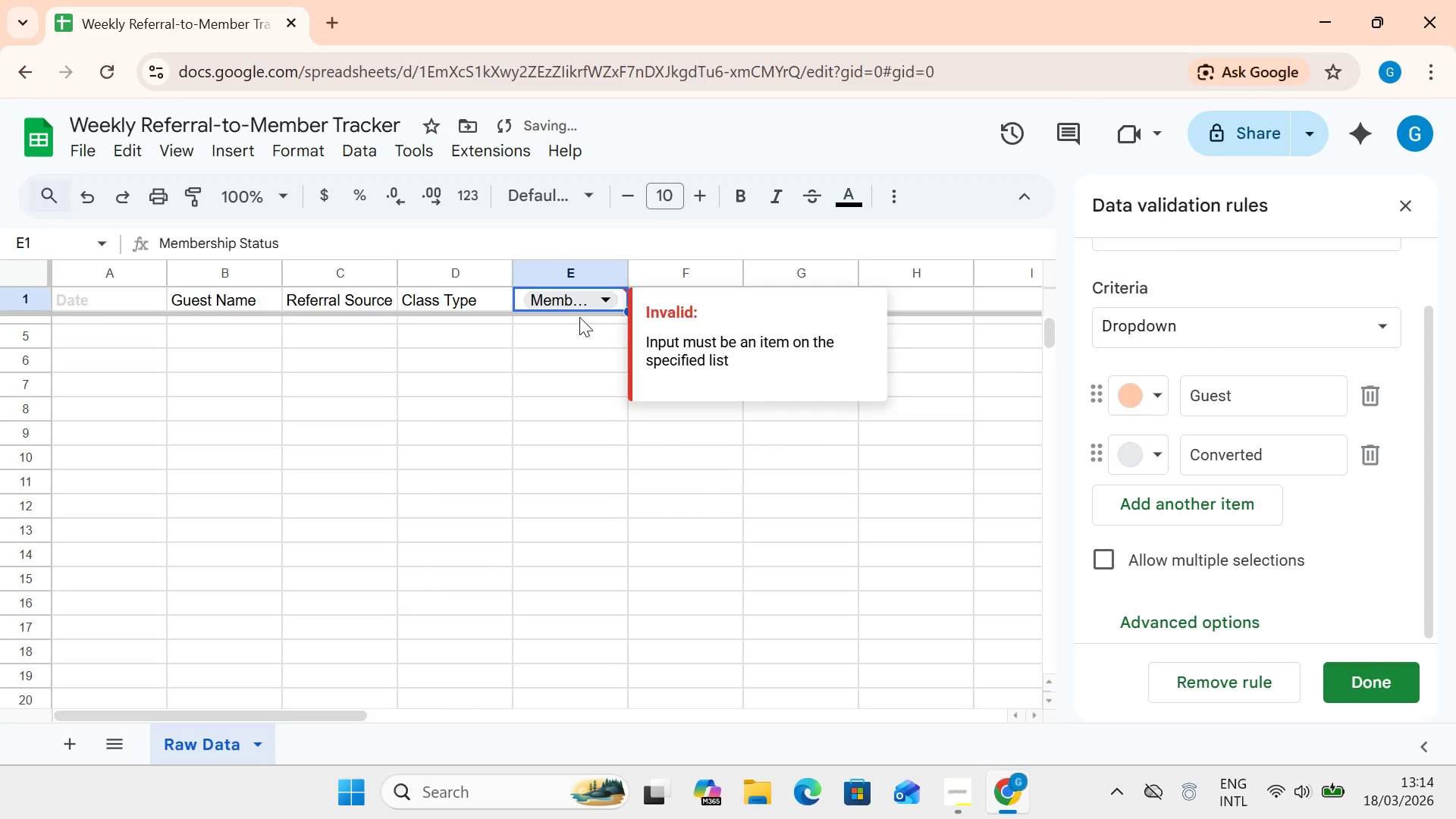 
key(Control+Z)
 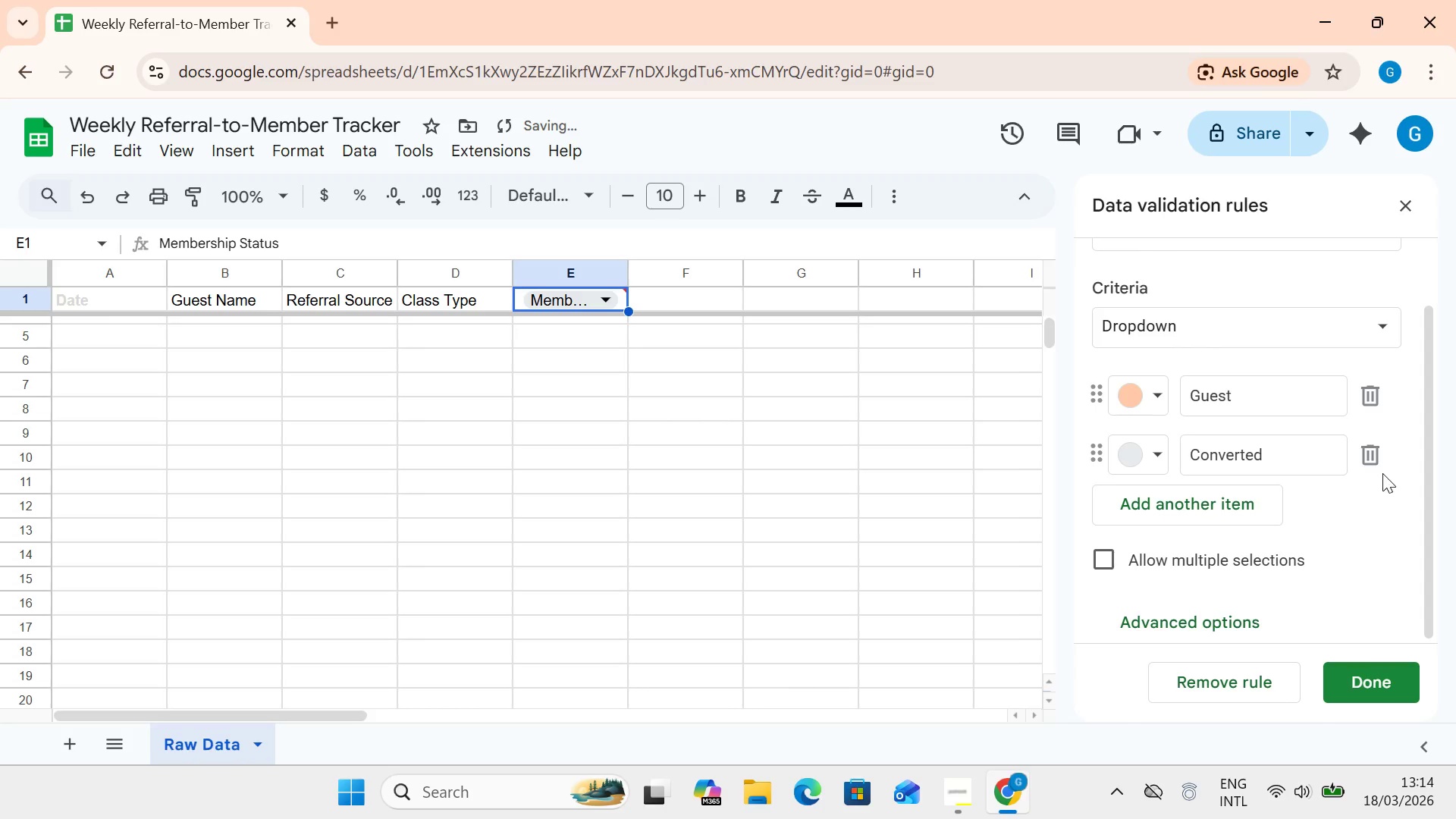 
left_click([1364, 454])
 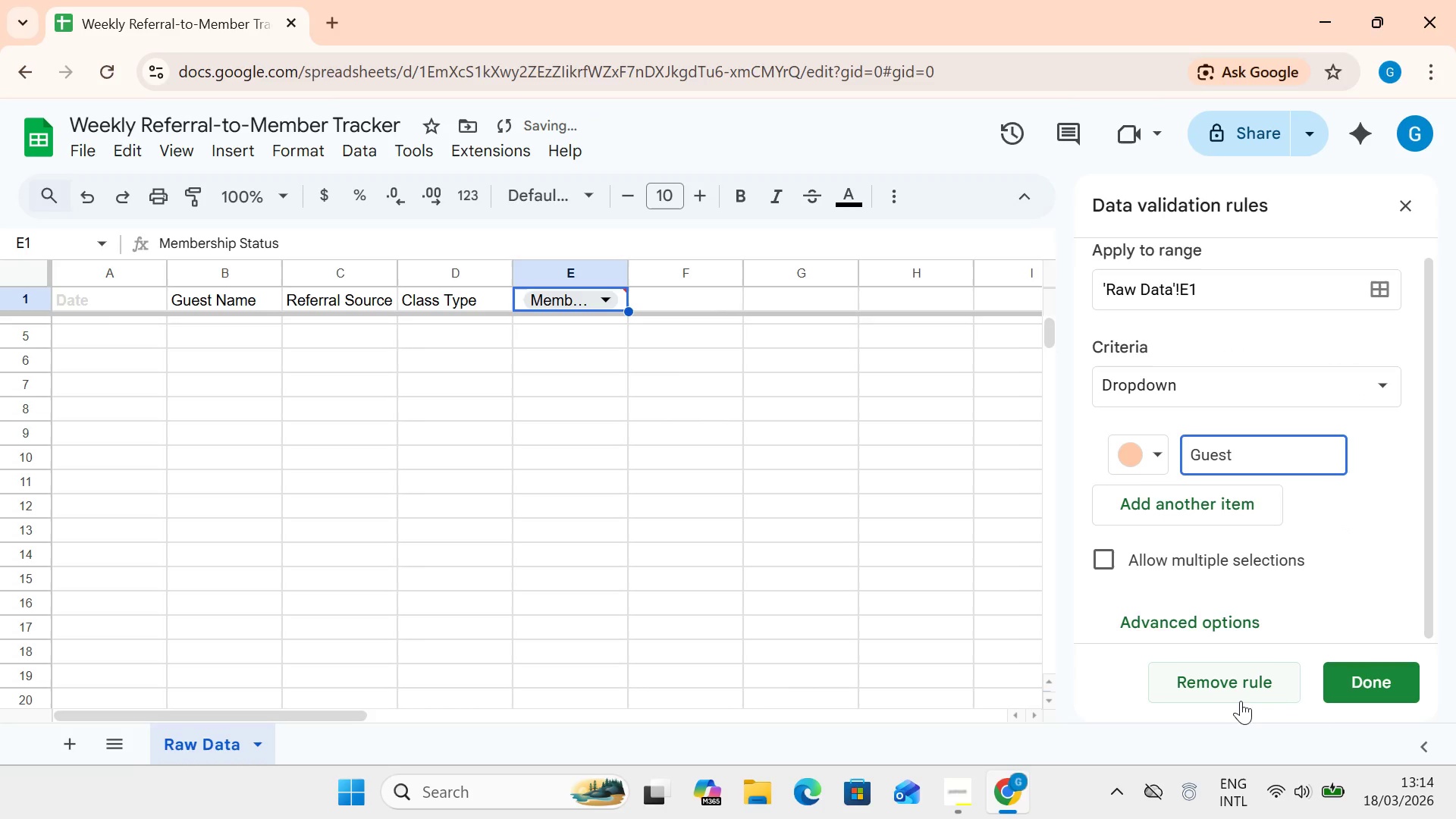 
left_click([1239, 688])
 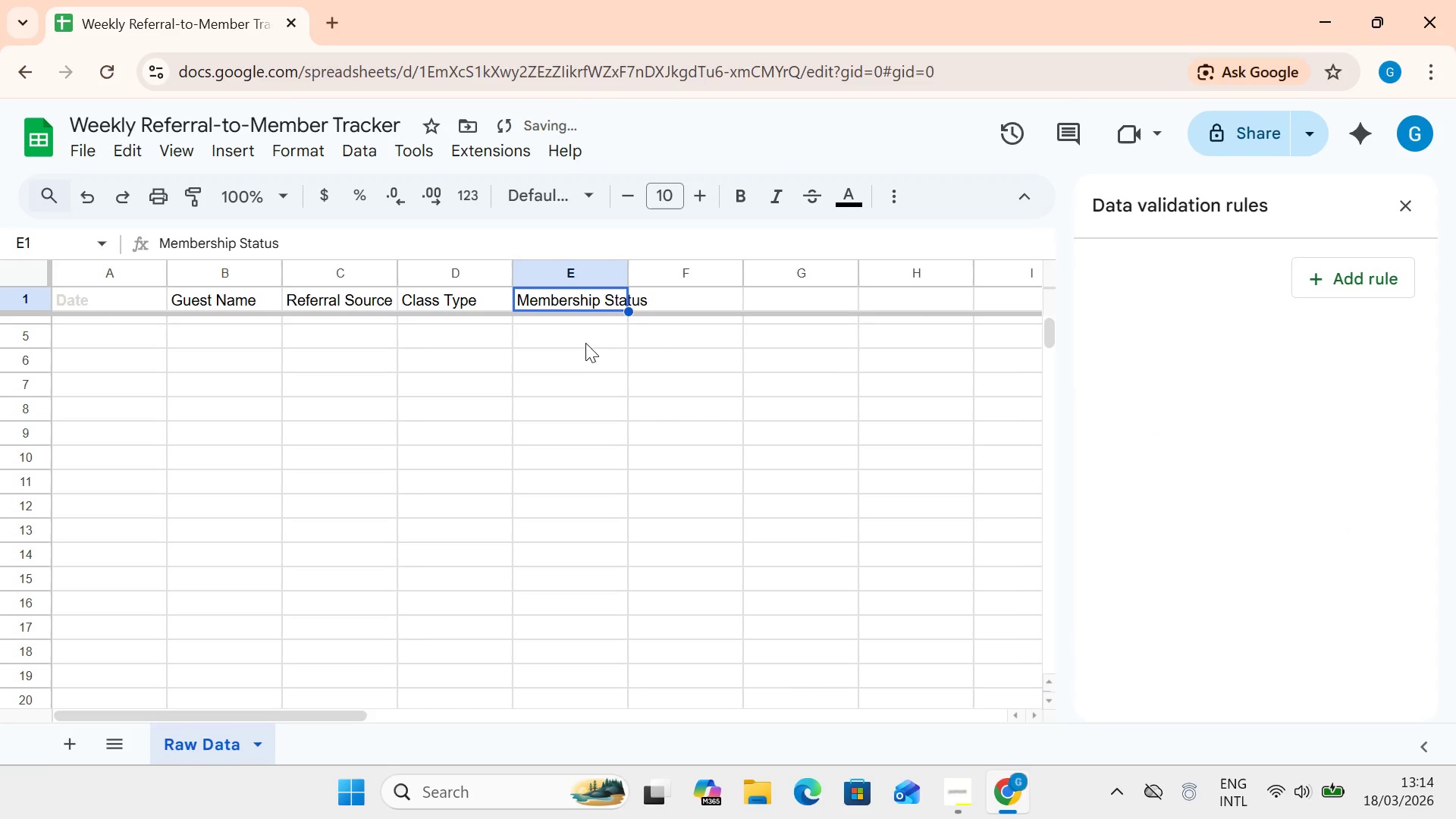 
left_click([582, 337])
 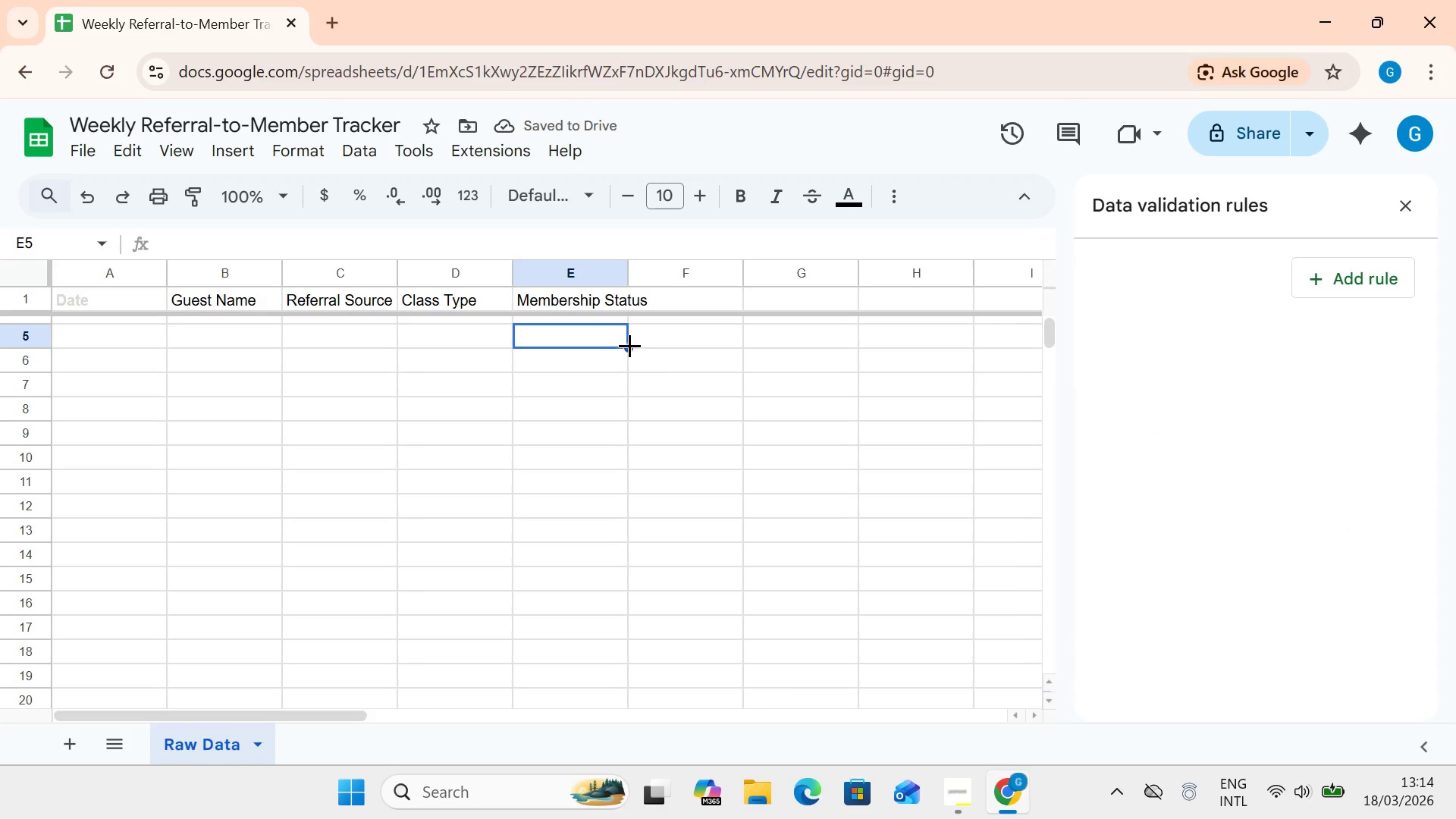 
left_click_drag(start_coordinate=[631, 350], to_coordinate=[634, 490])
 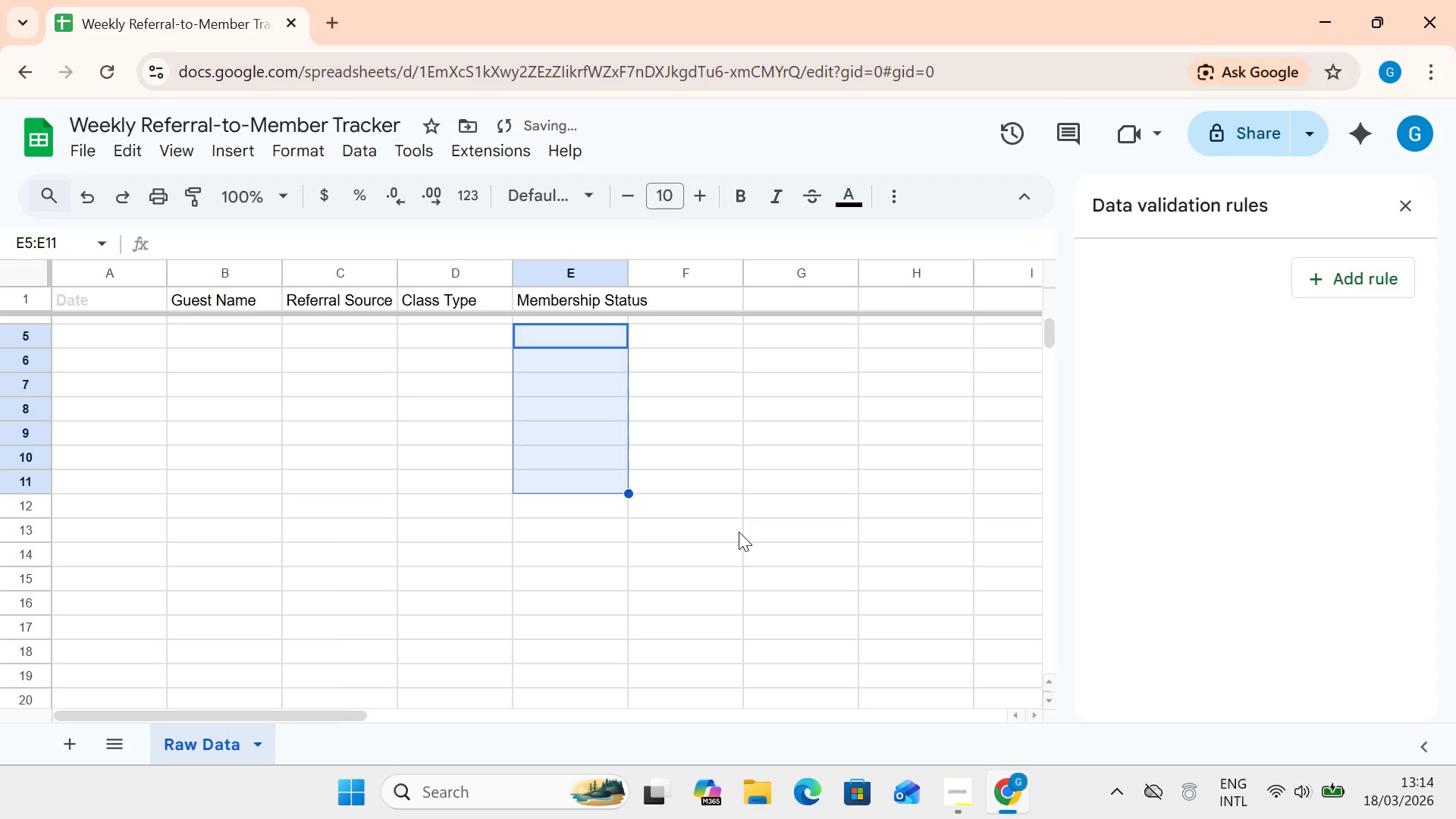 
left_click([739, 532])
 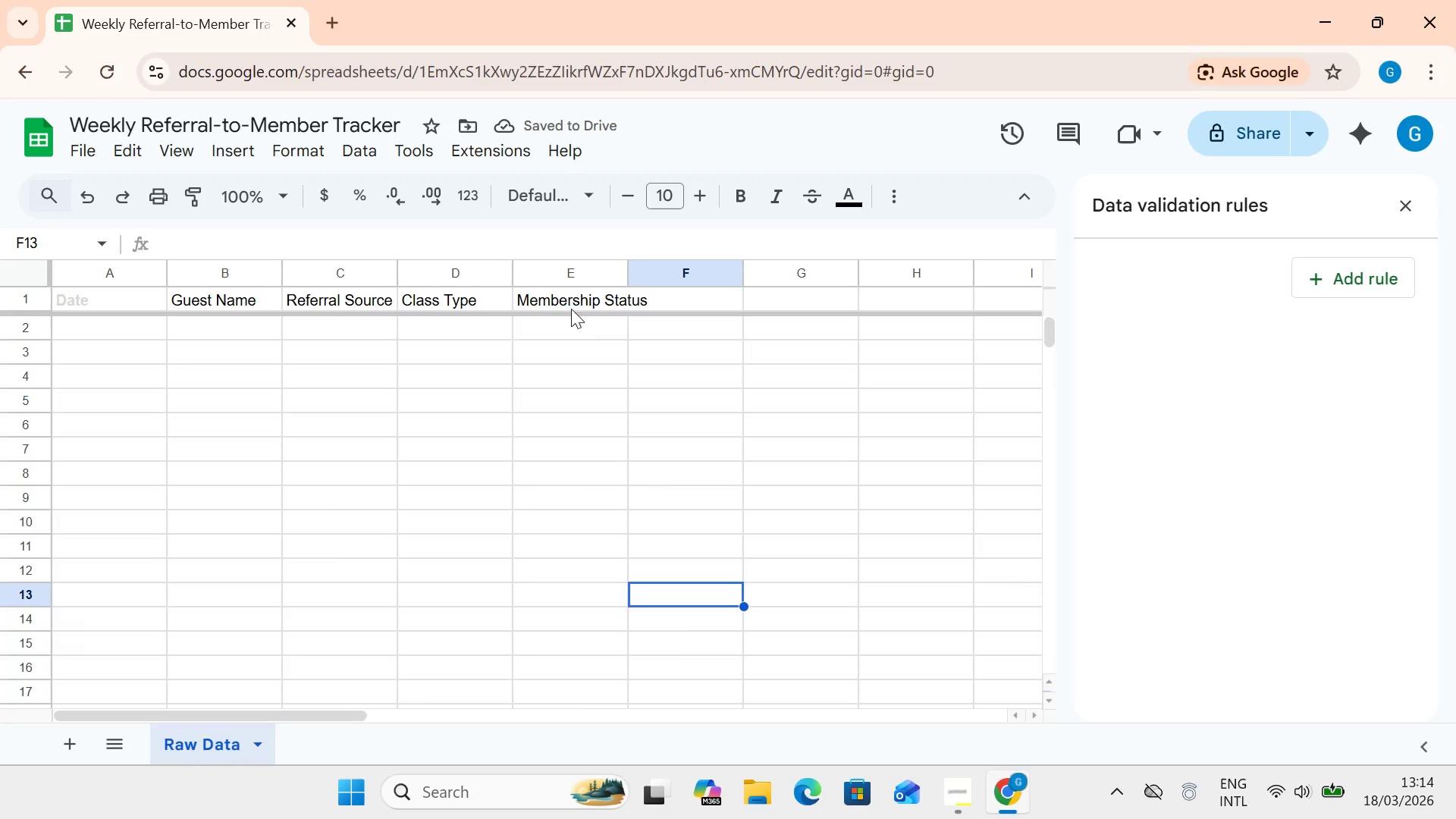 
left_click([573, 324])
 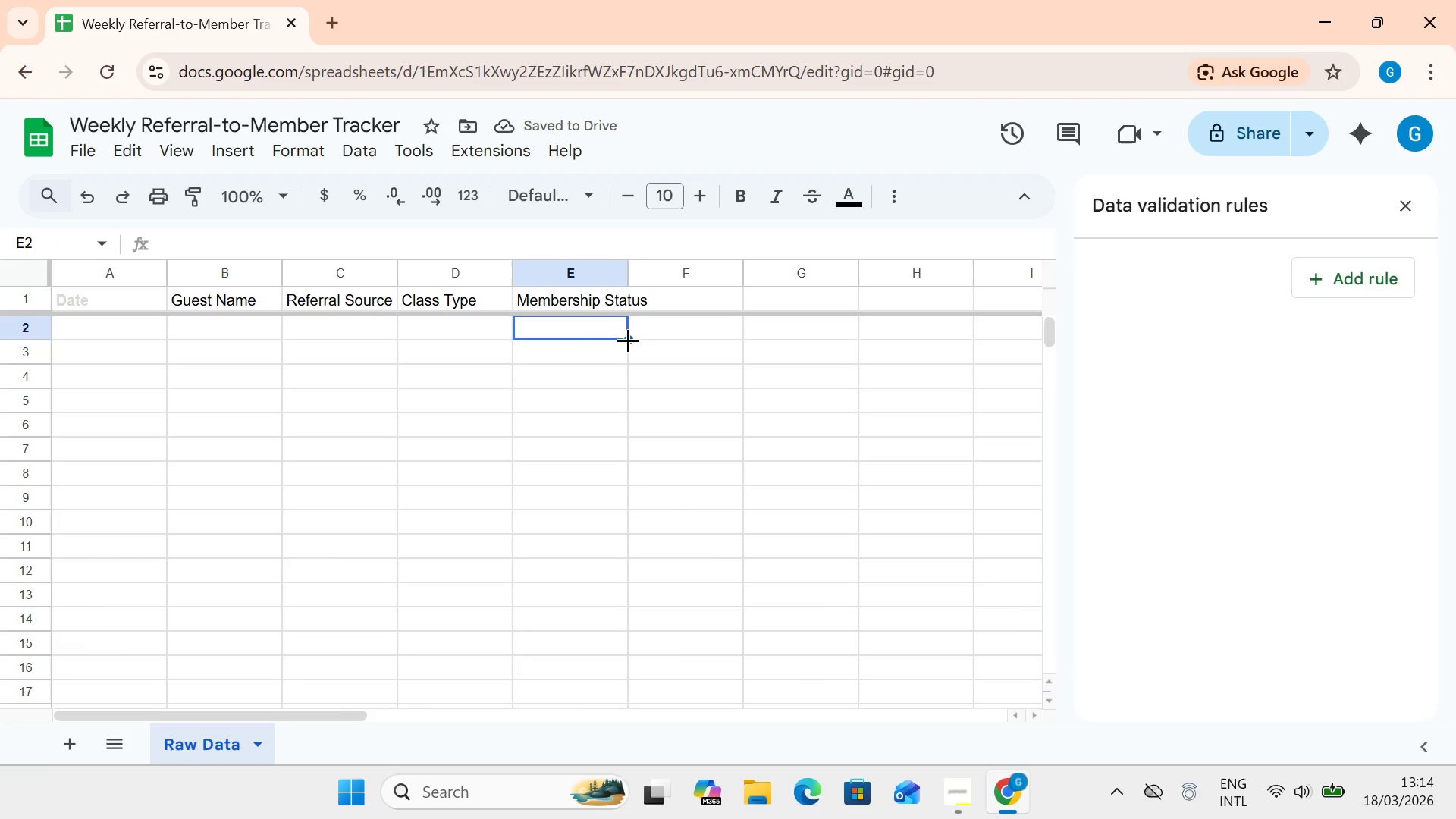 
left_click_drag(start_coordinate=[628, 340], to_coordinate=[587, 643])
 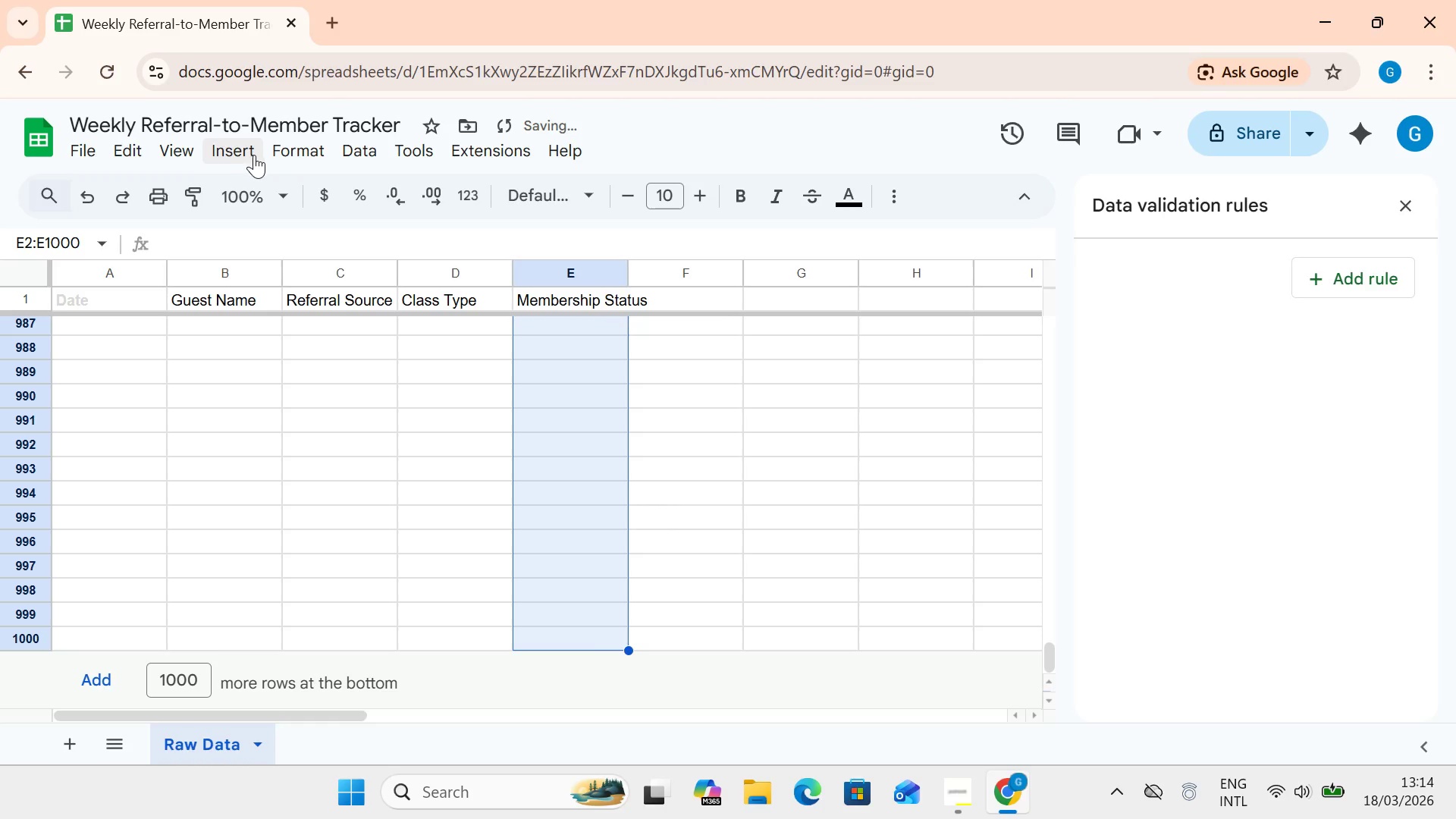 
left_click([254, 156])
 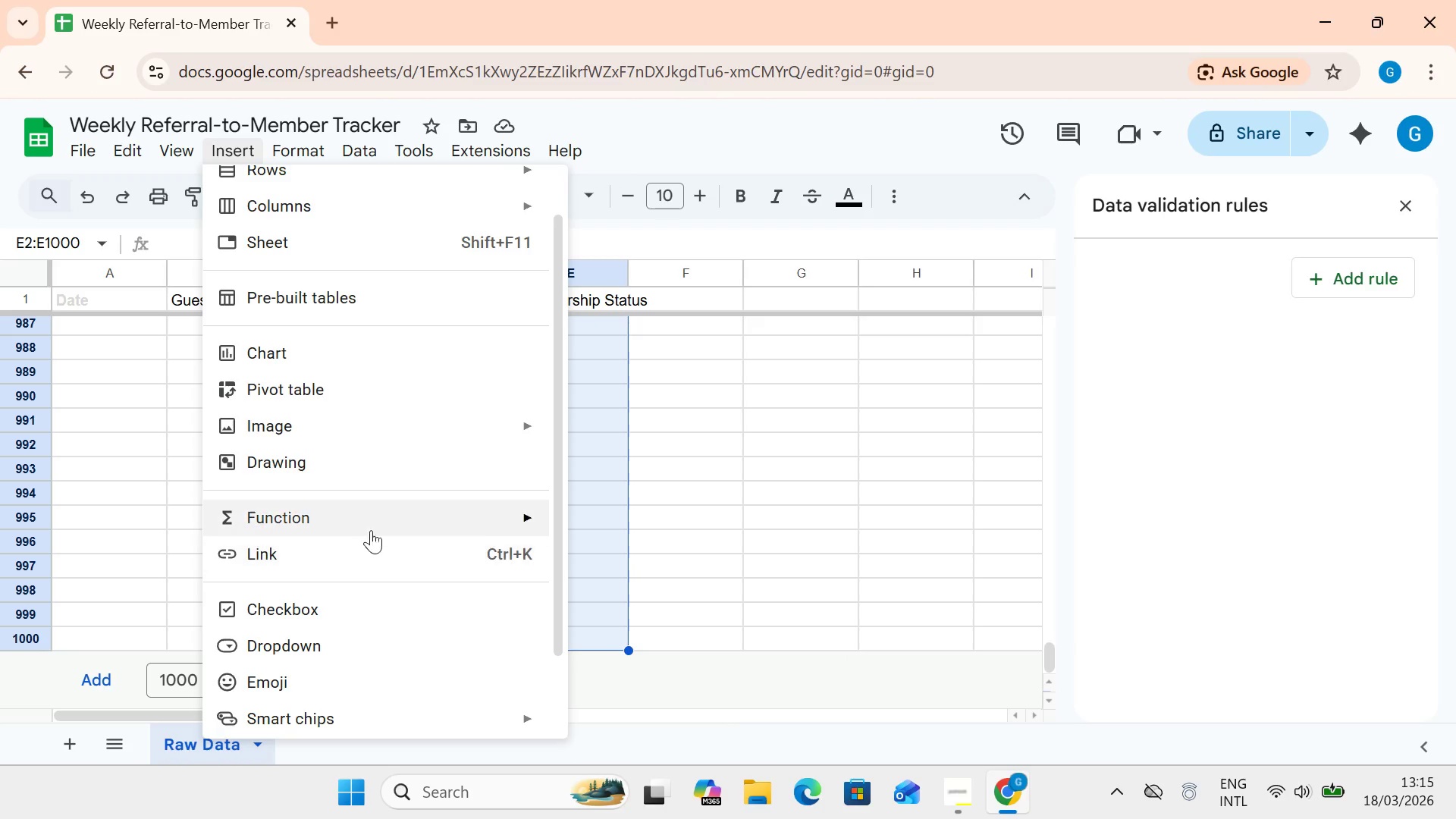 
wait(25.53)
 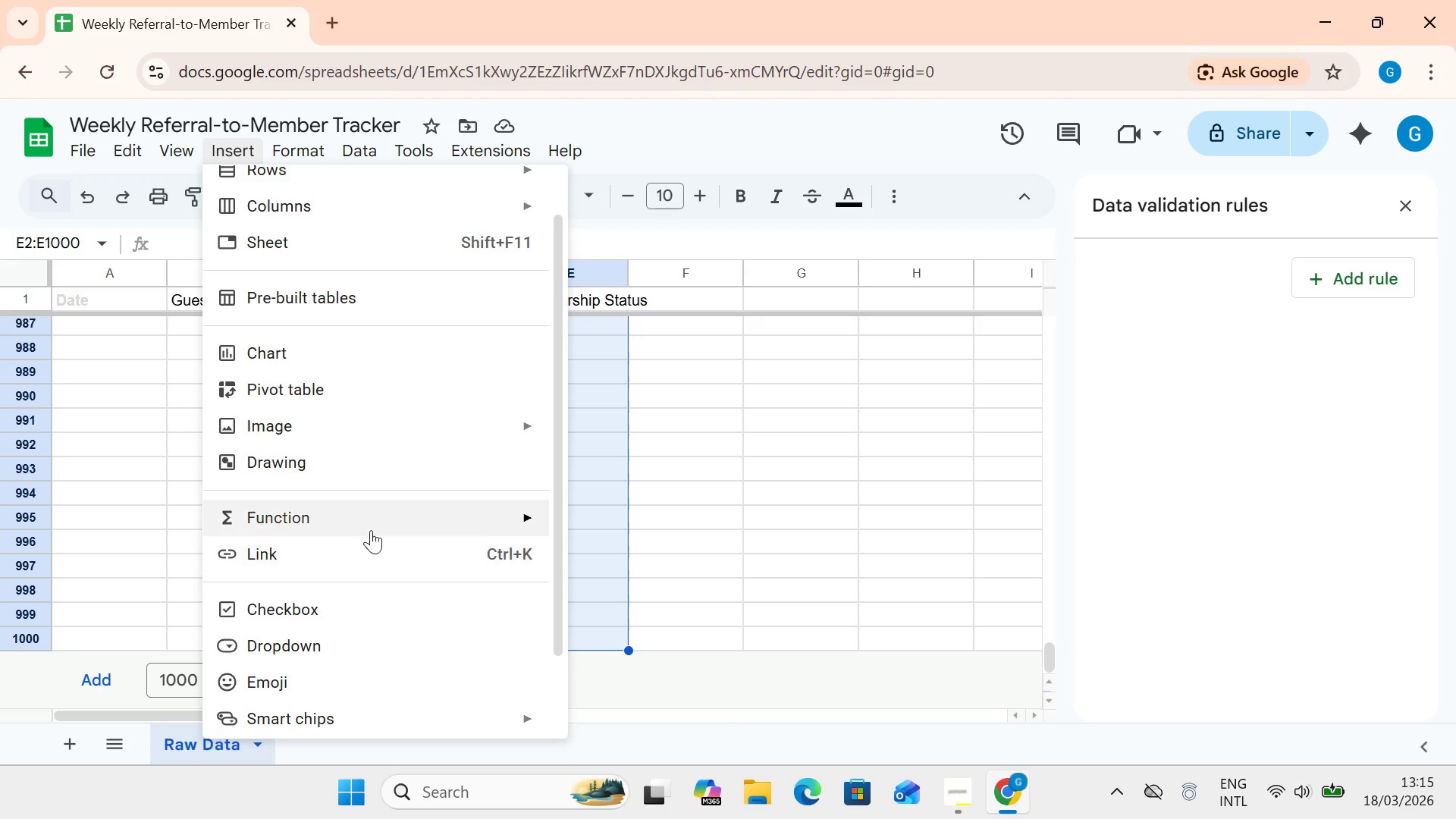 
left_click([357, 639])
 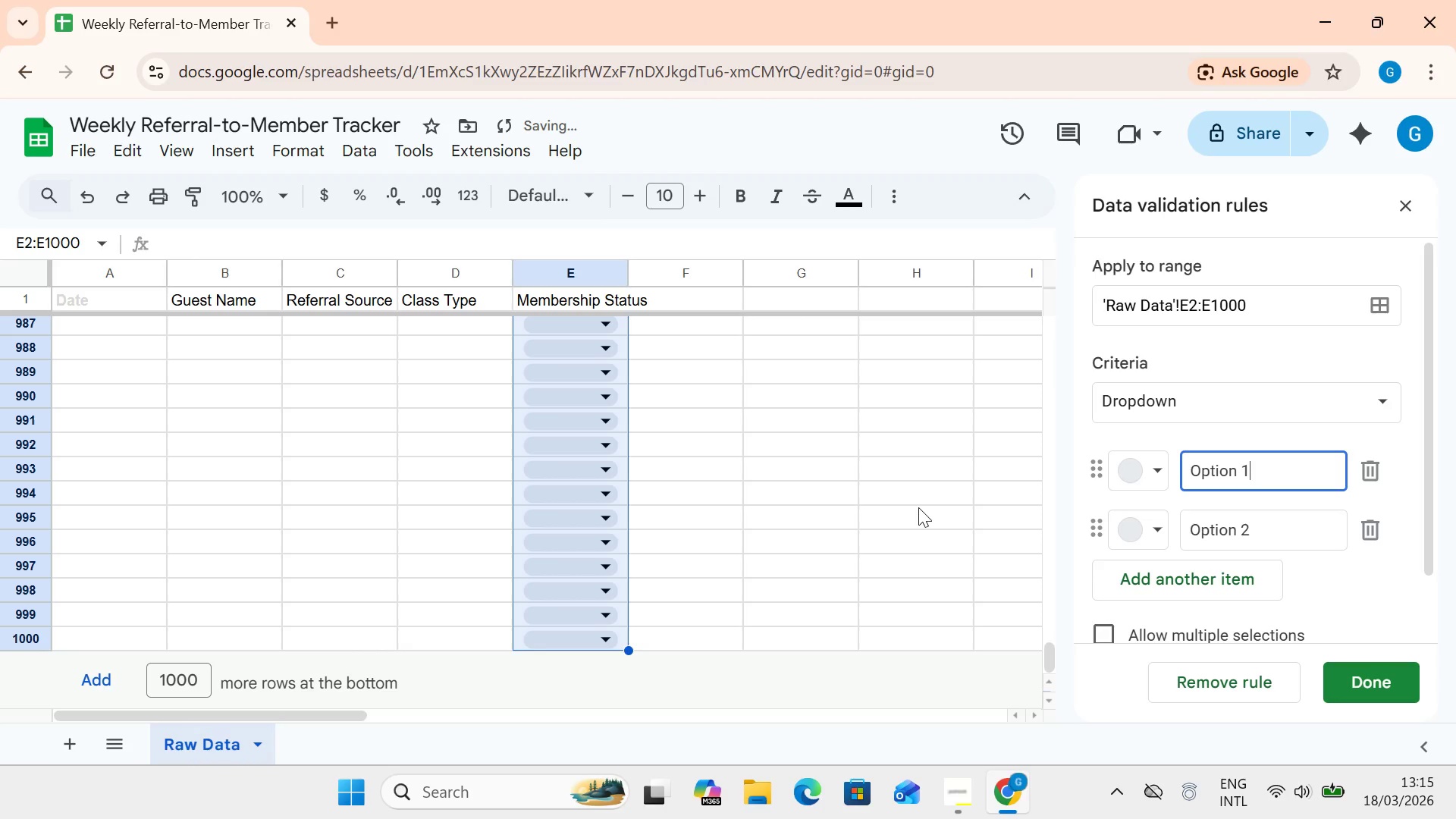 
key(Backspace)
key(Backspace)
key(Backspace)
key(Backspace)
key(Backspace)
key(Backspace)
key(Backspace)
key(Backspace)
type(Guest)
 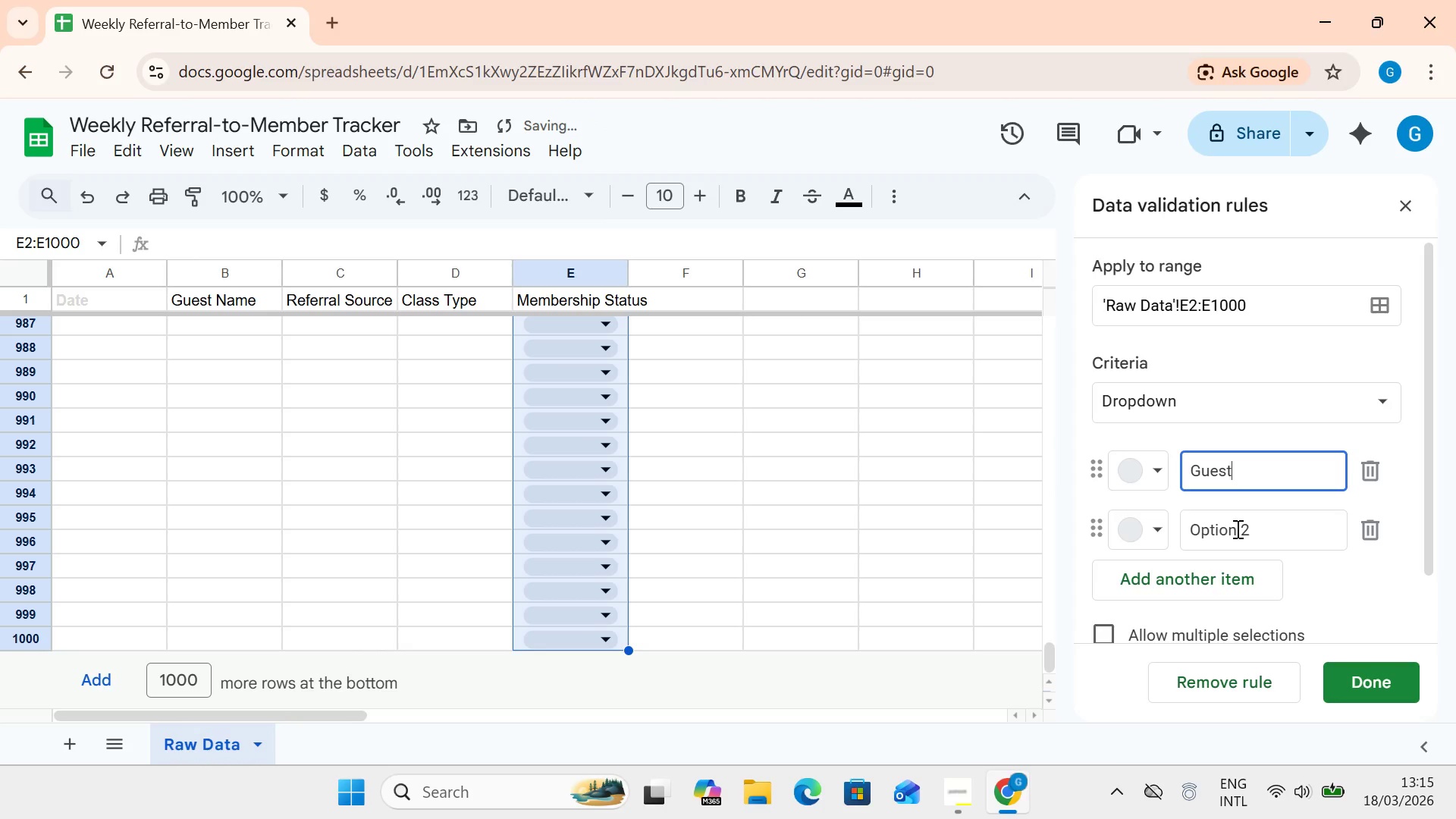 
left_click([1268, 527])
 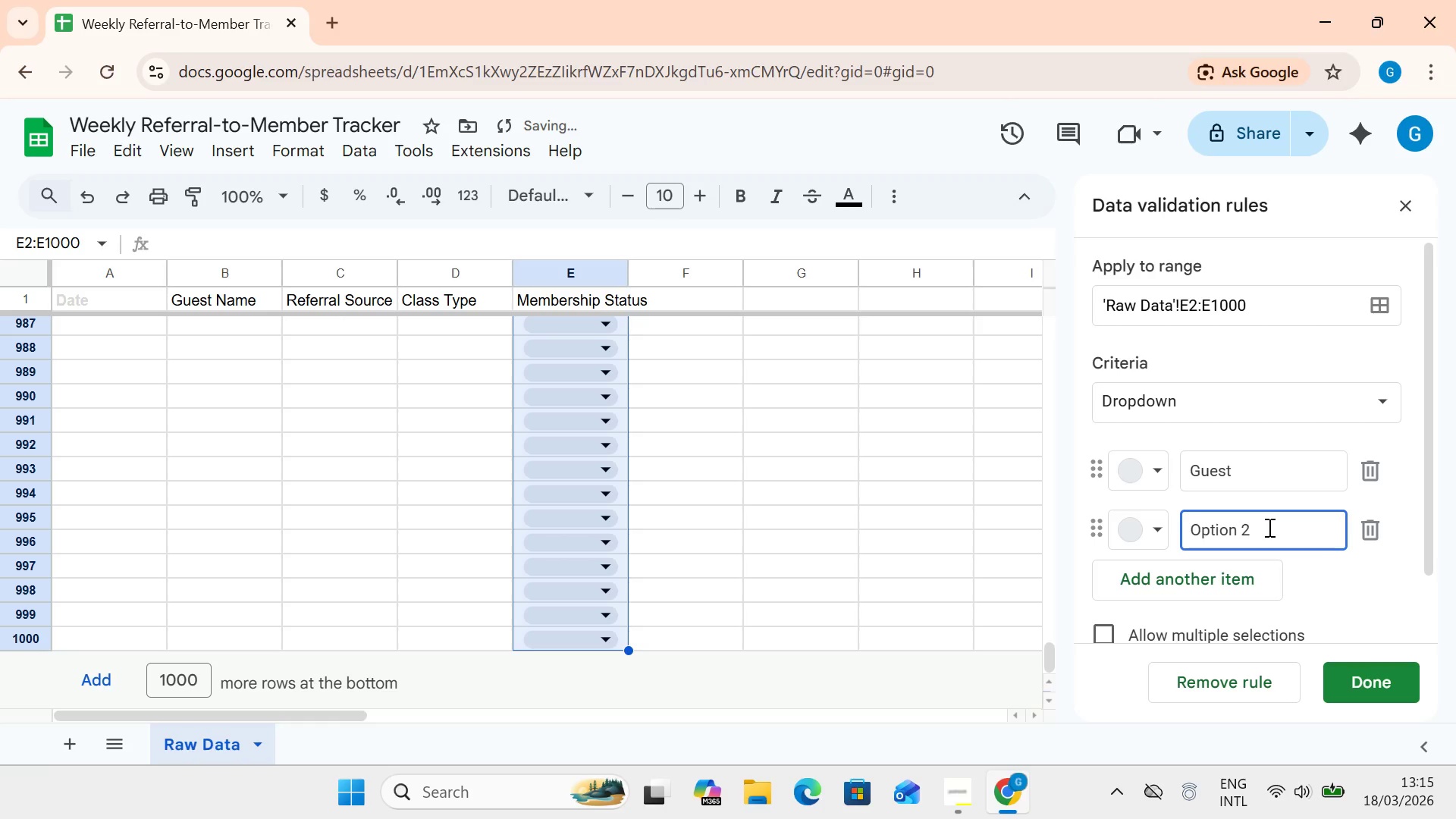 
key(Backspace)
key(Backspace)
key(Backspace)
key(Backspace)
key(Backspace)
key(Backspace)
key(Backspace)
key(Backspace)
type(Converted)
 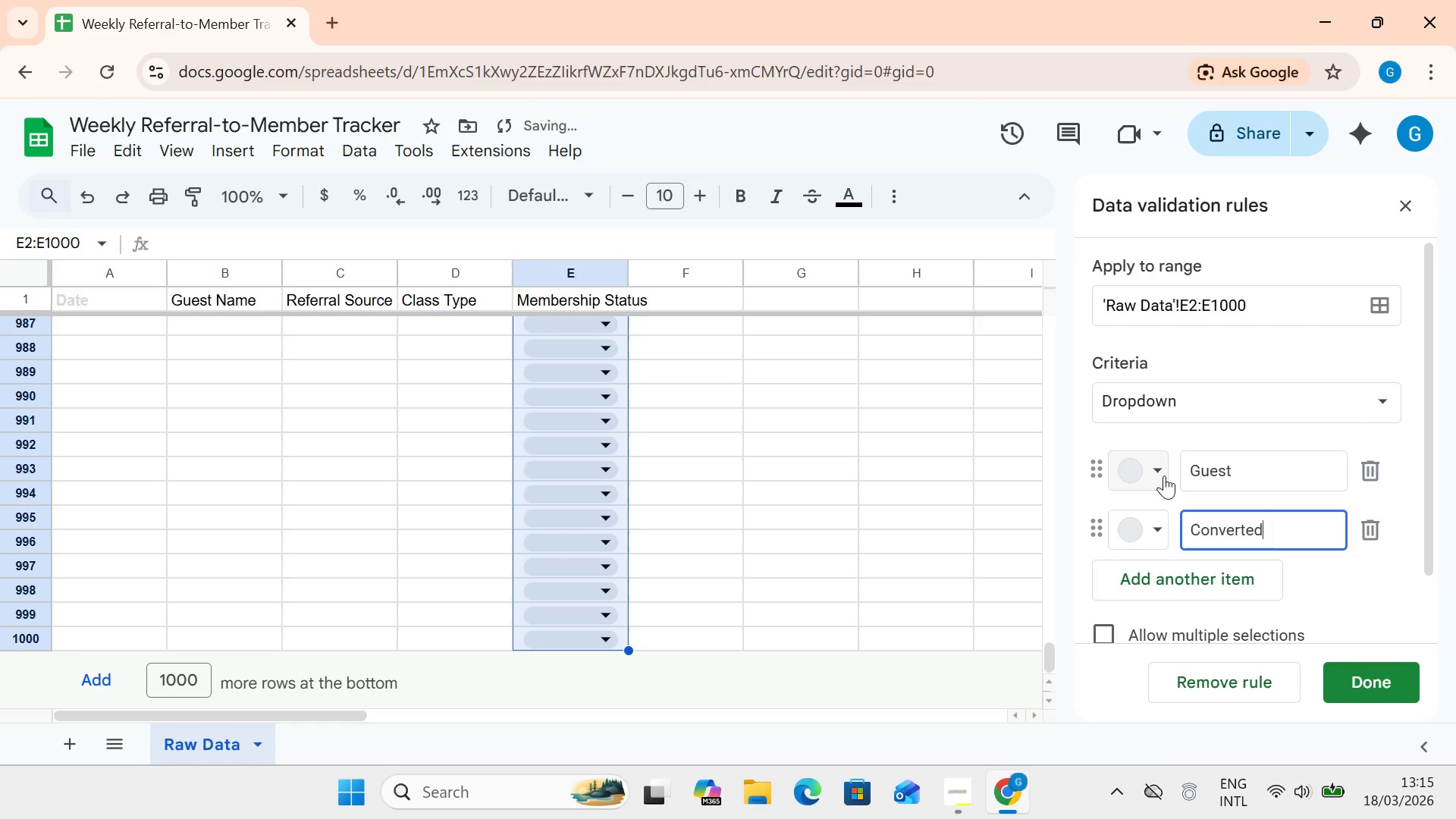 
left_click([1151, 472])
 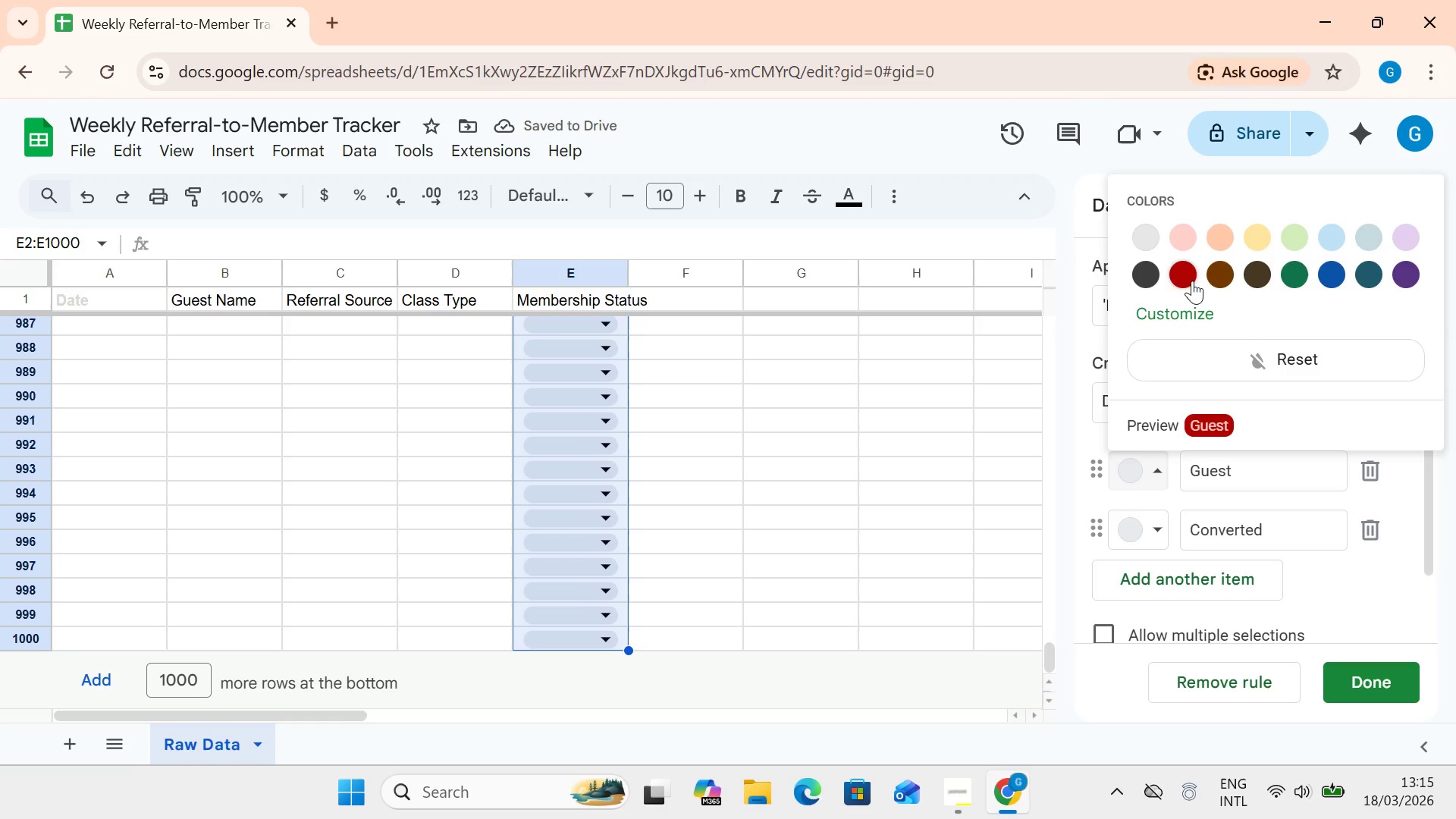 
left_click([1191, 281])
 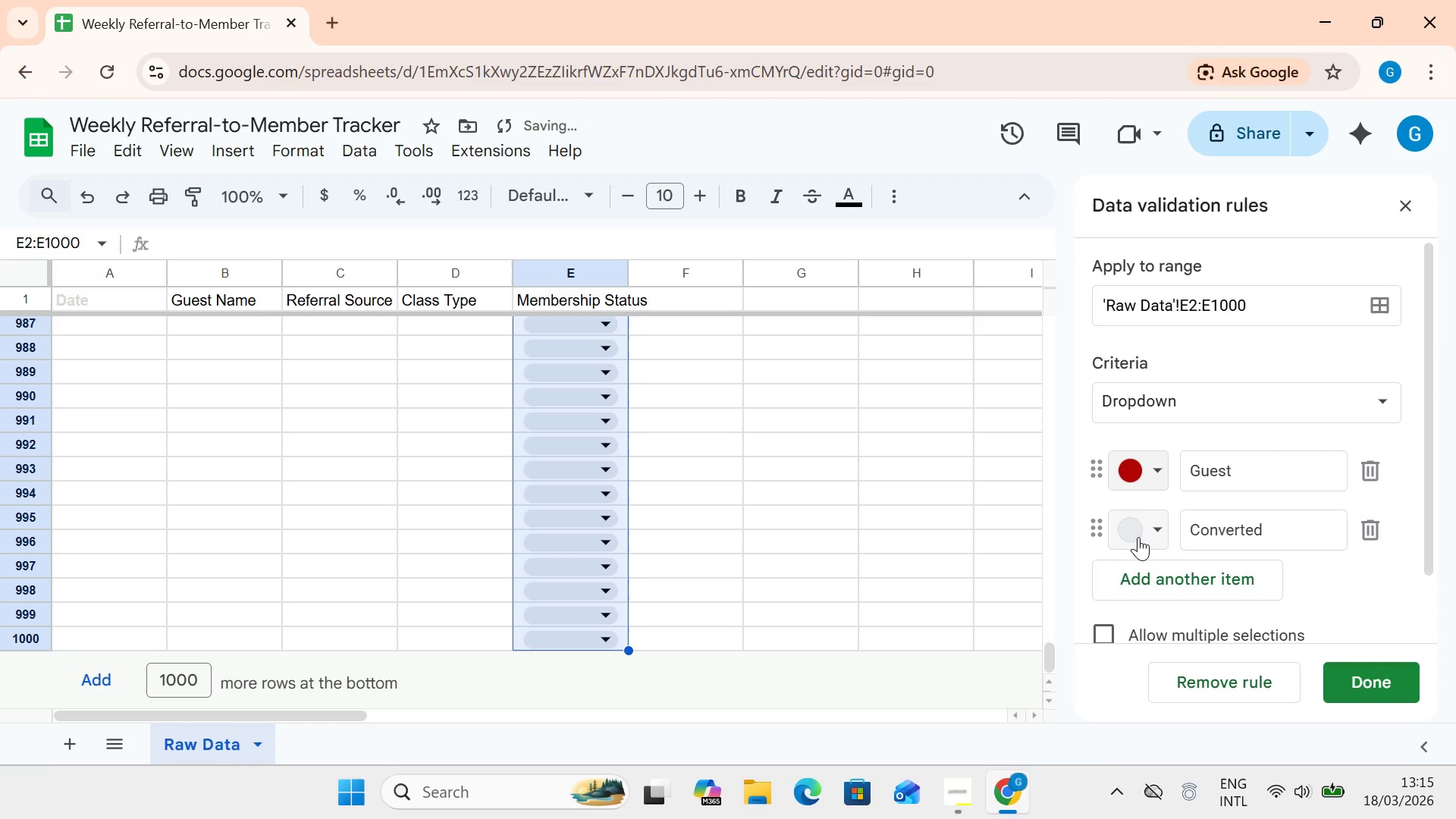 
left_click([1138, 536])
 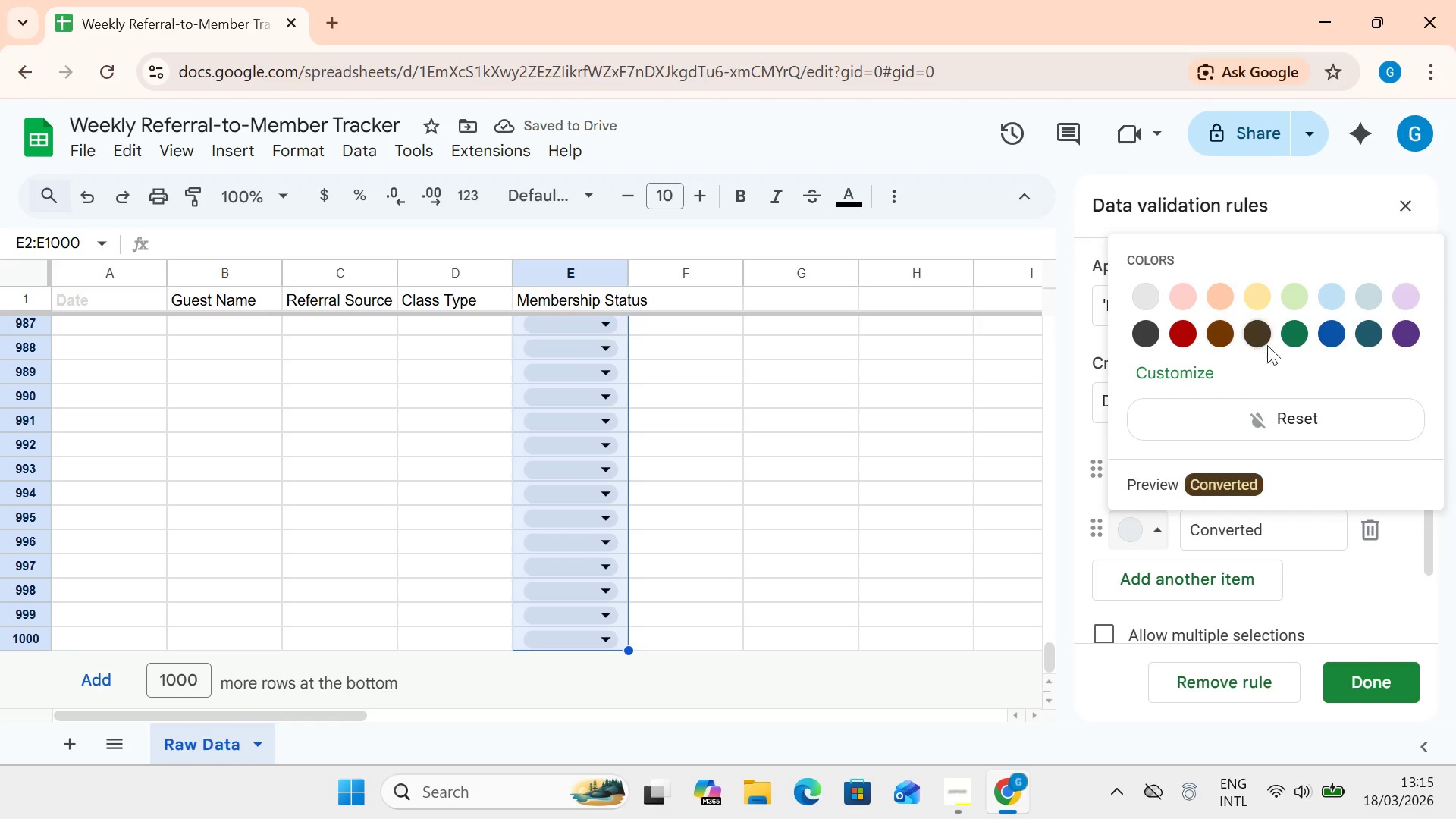 
wait(5.02)
 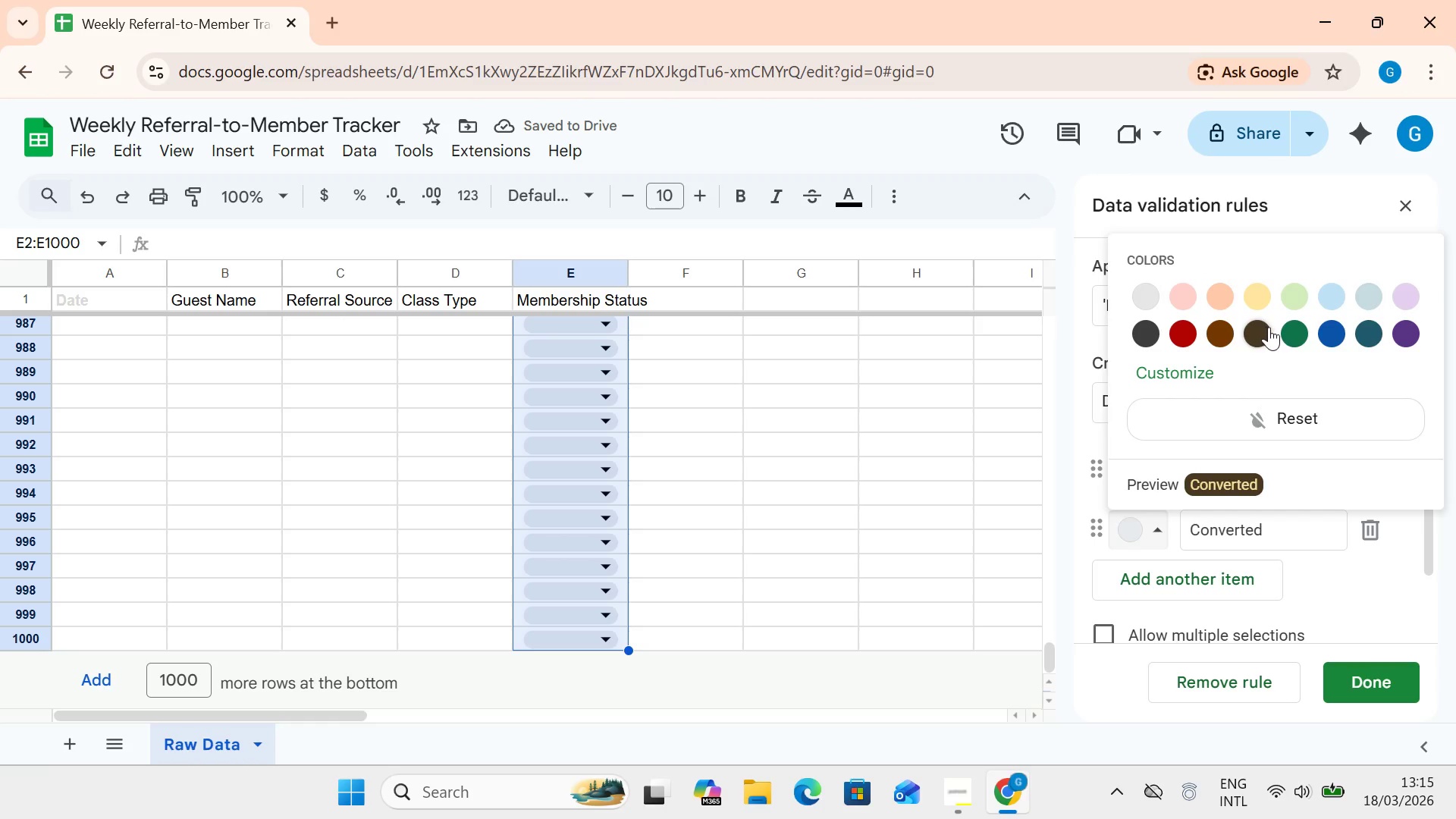 
left_click([1341, 297])
 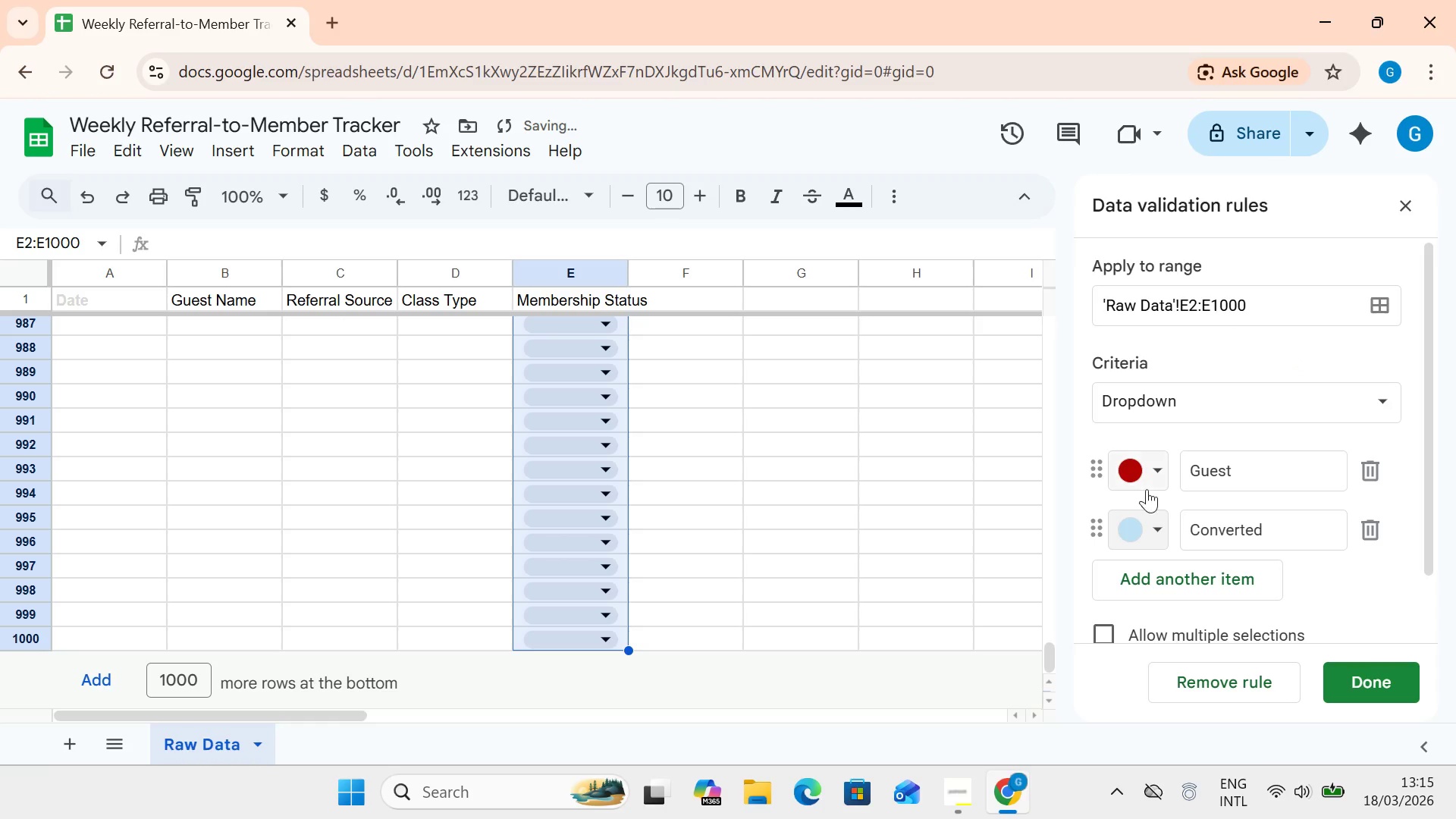 
left_click([1147, 476])
 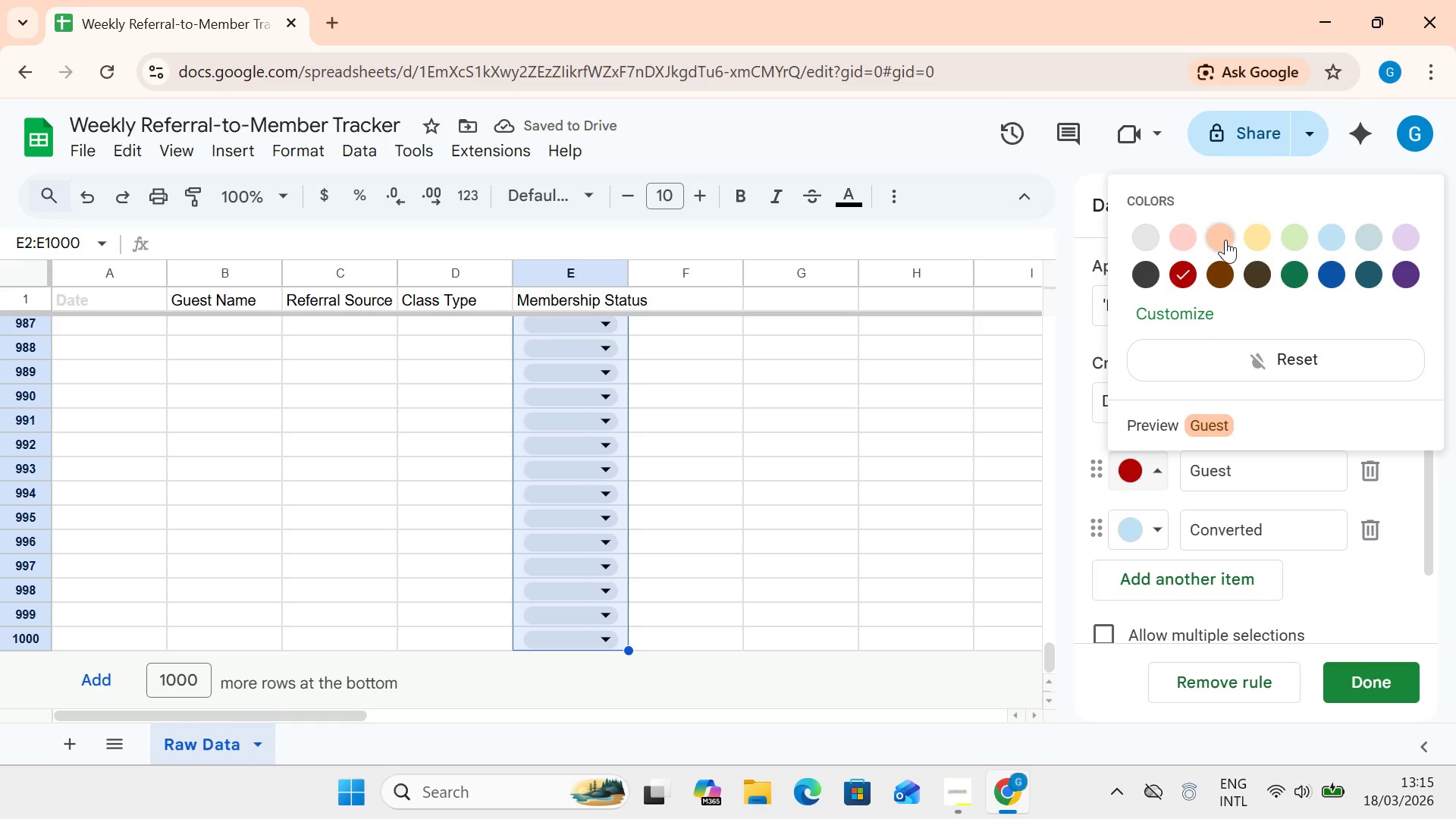 
left_click([1225, 240])
 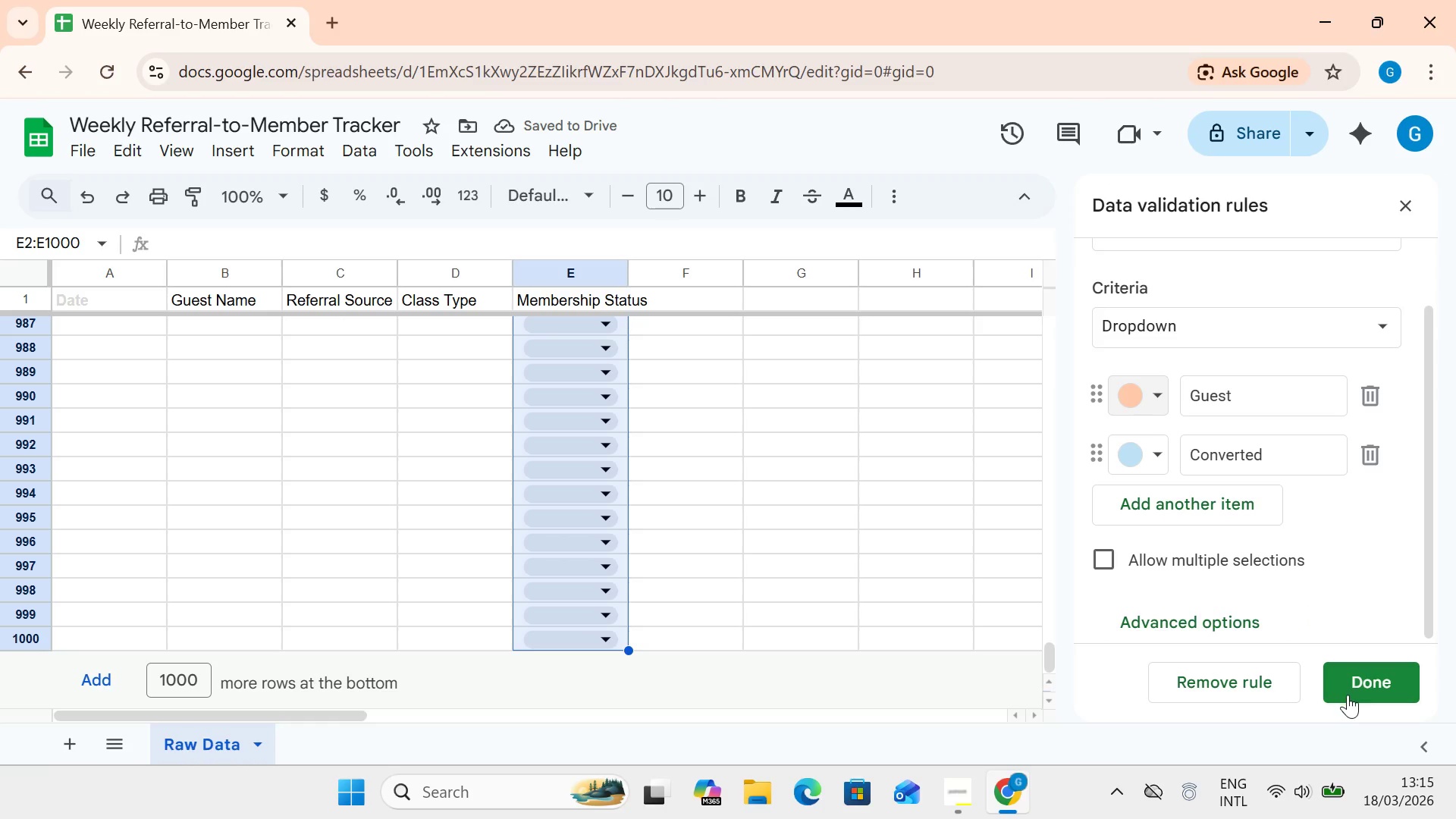 
left_click([1369, 679])
 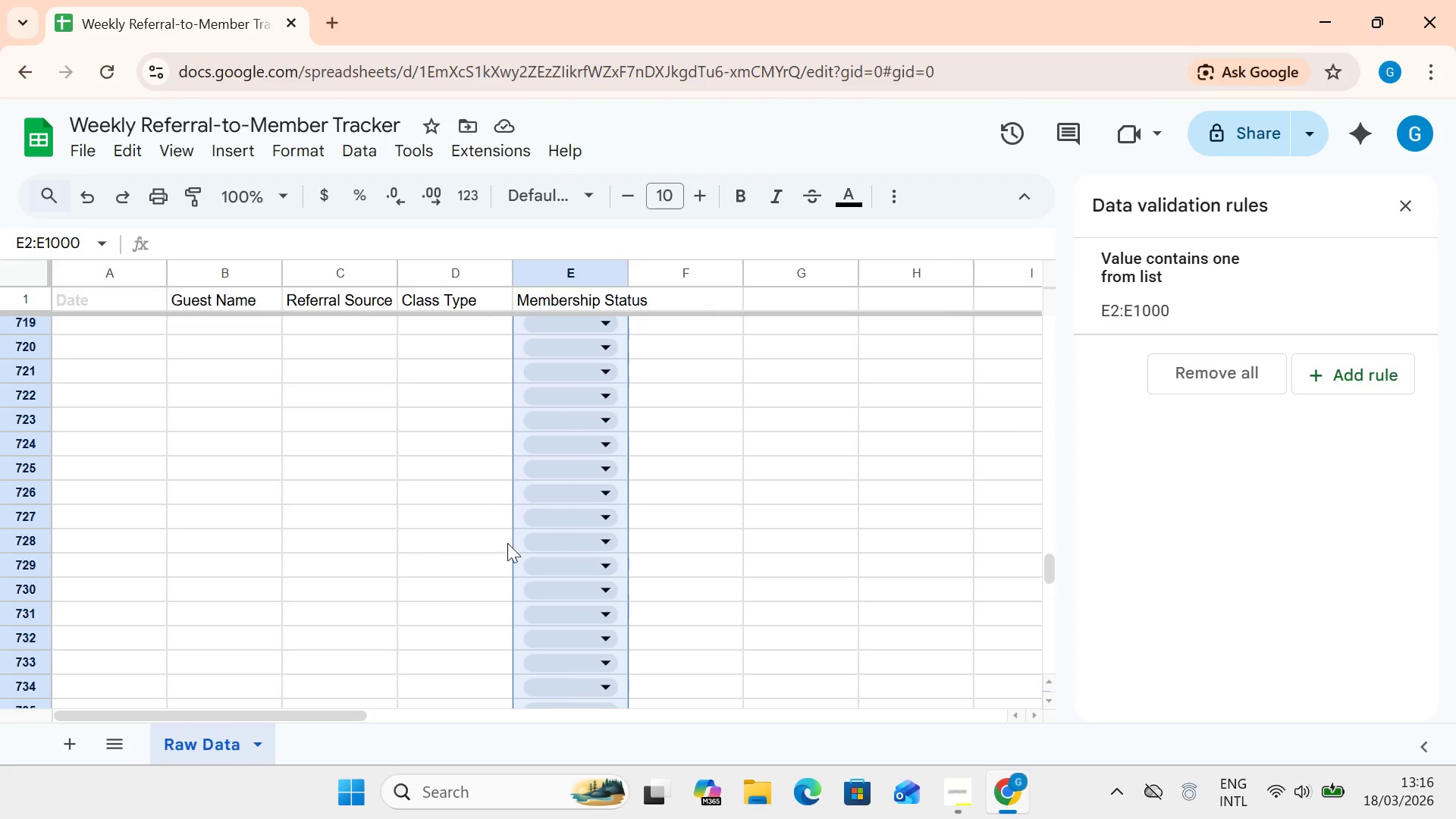 
wait(19.08)
 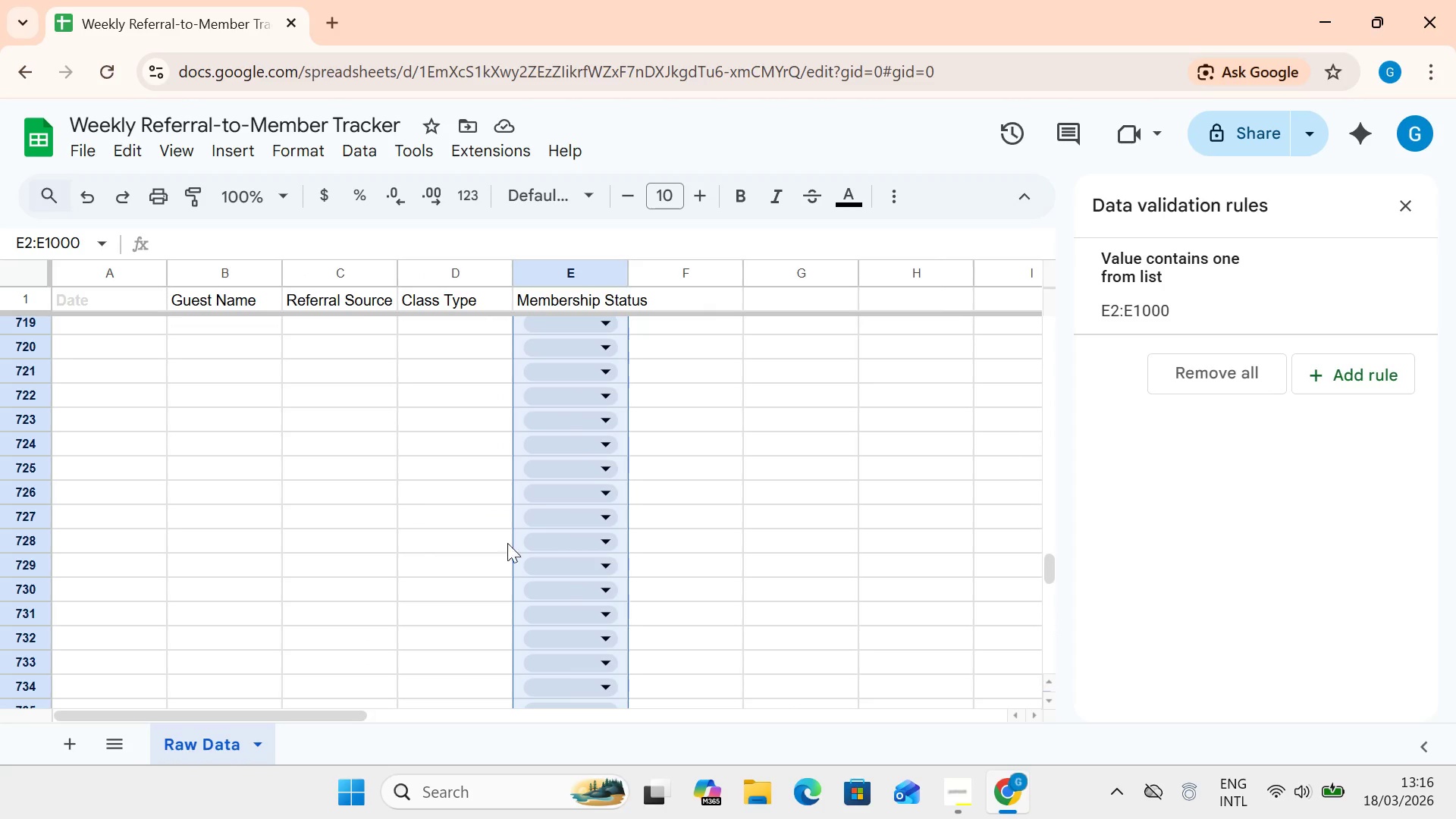 
left_click([1040, 508])
 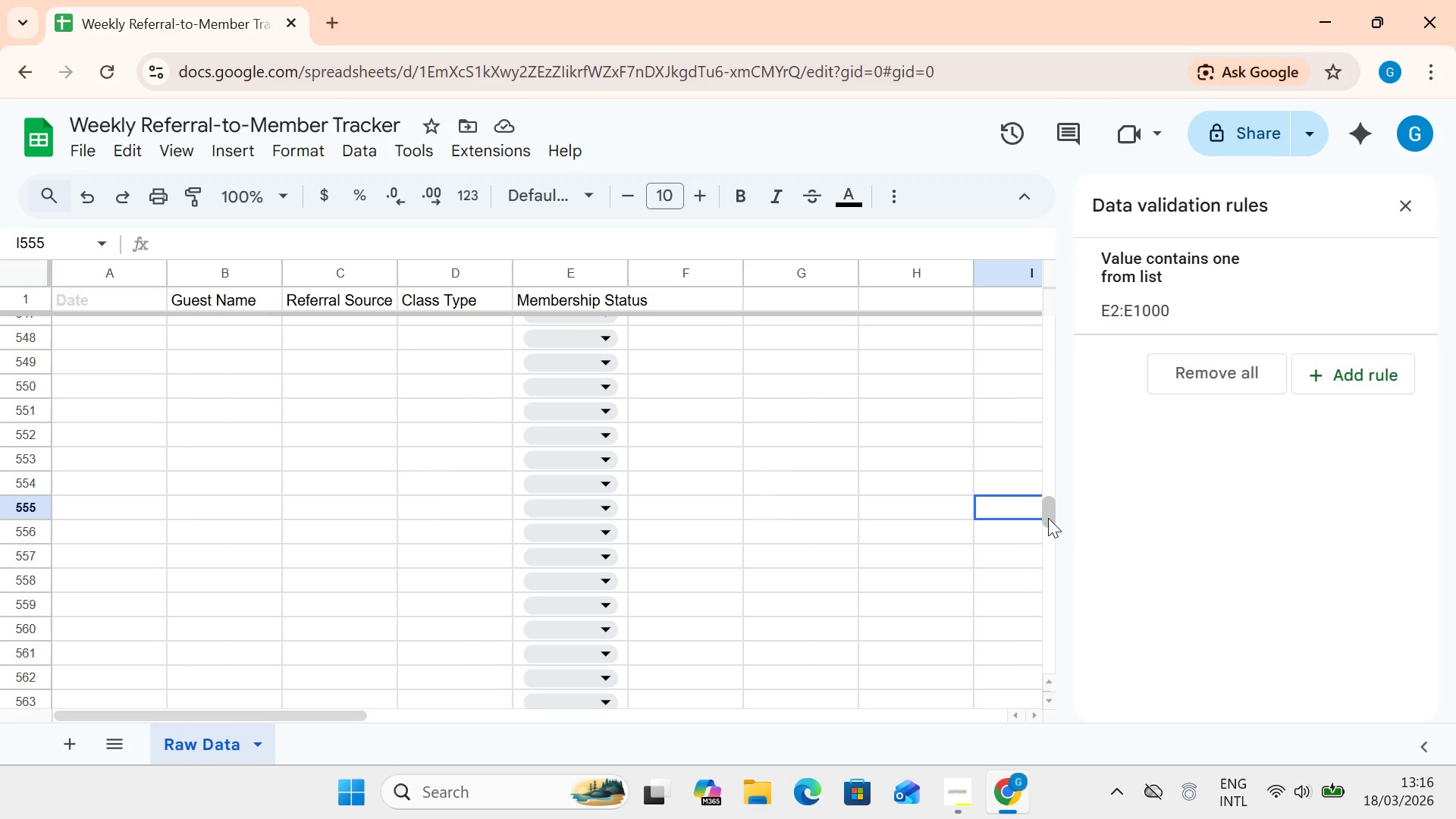 
left_click_drag(start_coordinate=[1048, 518], to_coordinate=[1047, 259])
 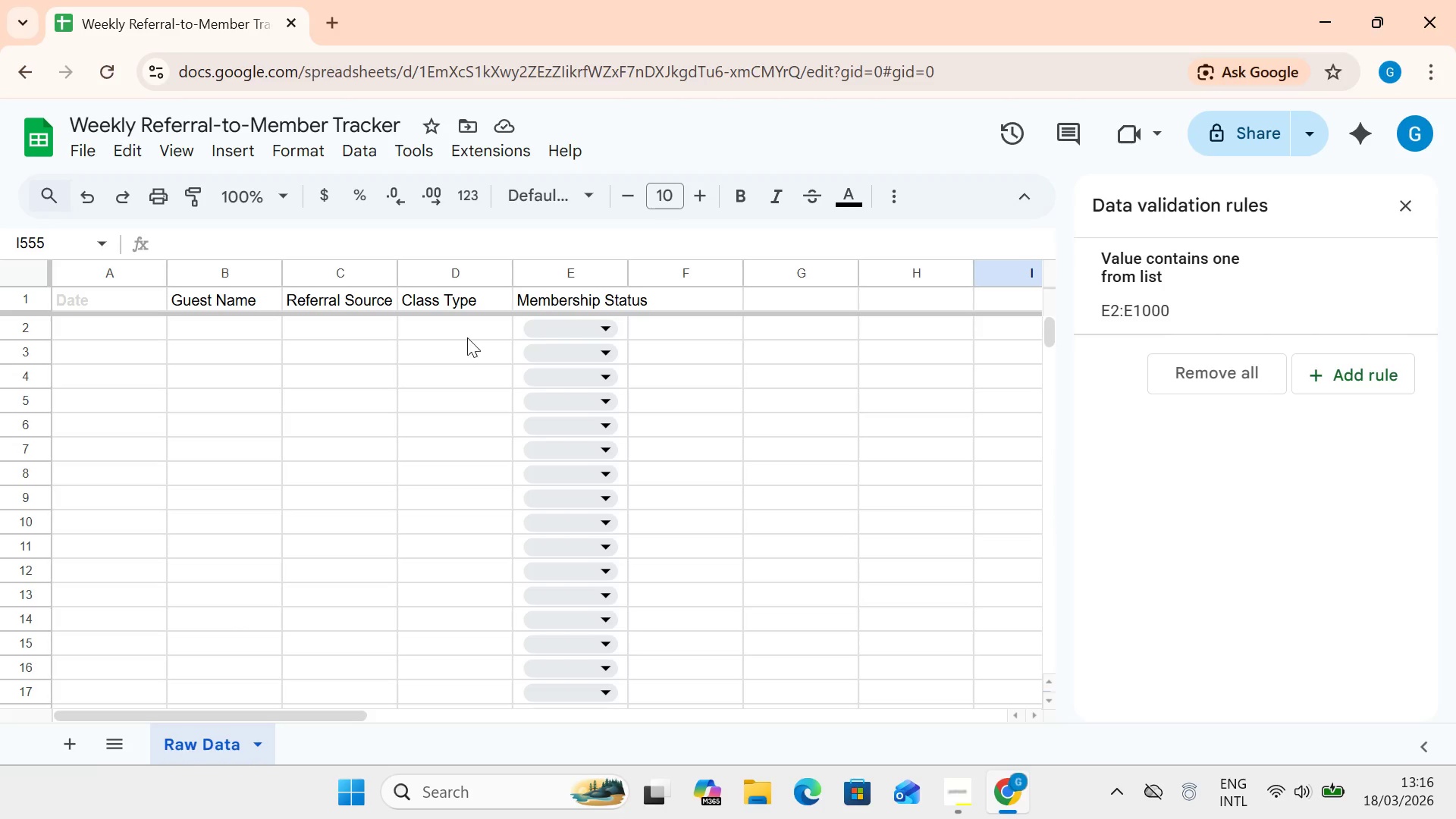 
left_click([454, 331])
 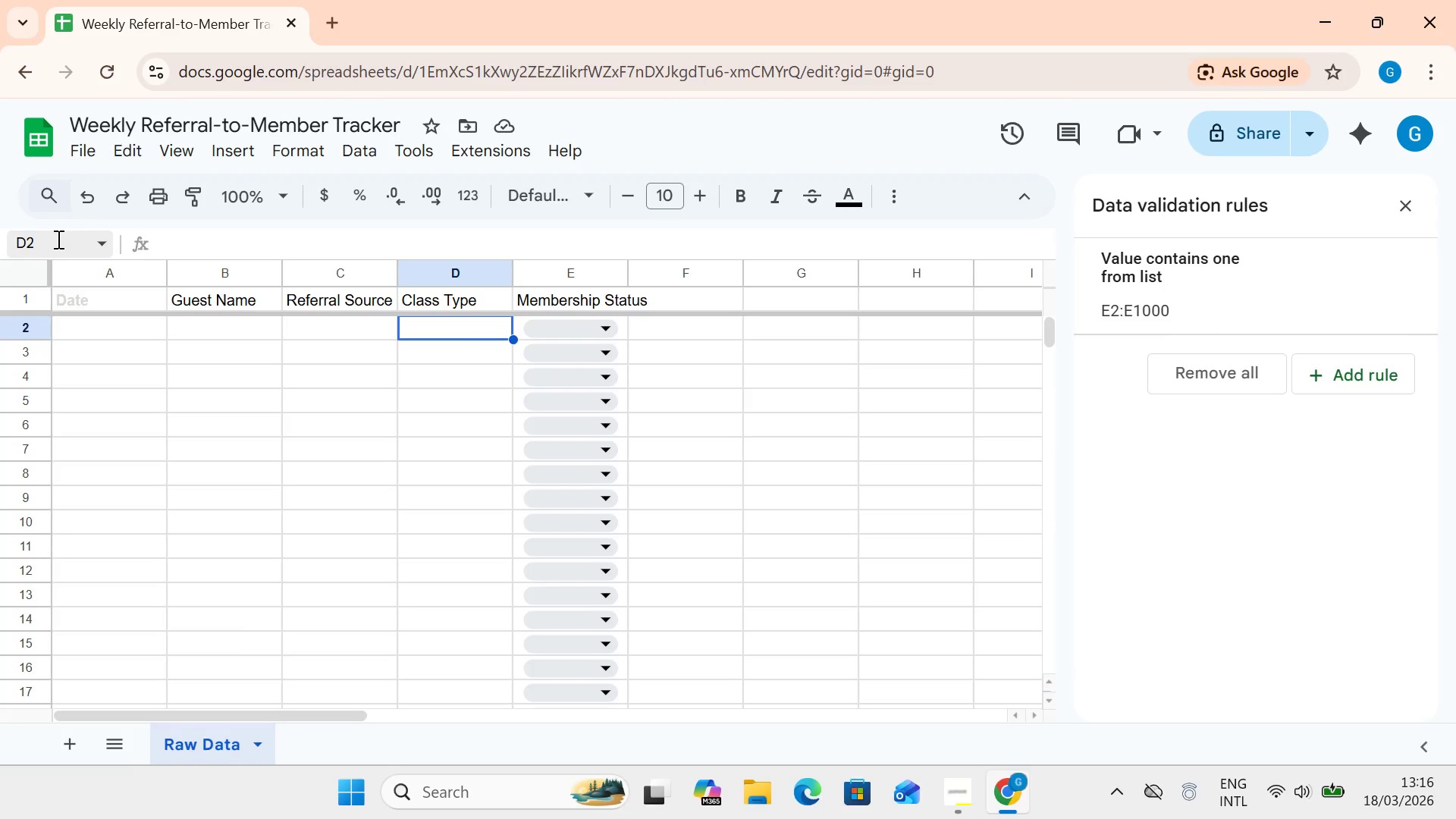 
left_click([57, 239])
 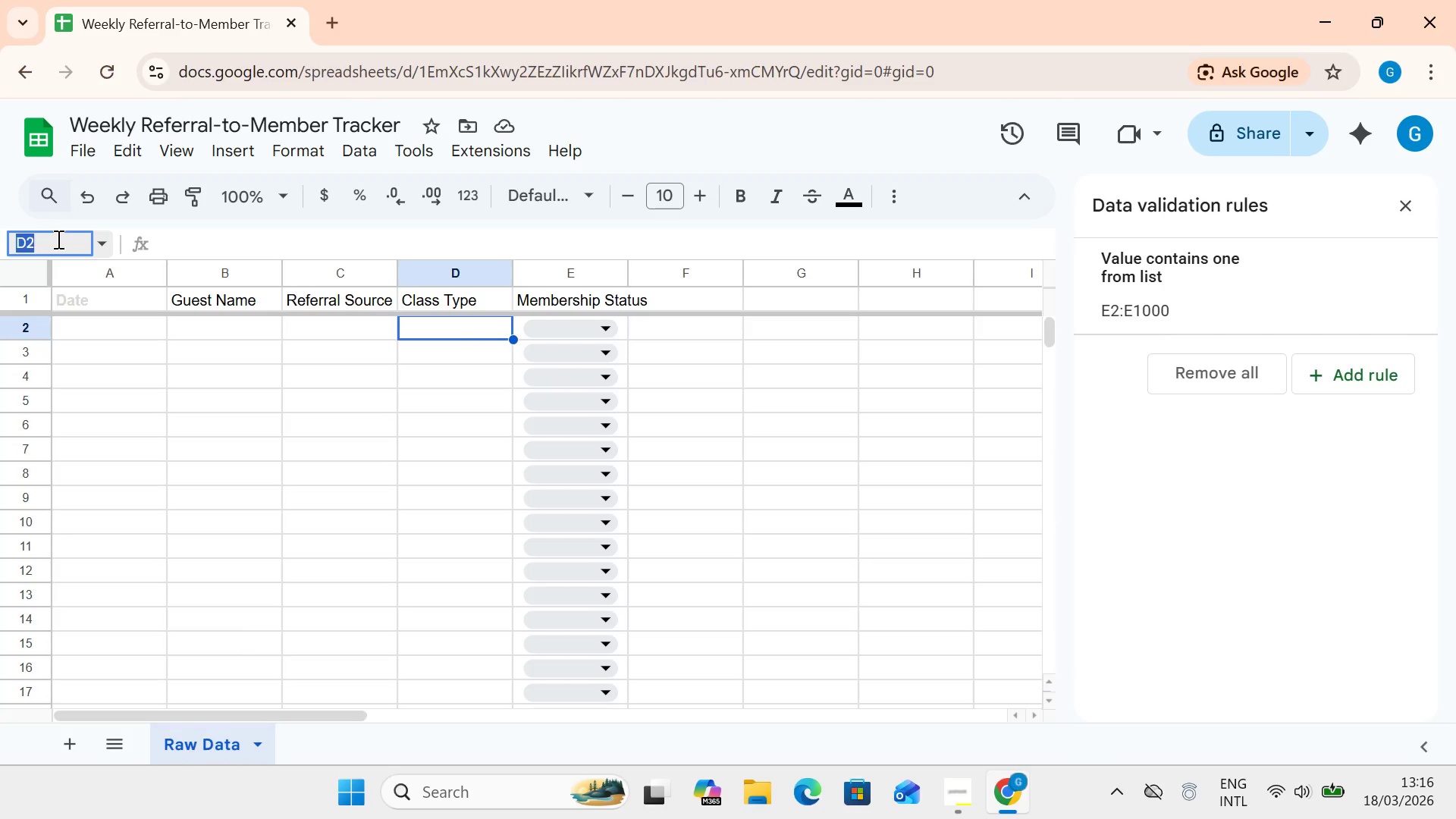 
left_click([57, 239])
 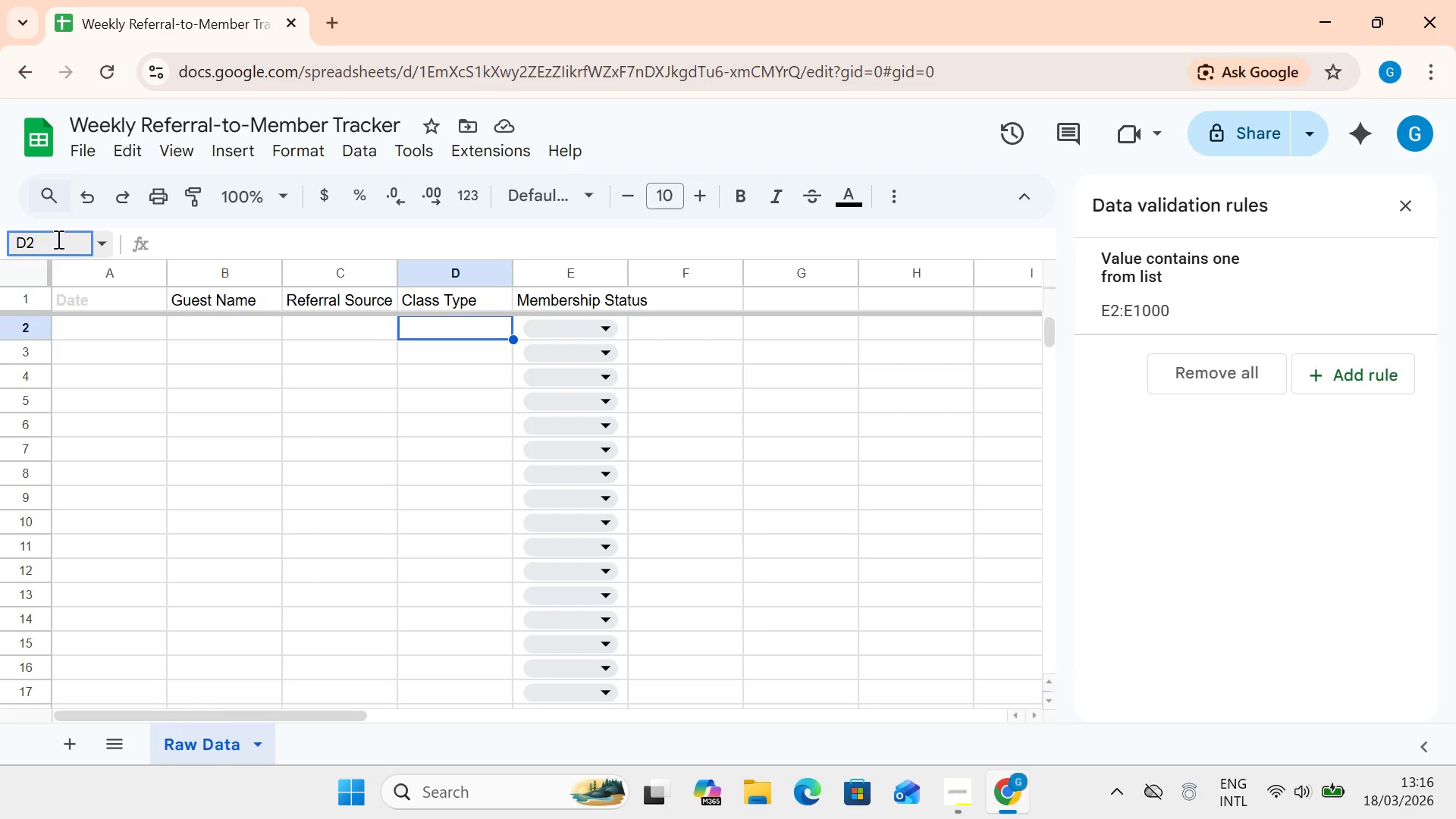 
type(:d)
key(Backspace)
type(D1000)
 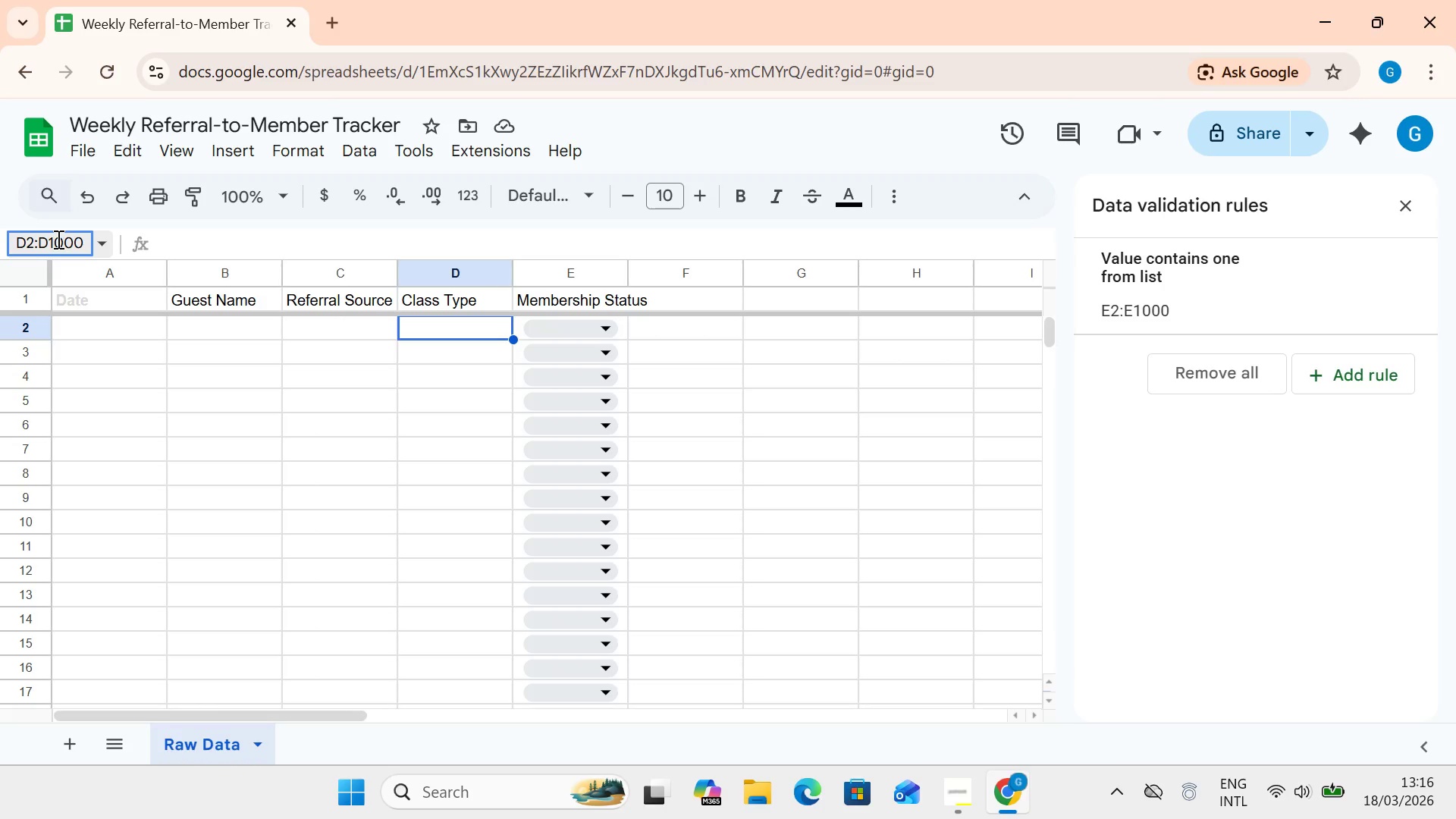 
key(Enter)
 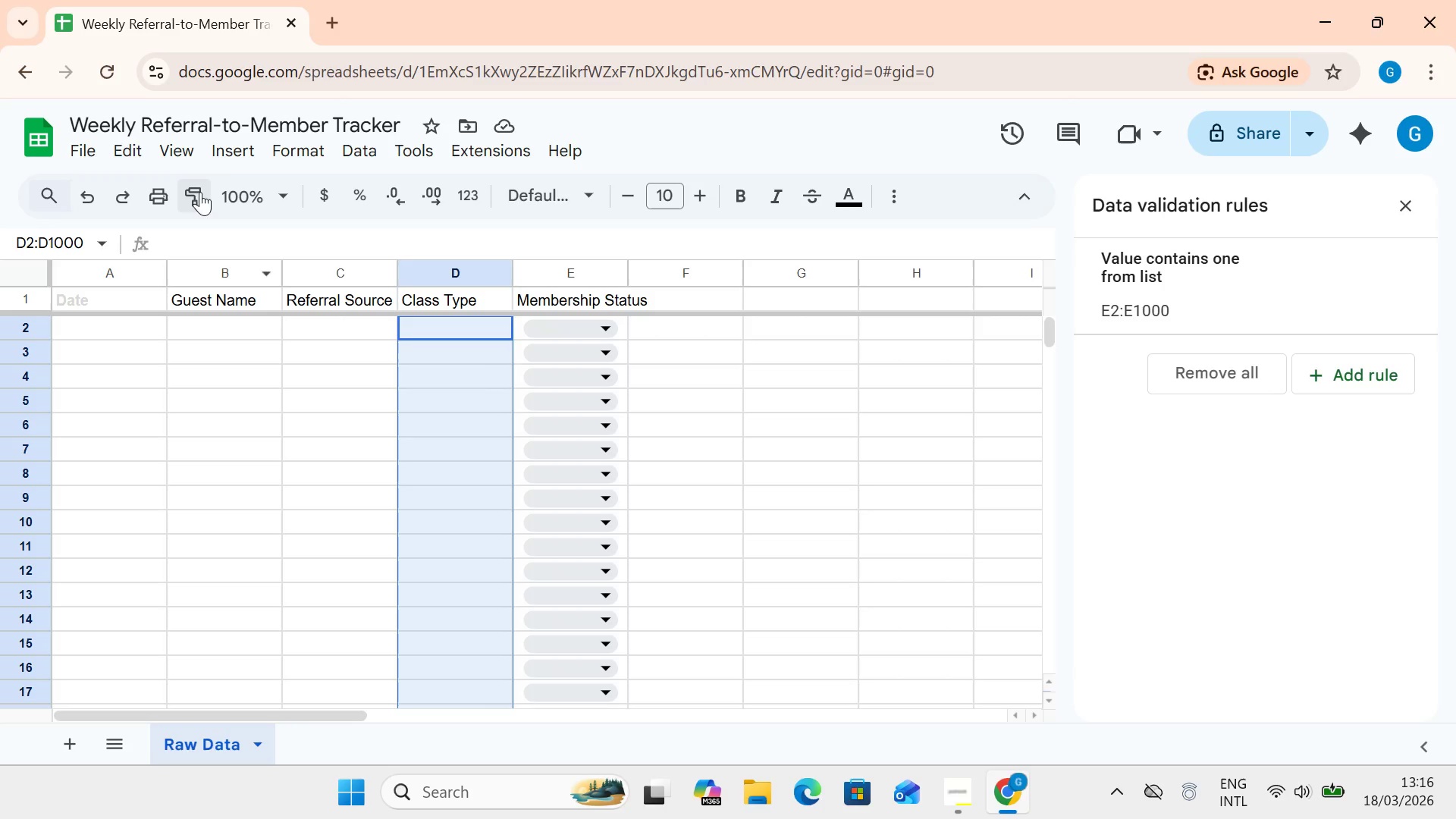 
left_click([253, 148])
 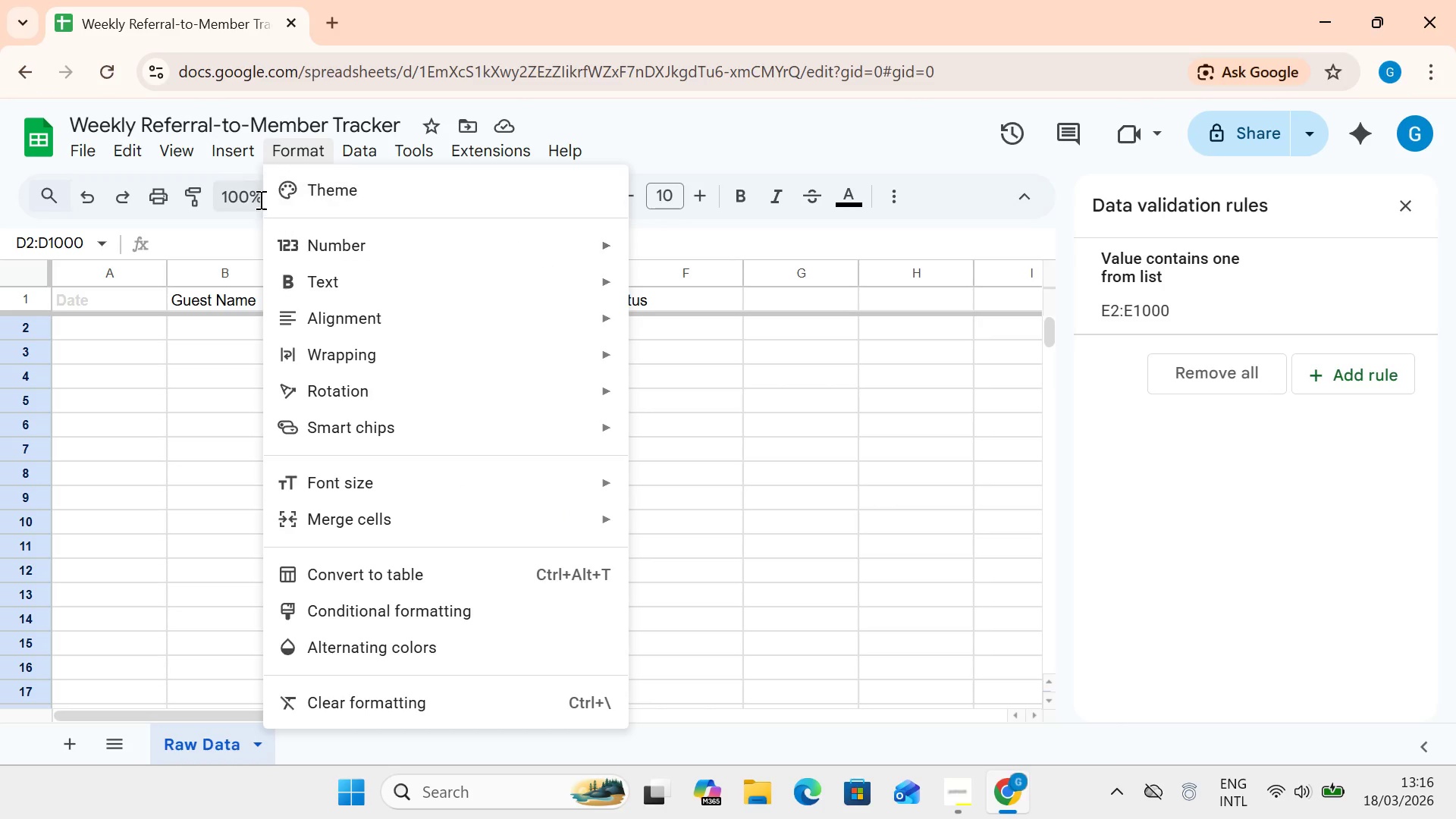 
mouse_move([236, 183])
 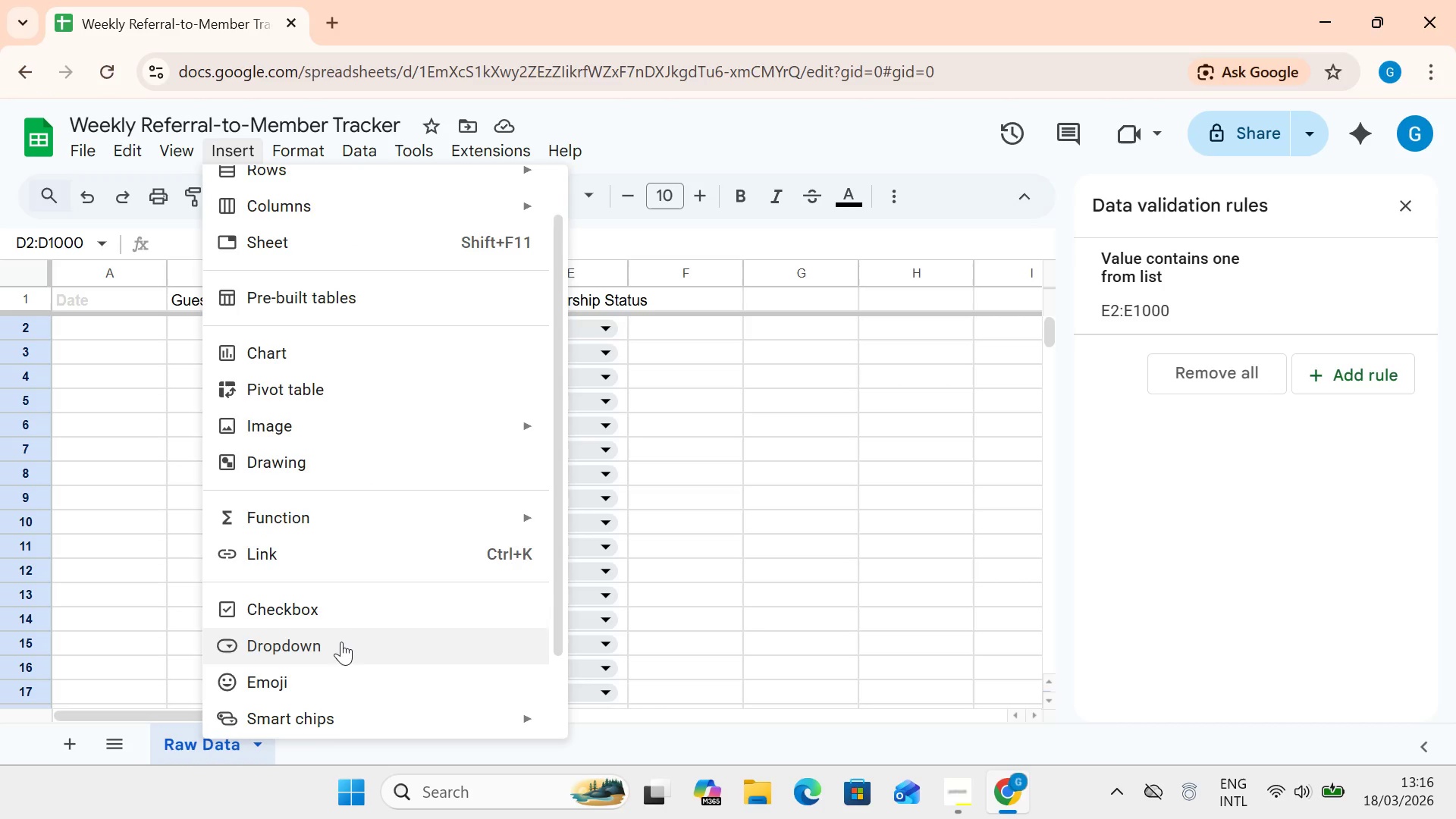 
left_click([341, 642])
 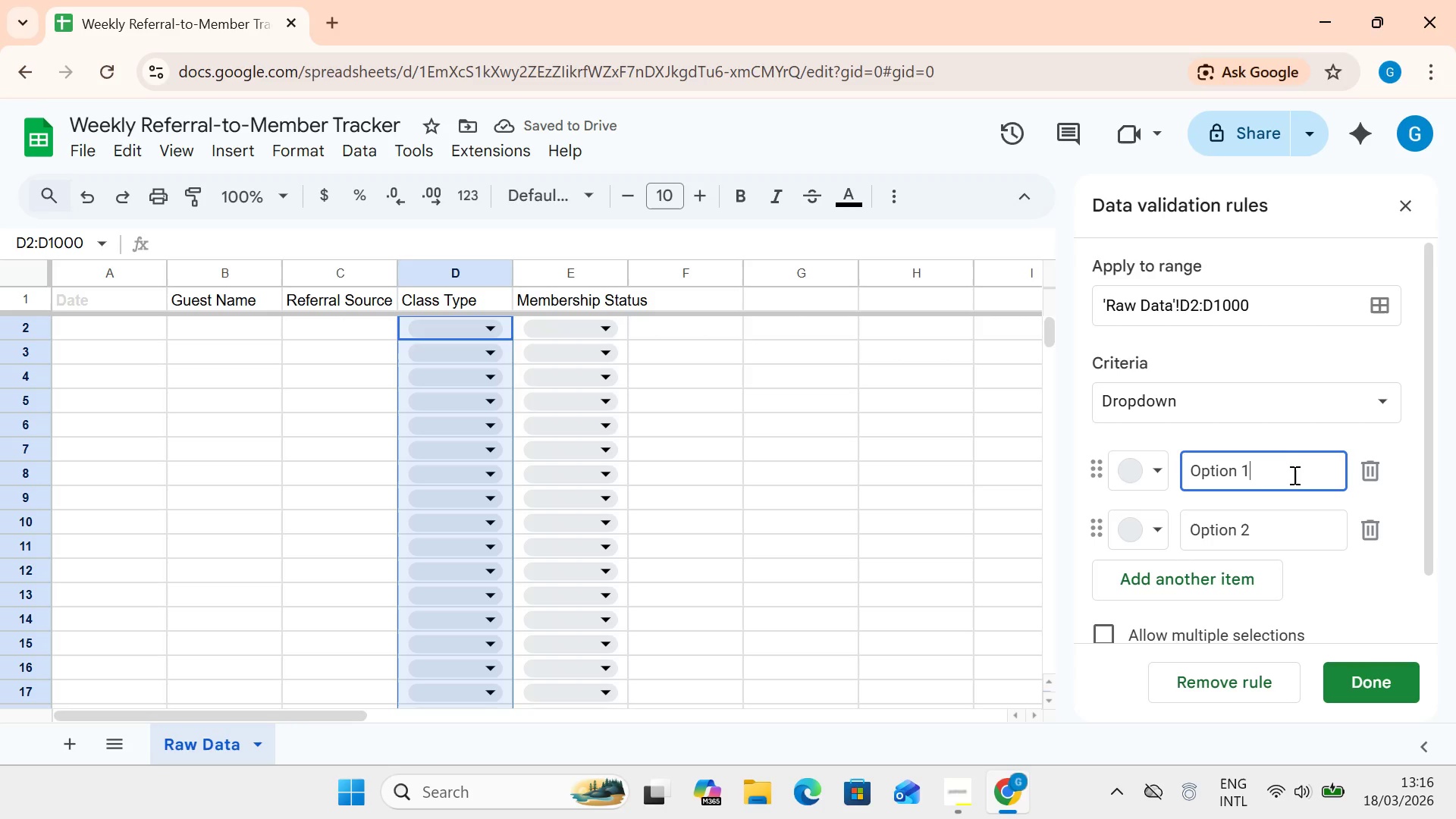 
key(Backspace)
key(Backspace)
key(Backspace)
key(Backspace)
key(Backspace)
key(Backspace)
key(Backspace)
key(Backspace)
type(RE)
key(Backspace)
type(eformer Pilates)
 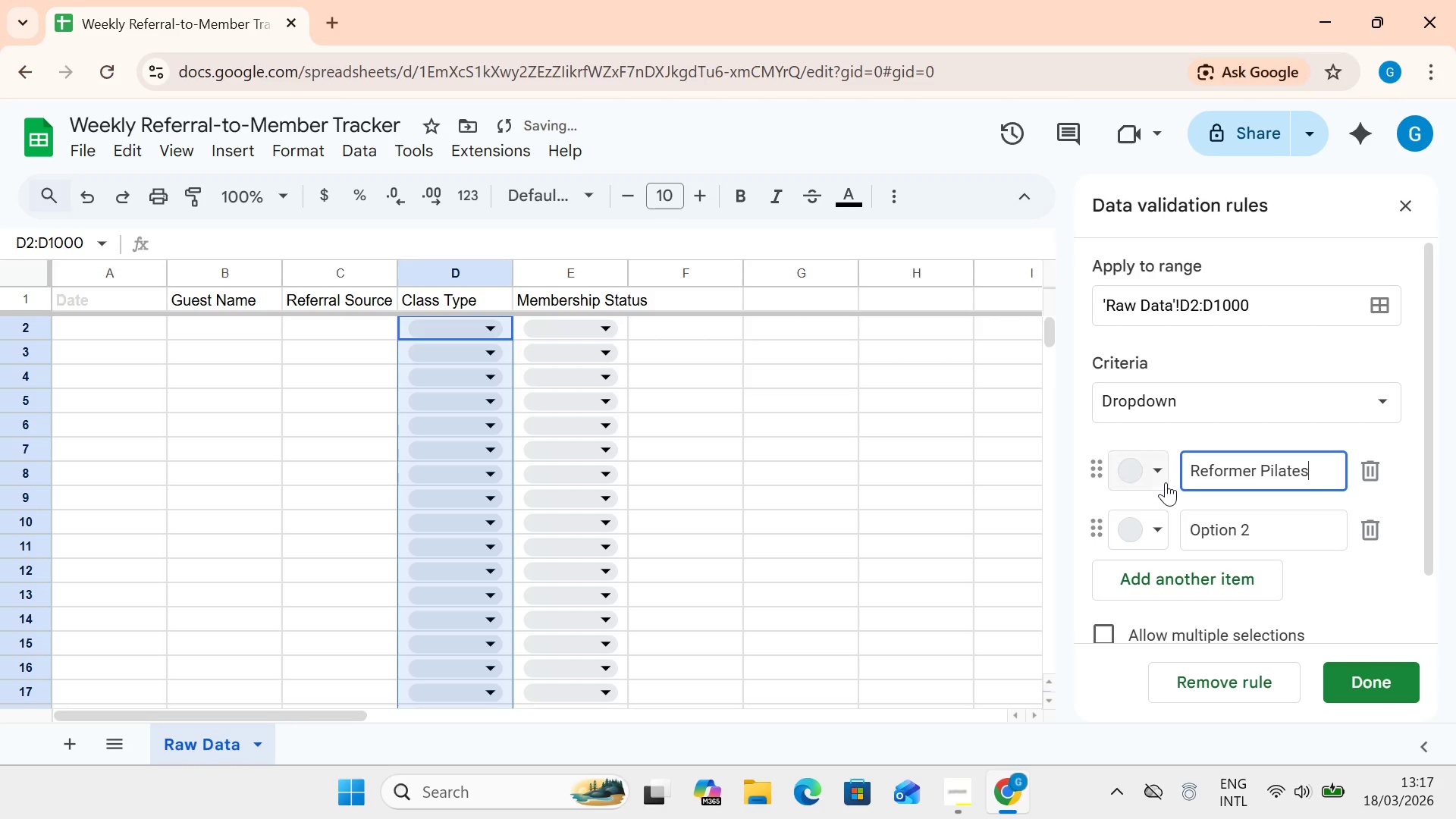 
left_click([1158, 482])
 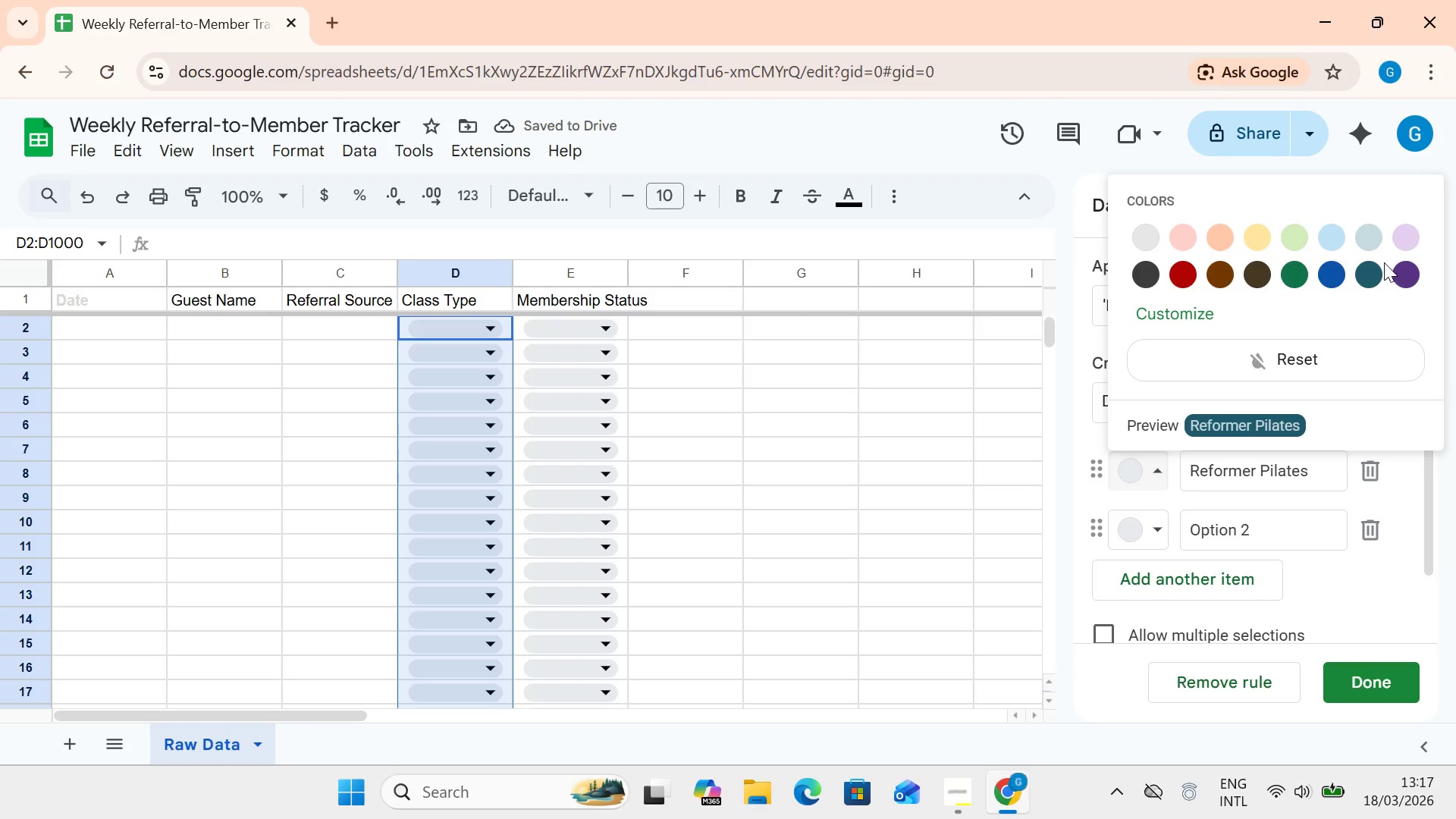 
left_click([1404, 273])
 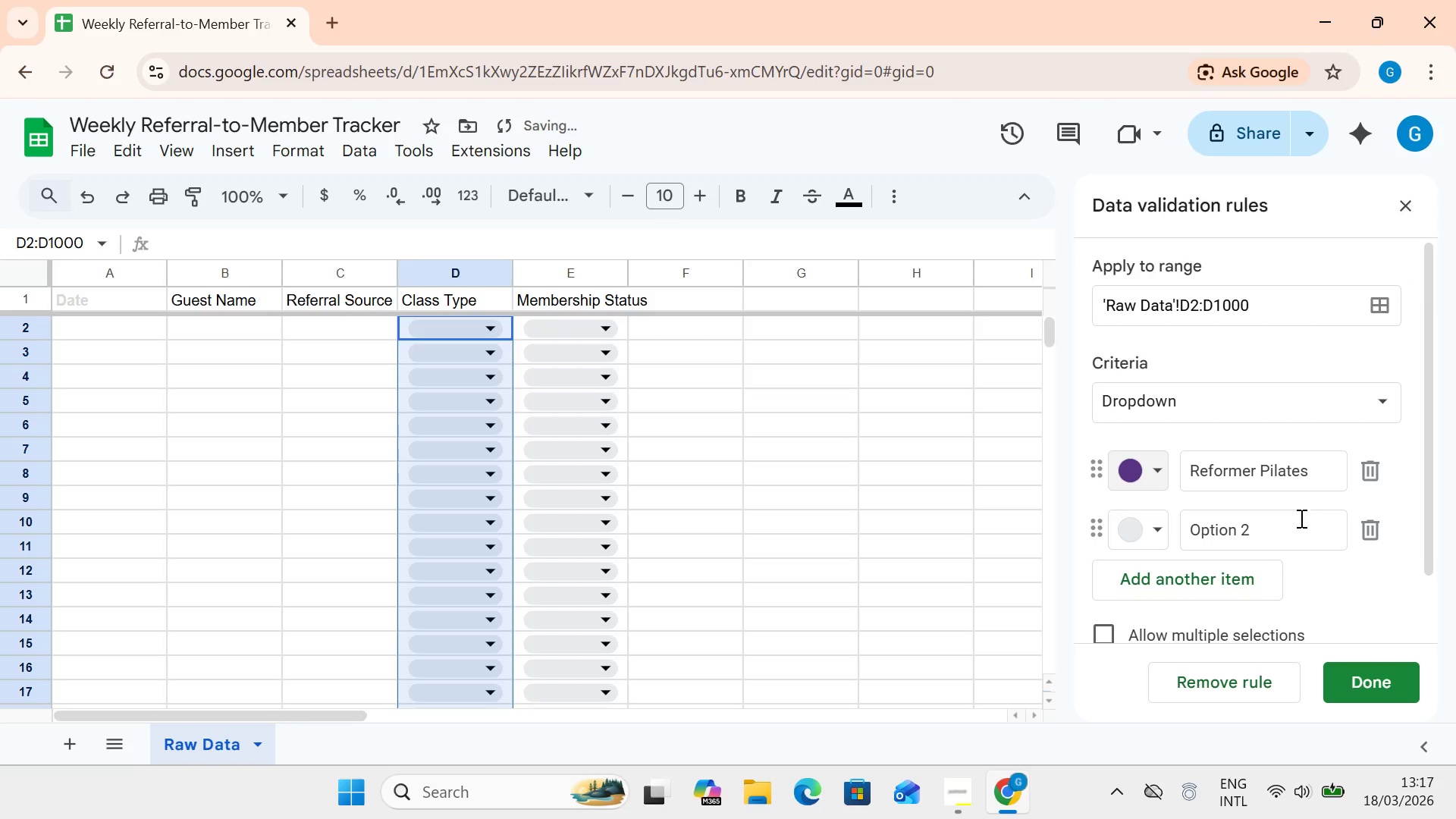 
left_click([1294, 524])
 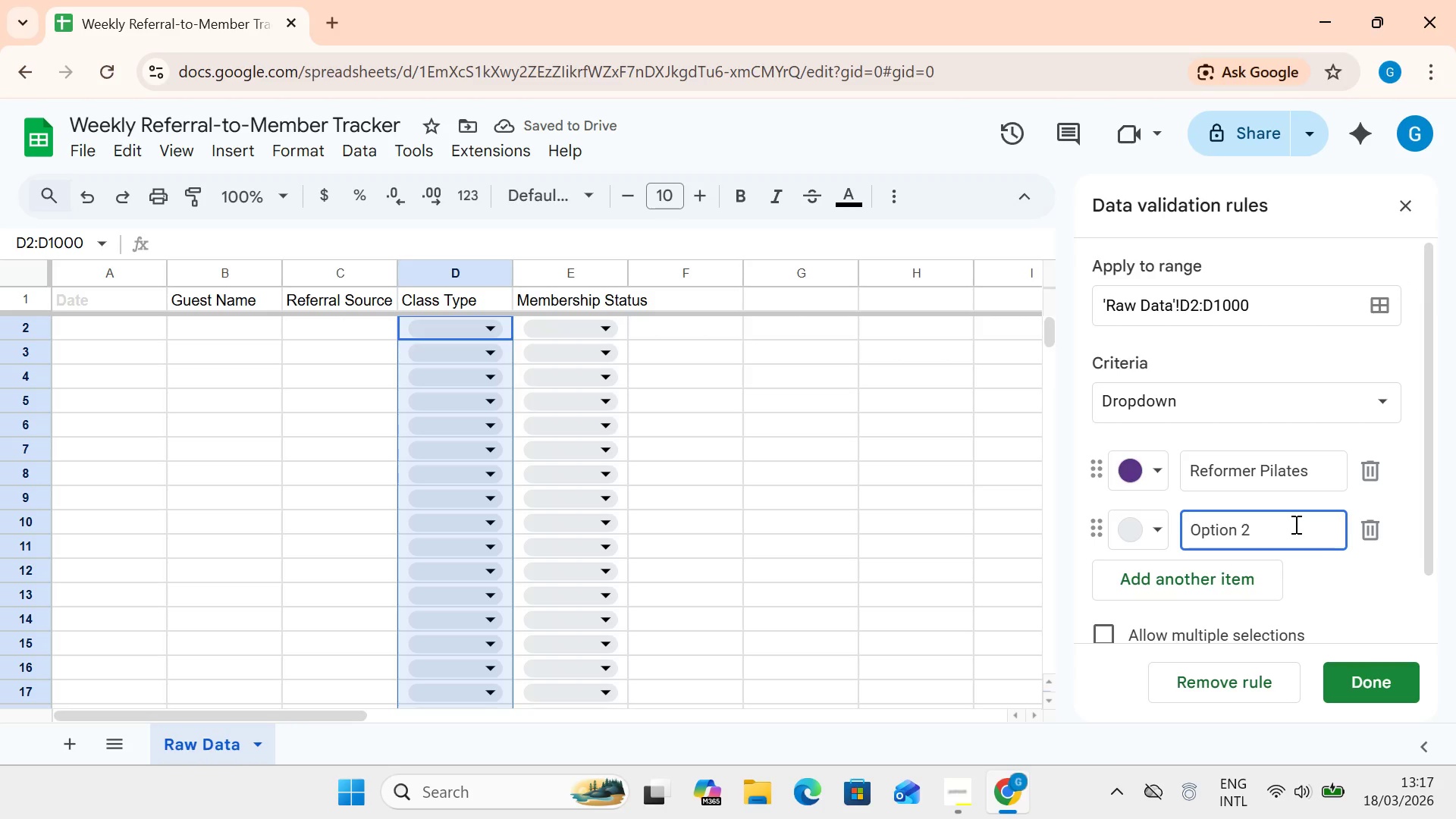 
key(Backspace)
key(Backspace)
key(Backspace)
key(Backspace)
key(Backspace)
key(Backspace)
key(Backspace)
key(Backspace)
type(Hot Yoga)
 